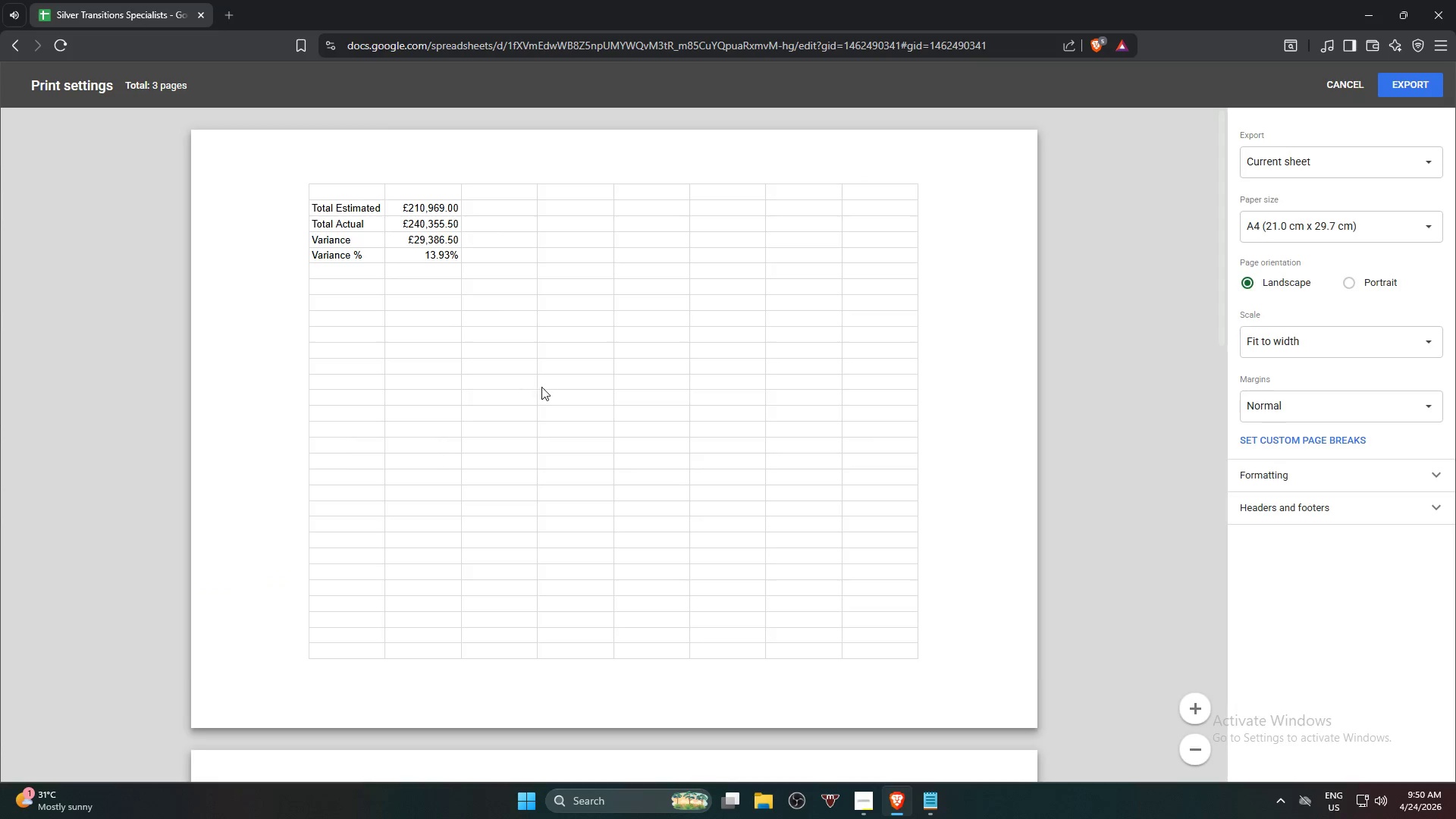 
scroll: coordinate [589, 413], scroll_direction: down, amount: 11.0
 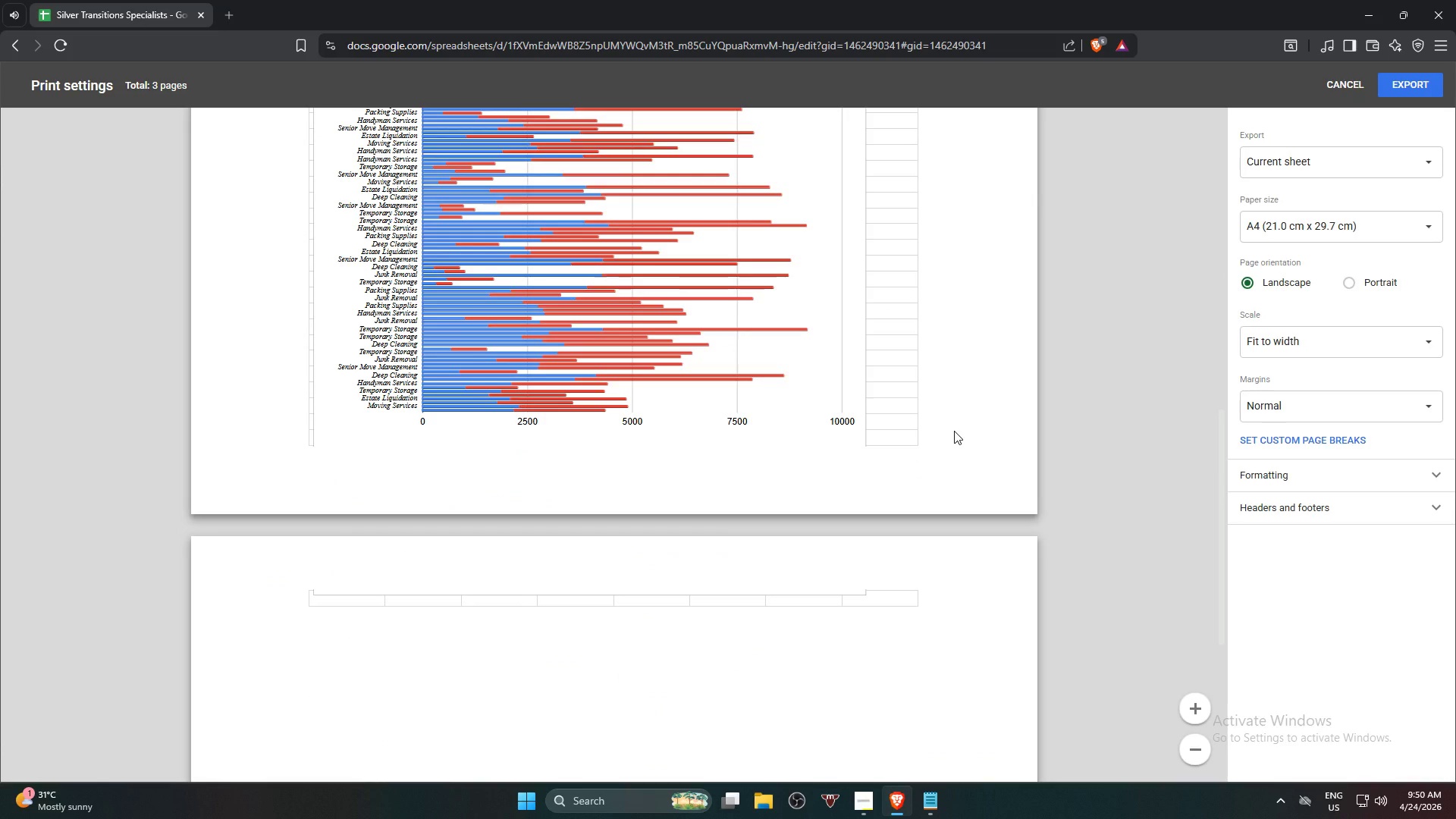 
scroll: coordinate [1048, 395], scroll_direction: up, amount: 3.0
 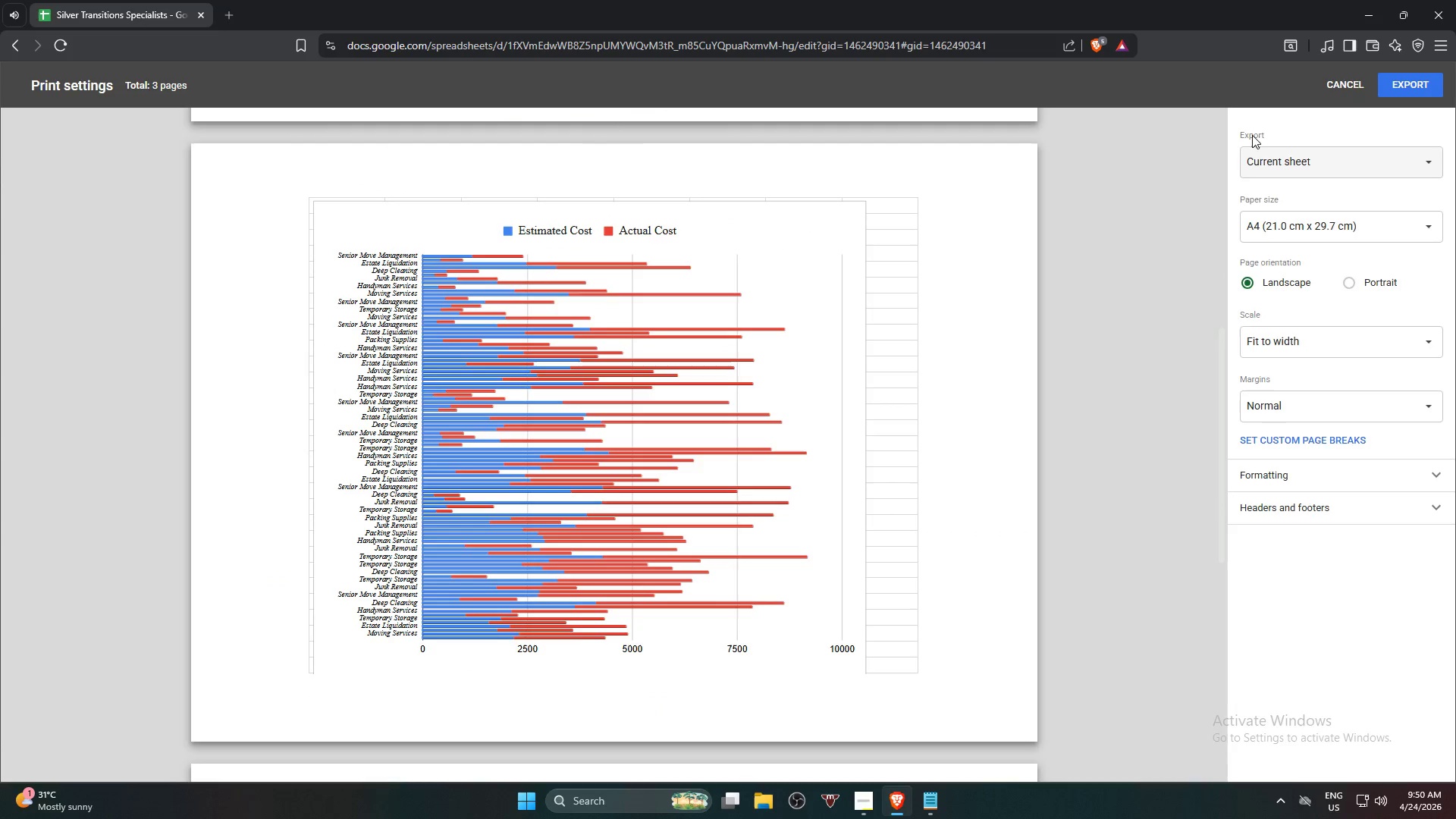 
left_click([1334, 91])
 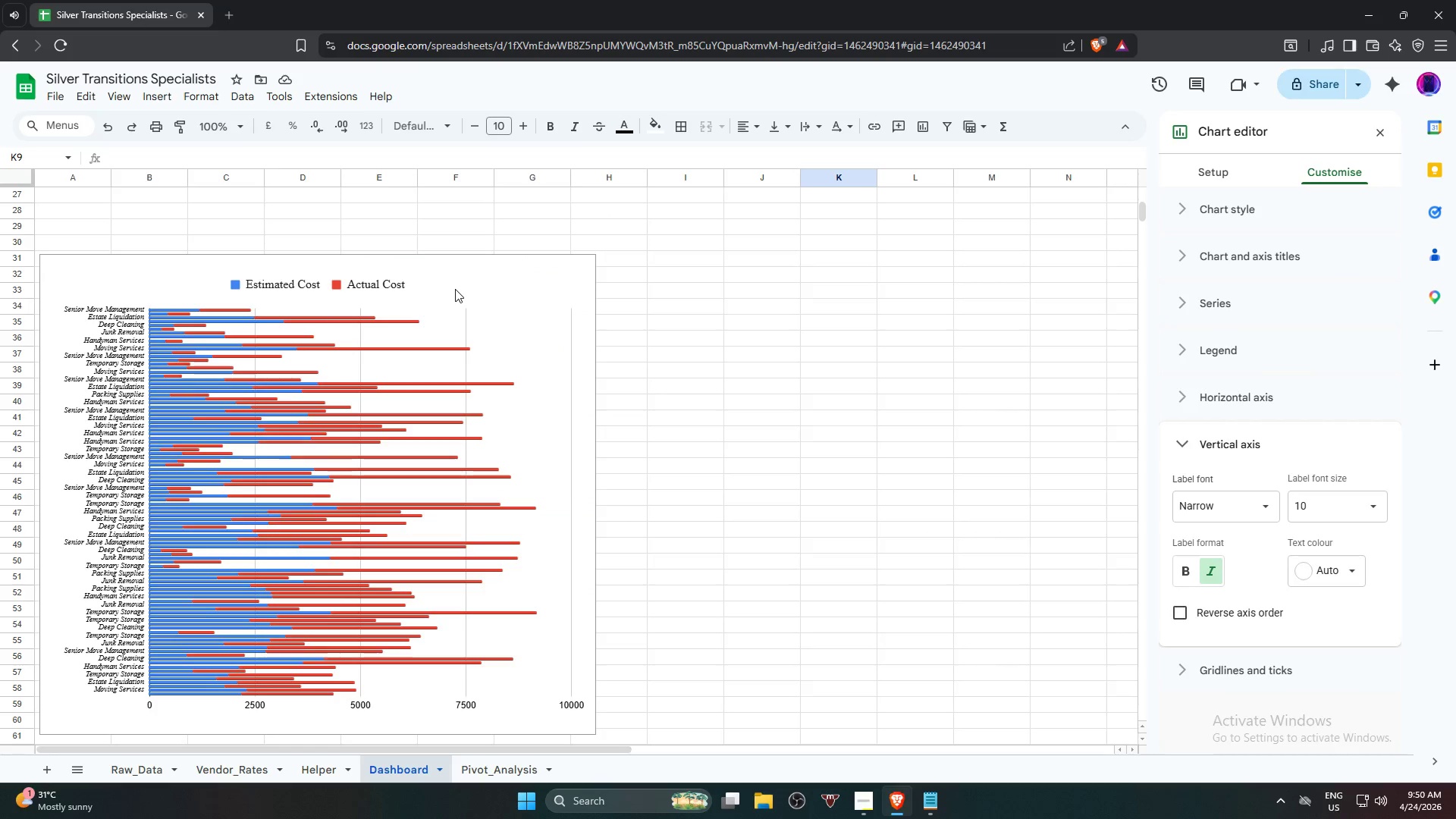 
left_click([453, 278])
 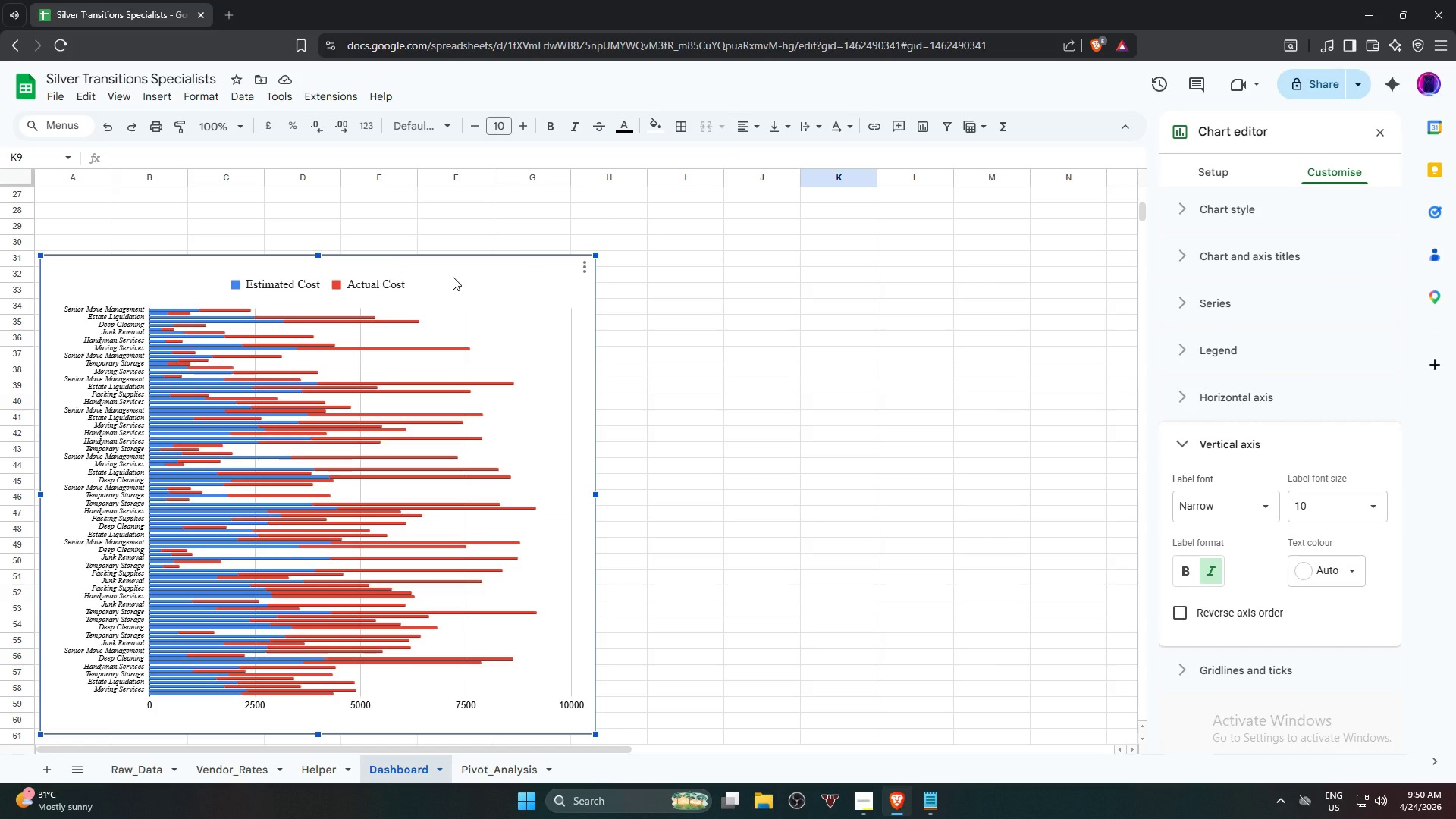 
left_click_drag(start_coordinate=[453, 277], to_coordinate=[453, 271])
 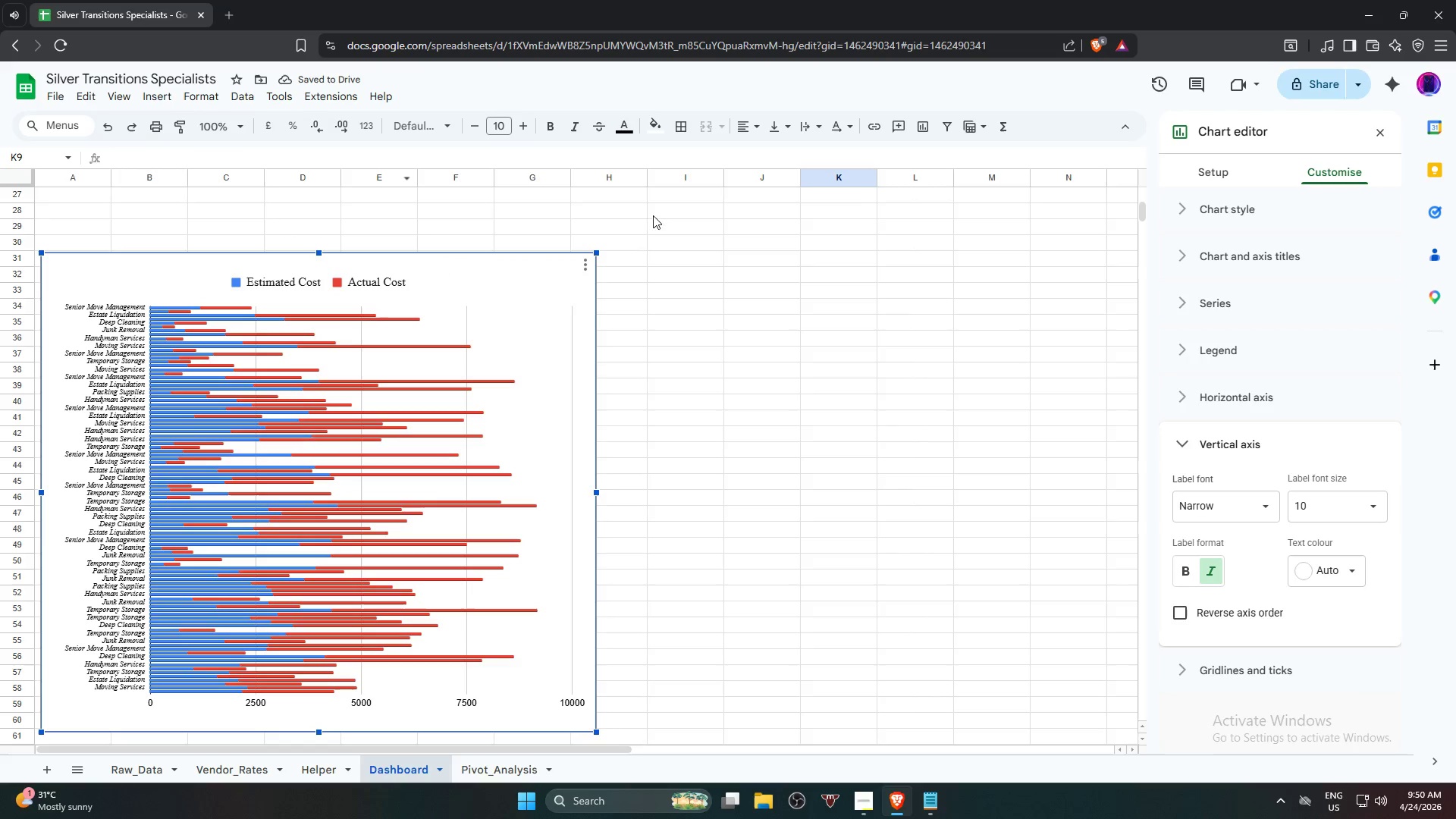 
left_click([49, 96])
 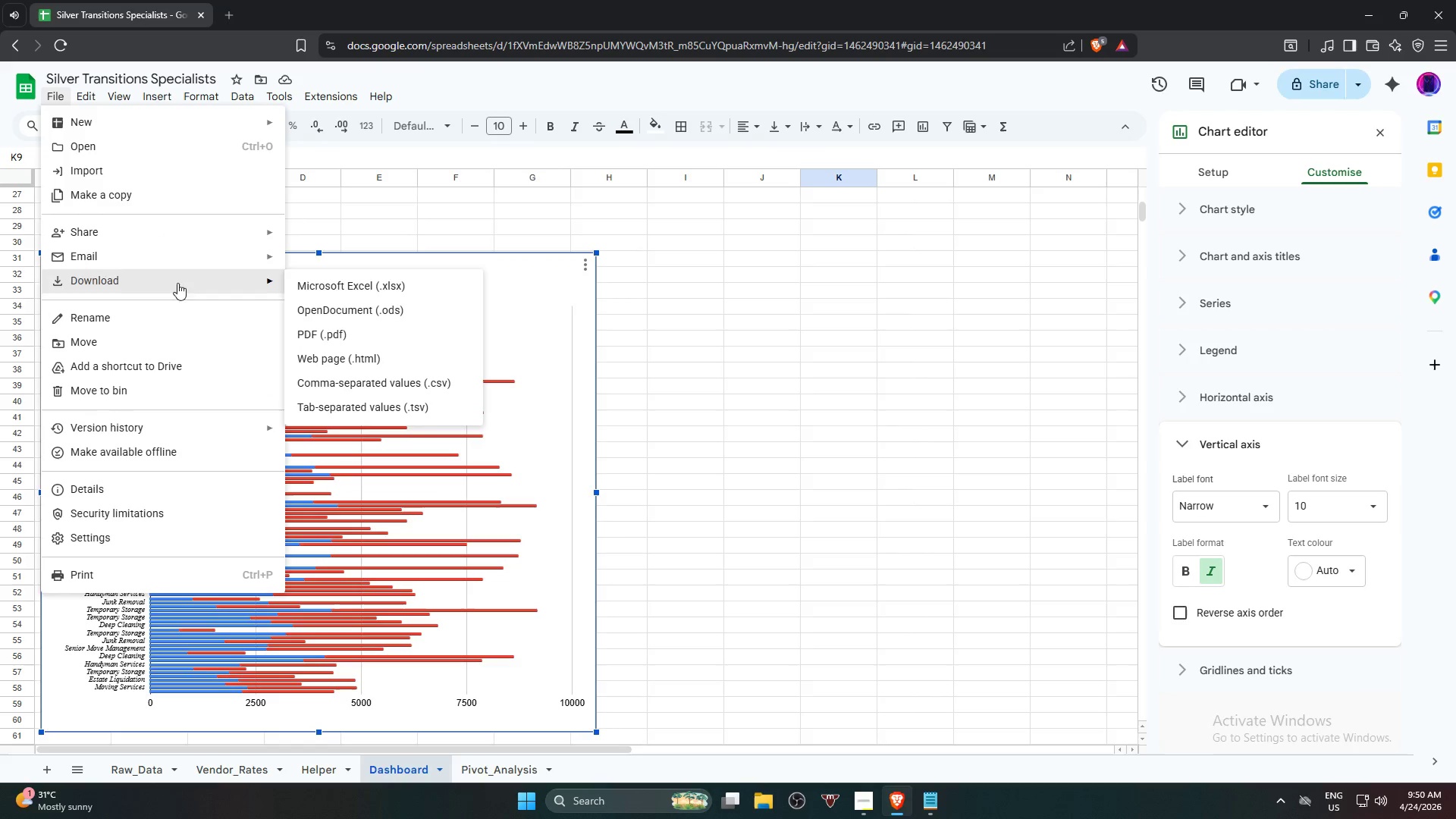 
left_click([348, 337])
 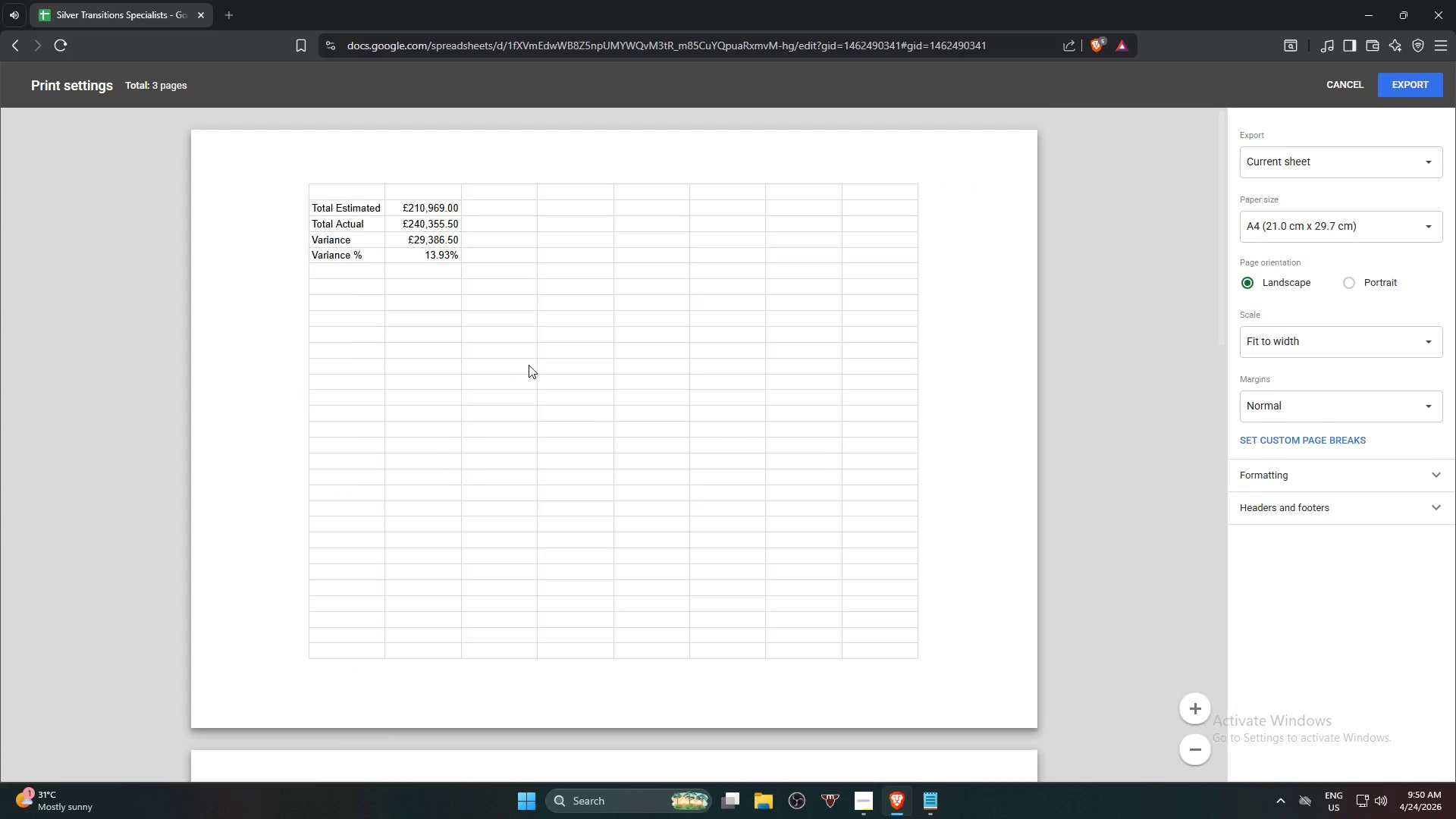 
scroll: coordinate [529, 366], scroll_direction: down, amount: 12.0
 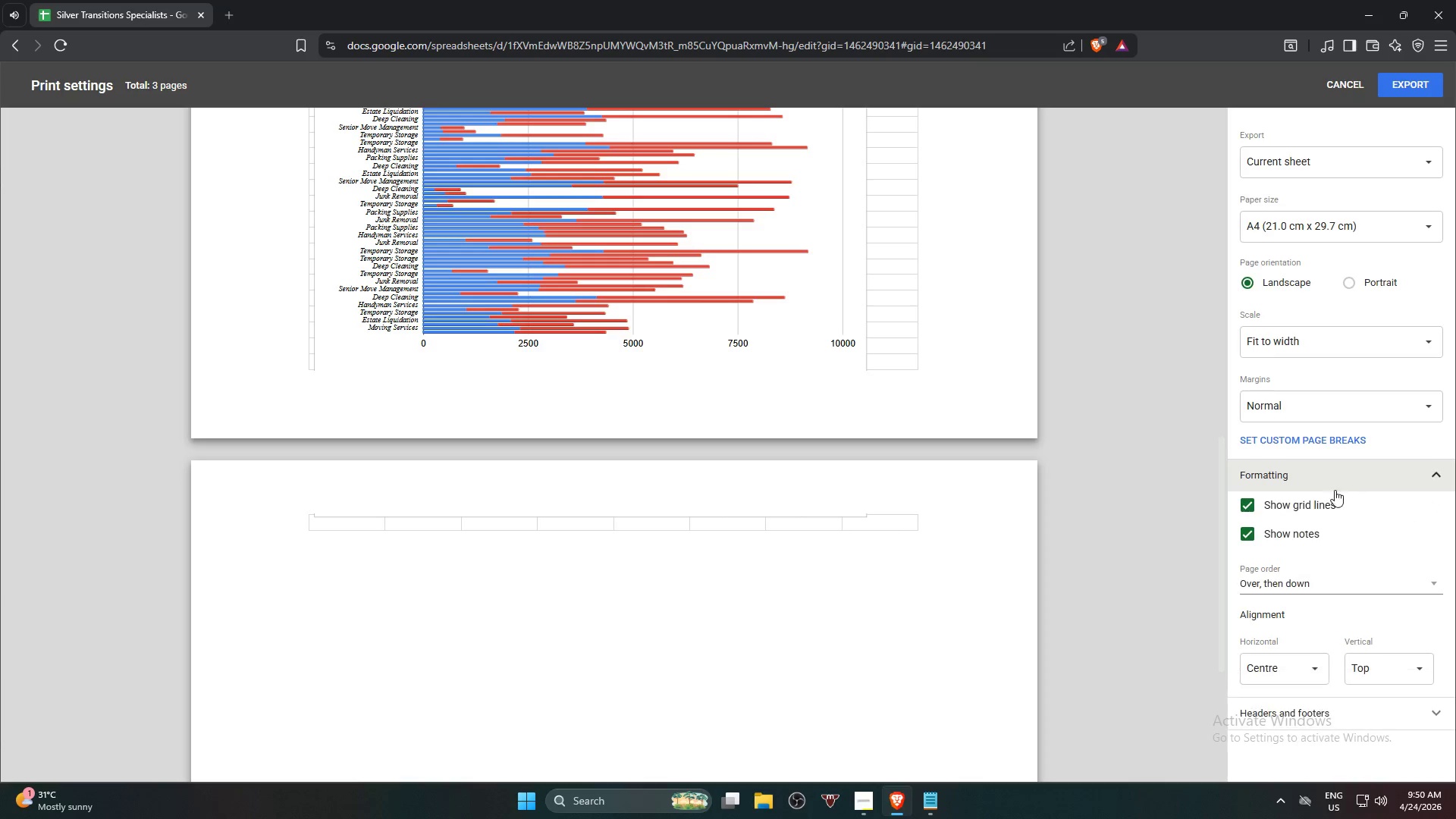 
left_click([1304, 510])
 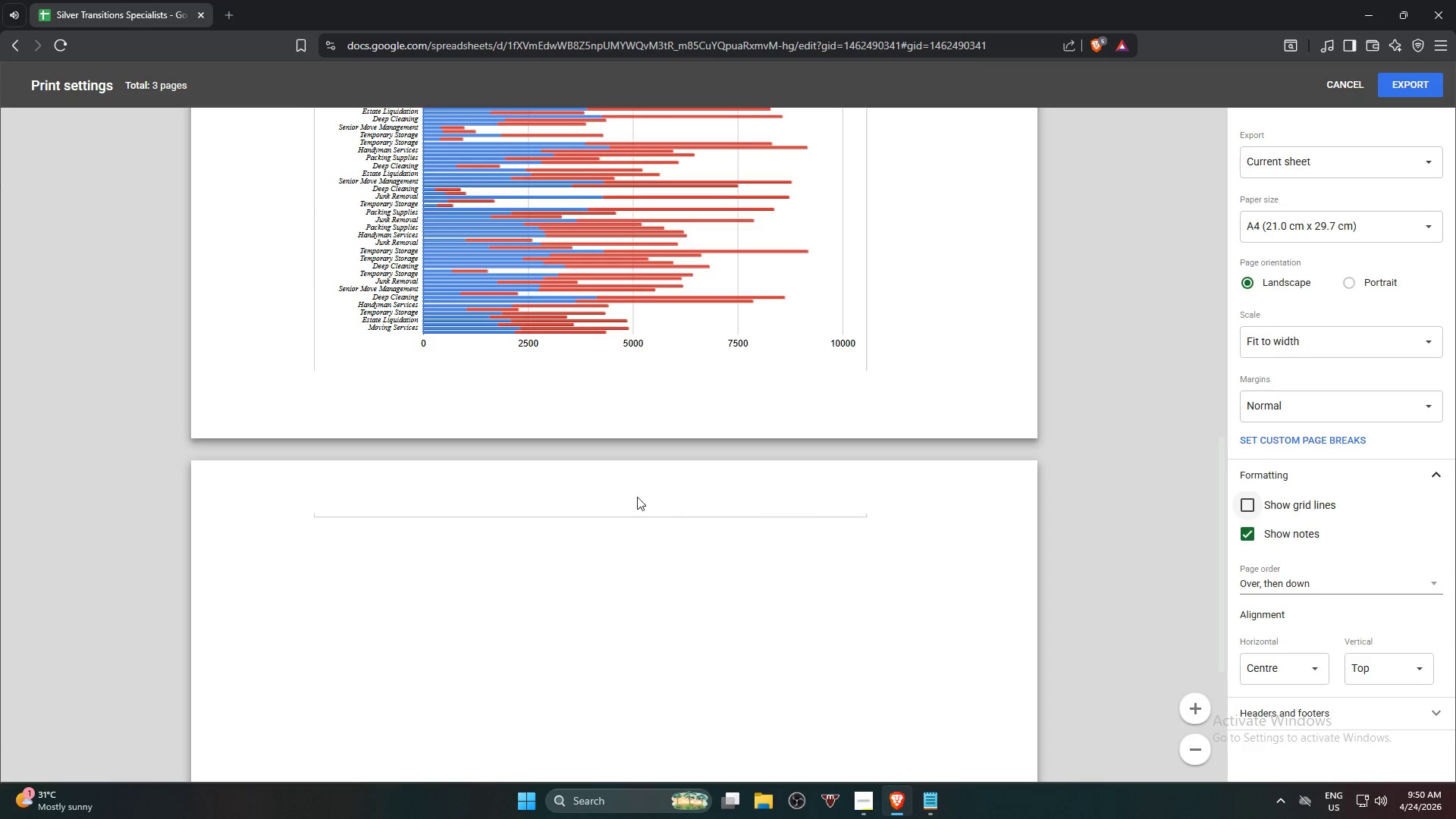 
scroll: coordinate [717, 512], scroll_direction: up, amount: 5.0
 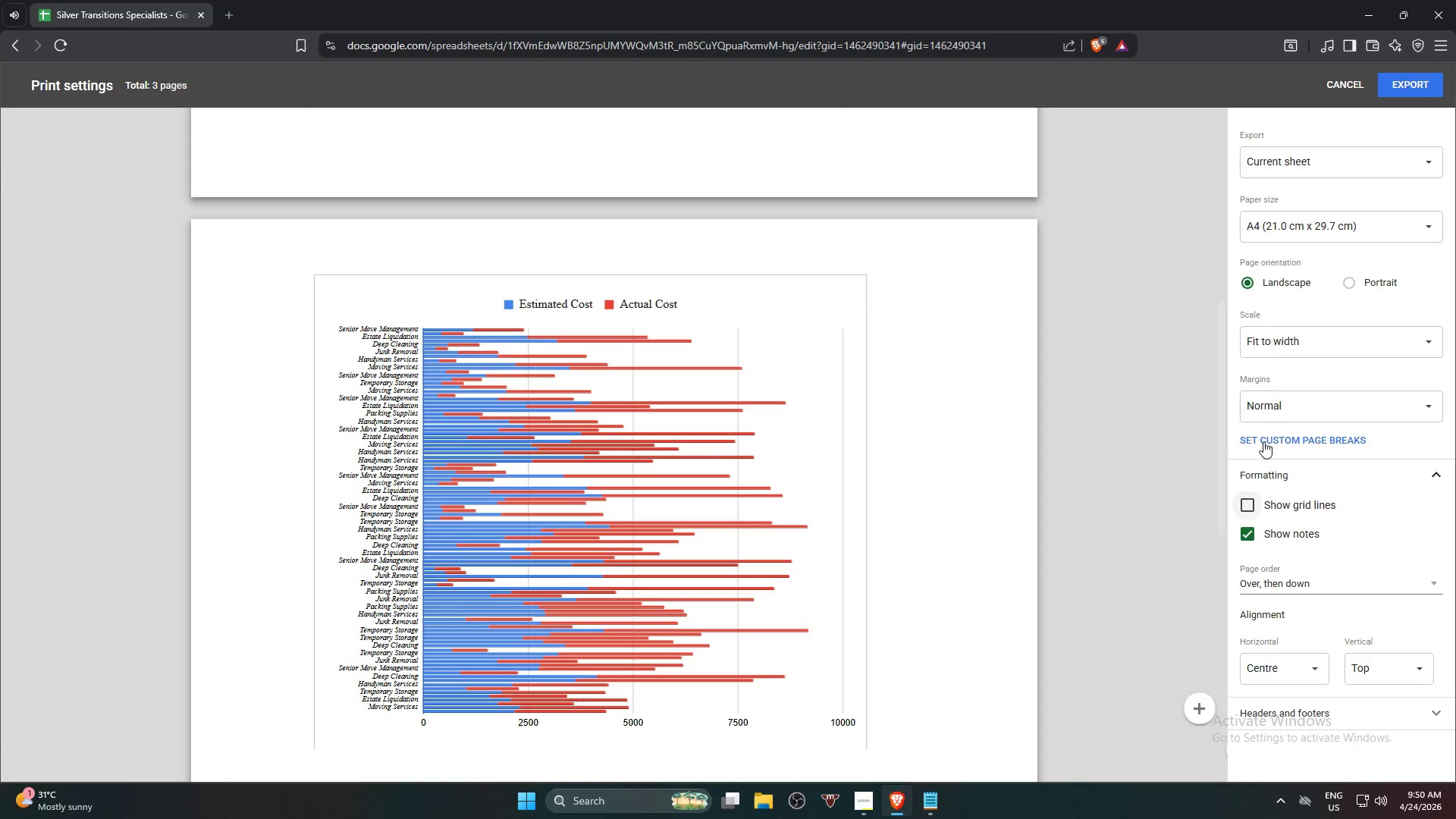 
left_click([1284, 507])
 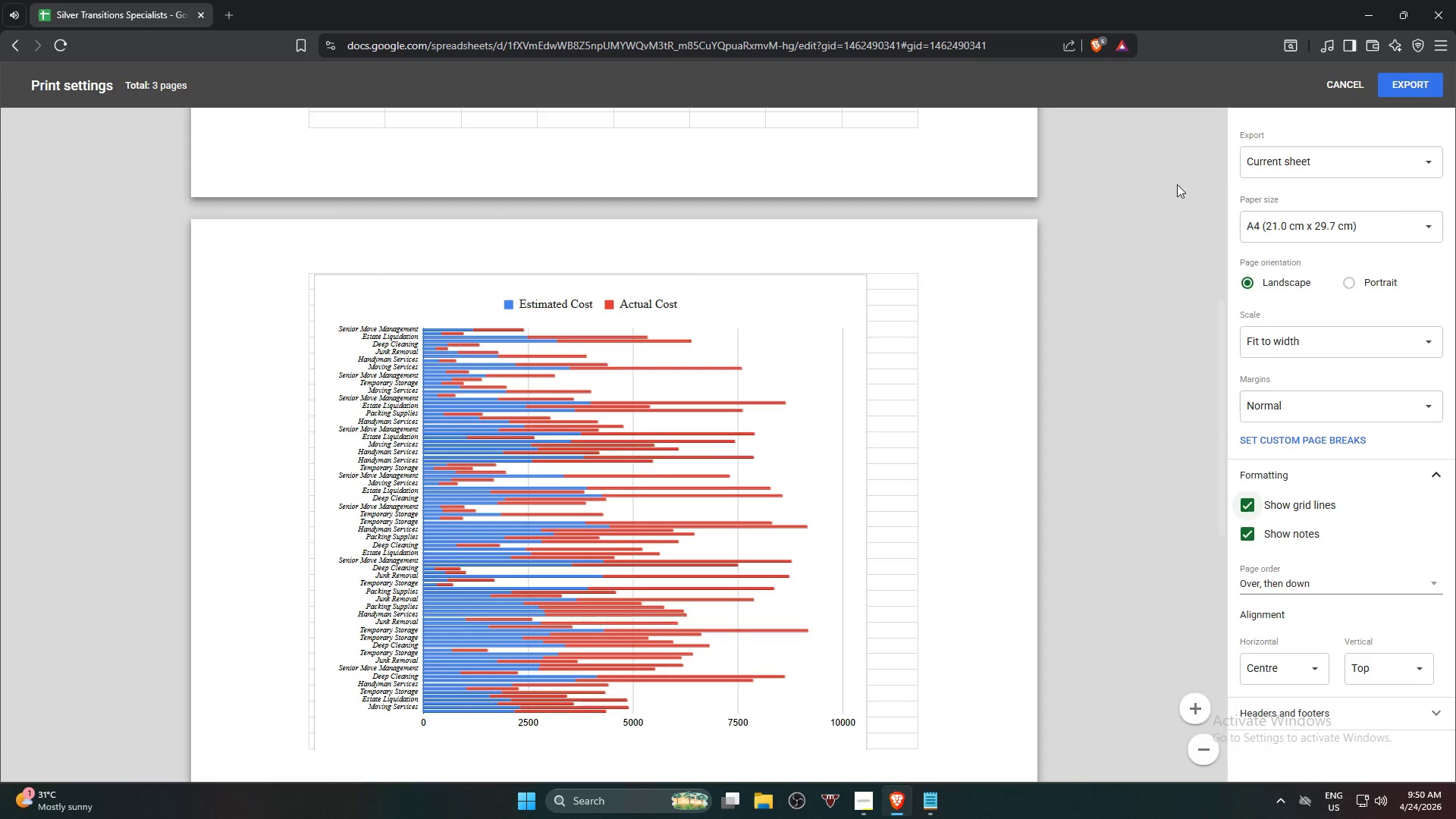 
left_click([1345, 89])
 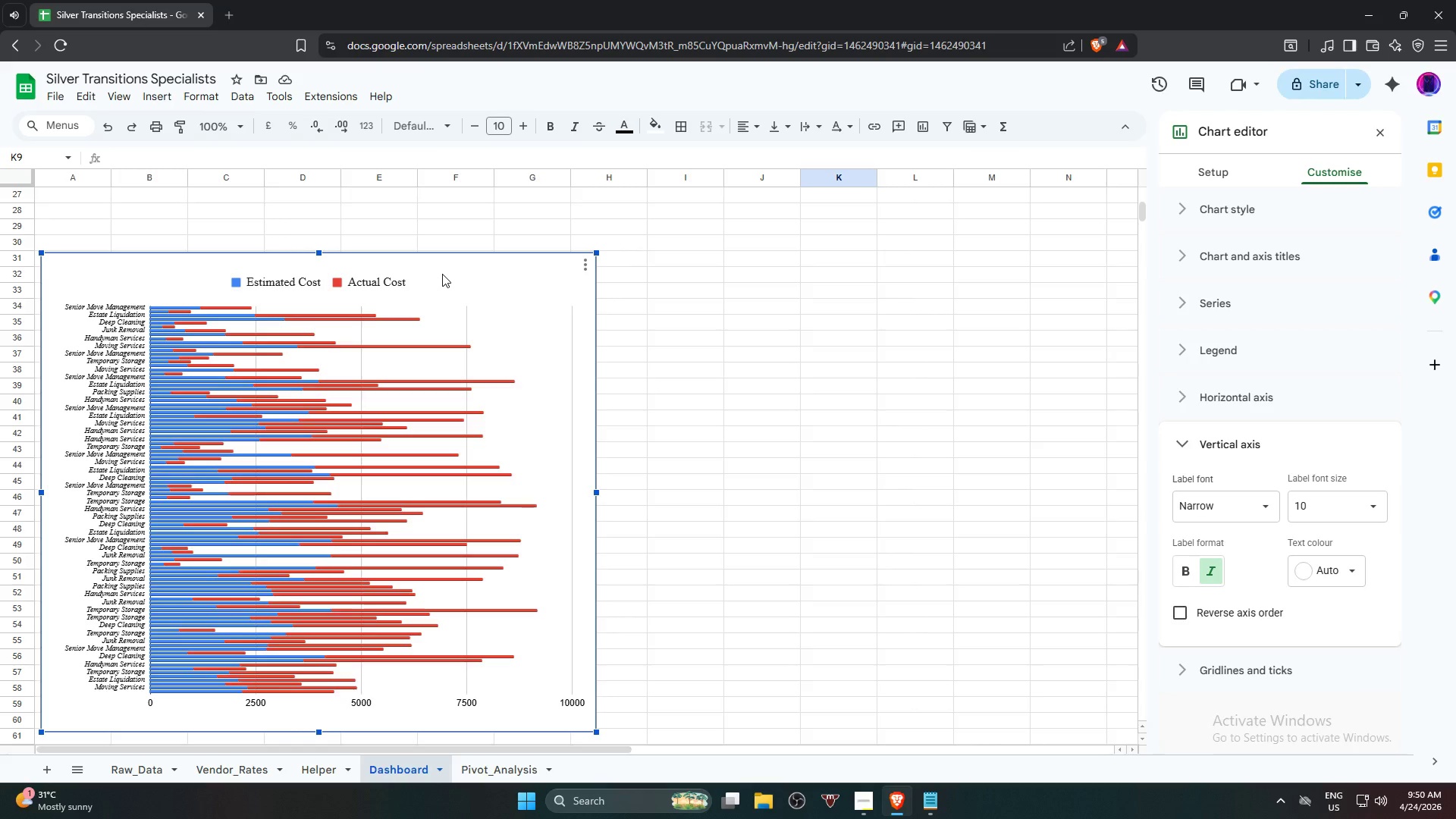 
left_click([442, 274])
 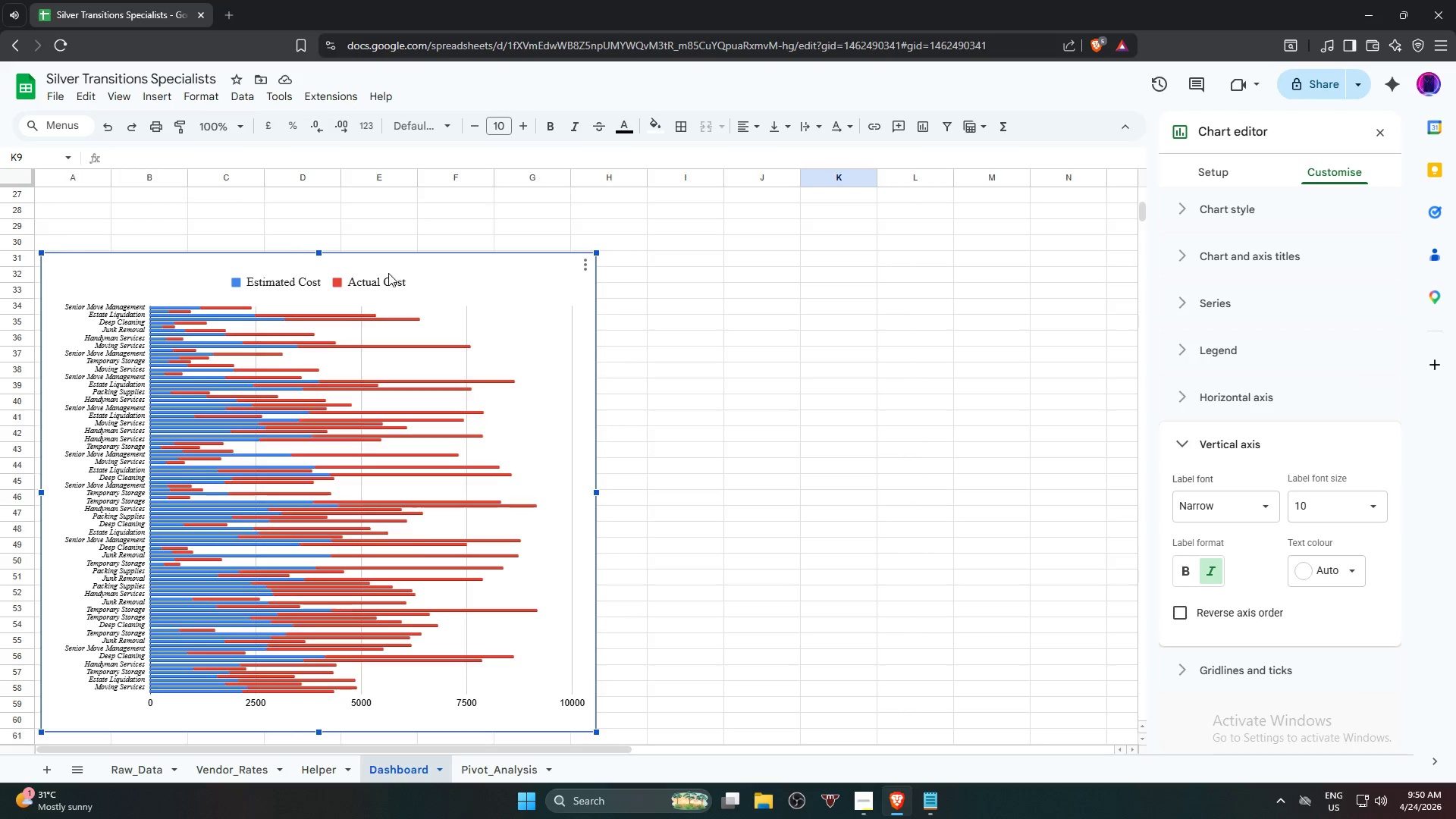 
scroll: coordinate [388, 283], scroll_direction: down, amount: 1.0
 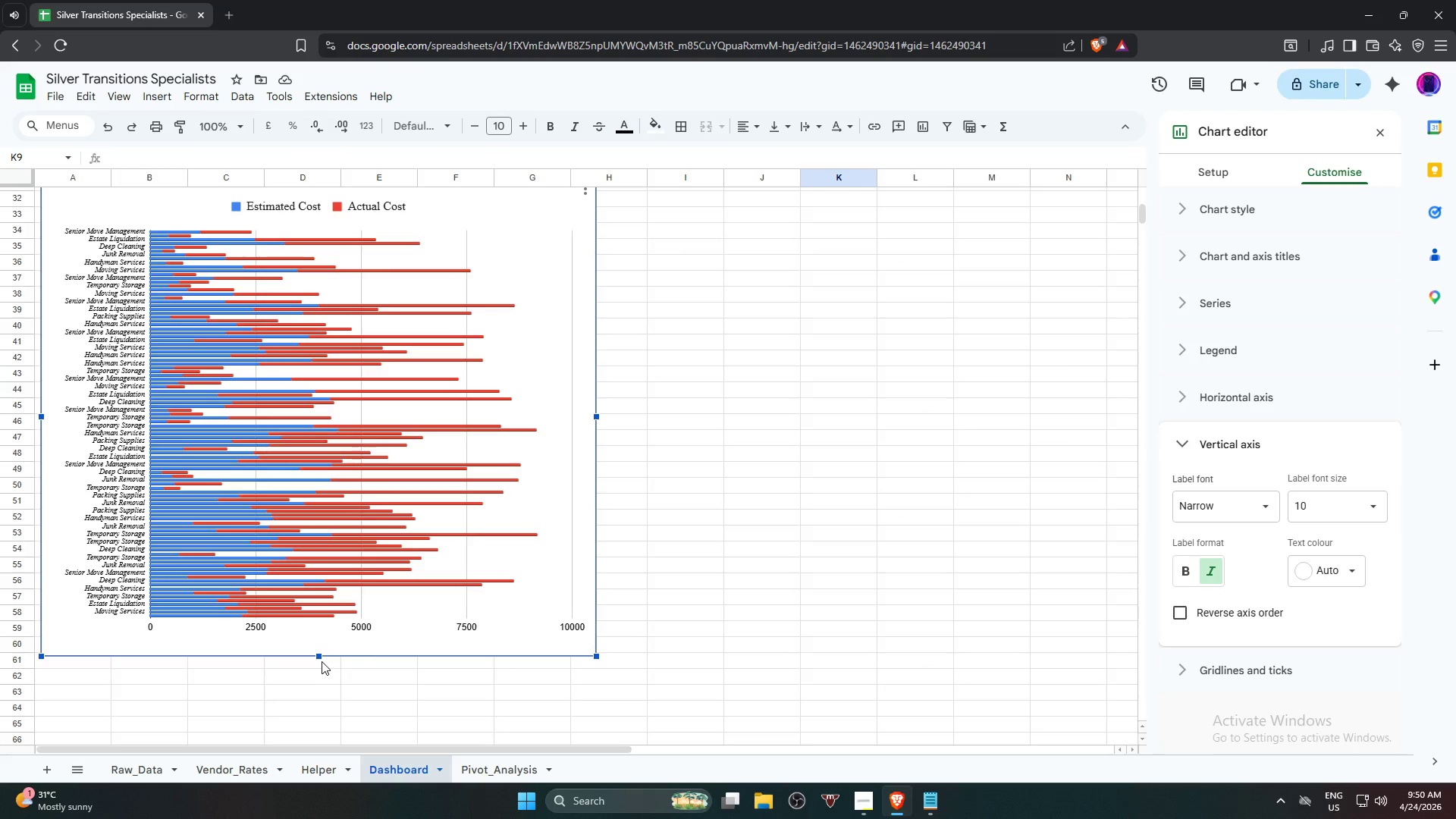 
left_click_drag(start_coordinate=[319, 657], to_coordinate=[328, 647])
 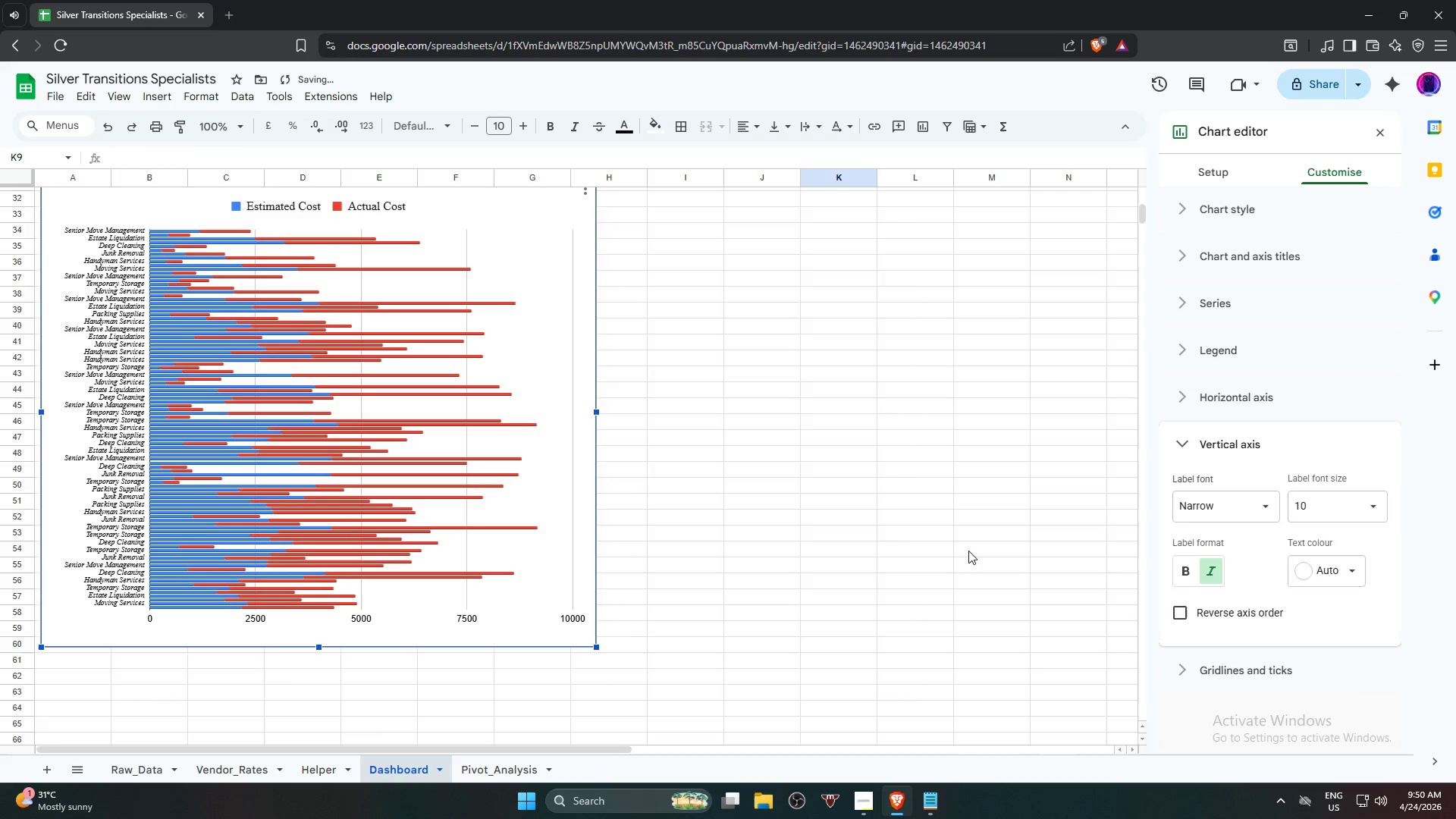 
left_click([968, 551])
 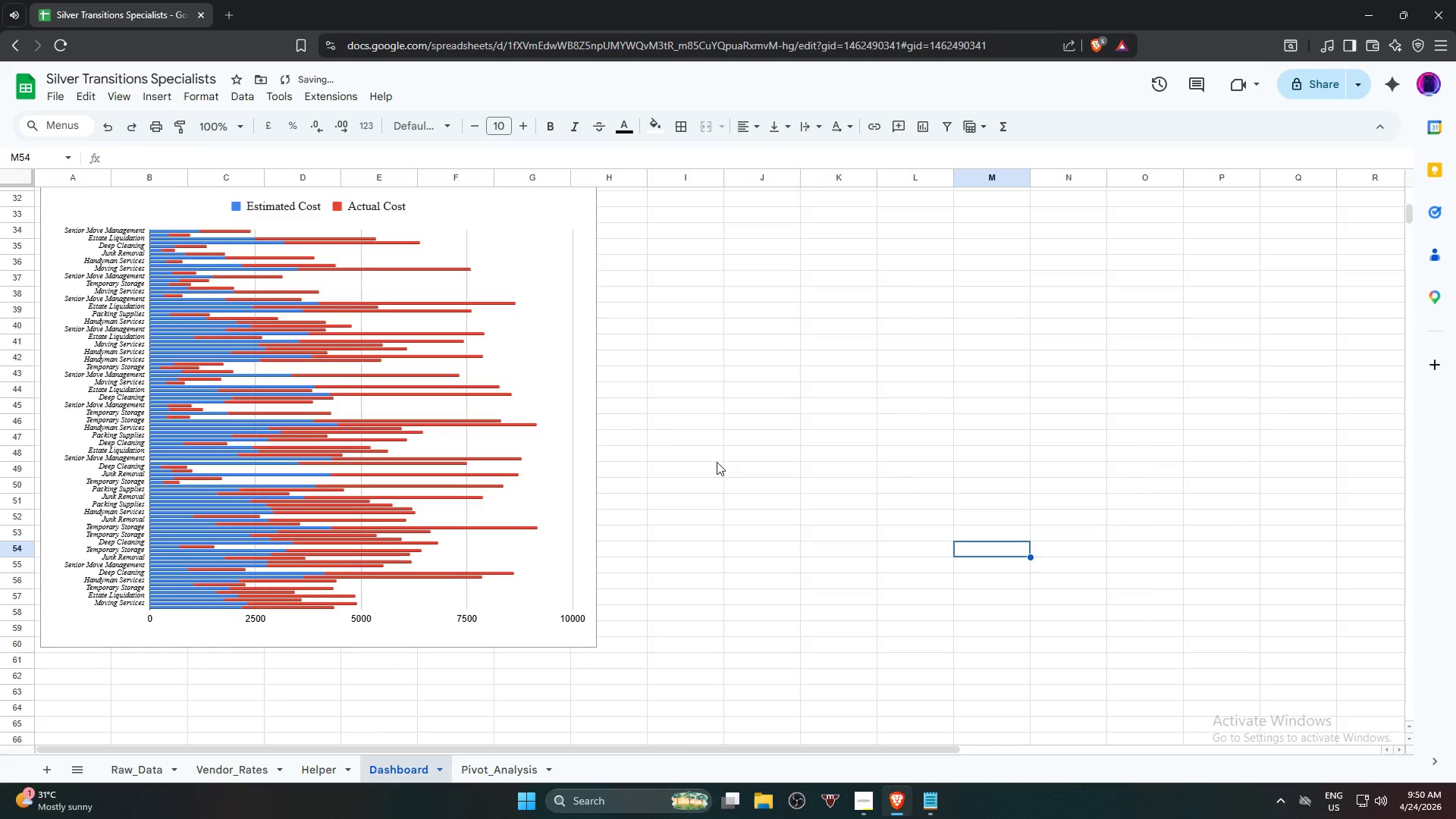 
scroll: coordinate [681, 441], scroll_direction: up, amount: 4.0
 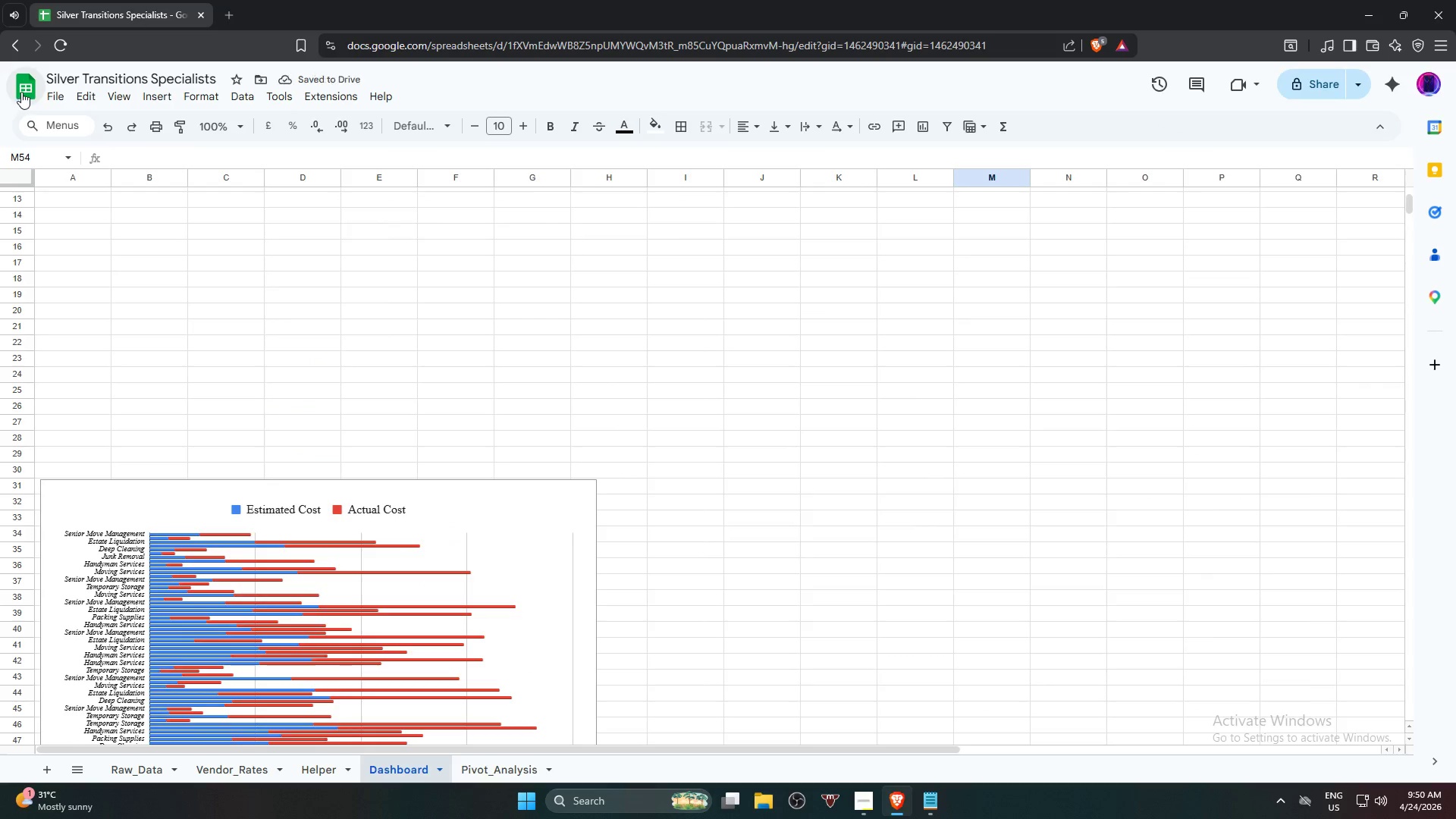 
left_click([55, 98])
 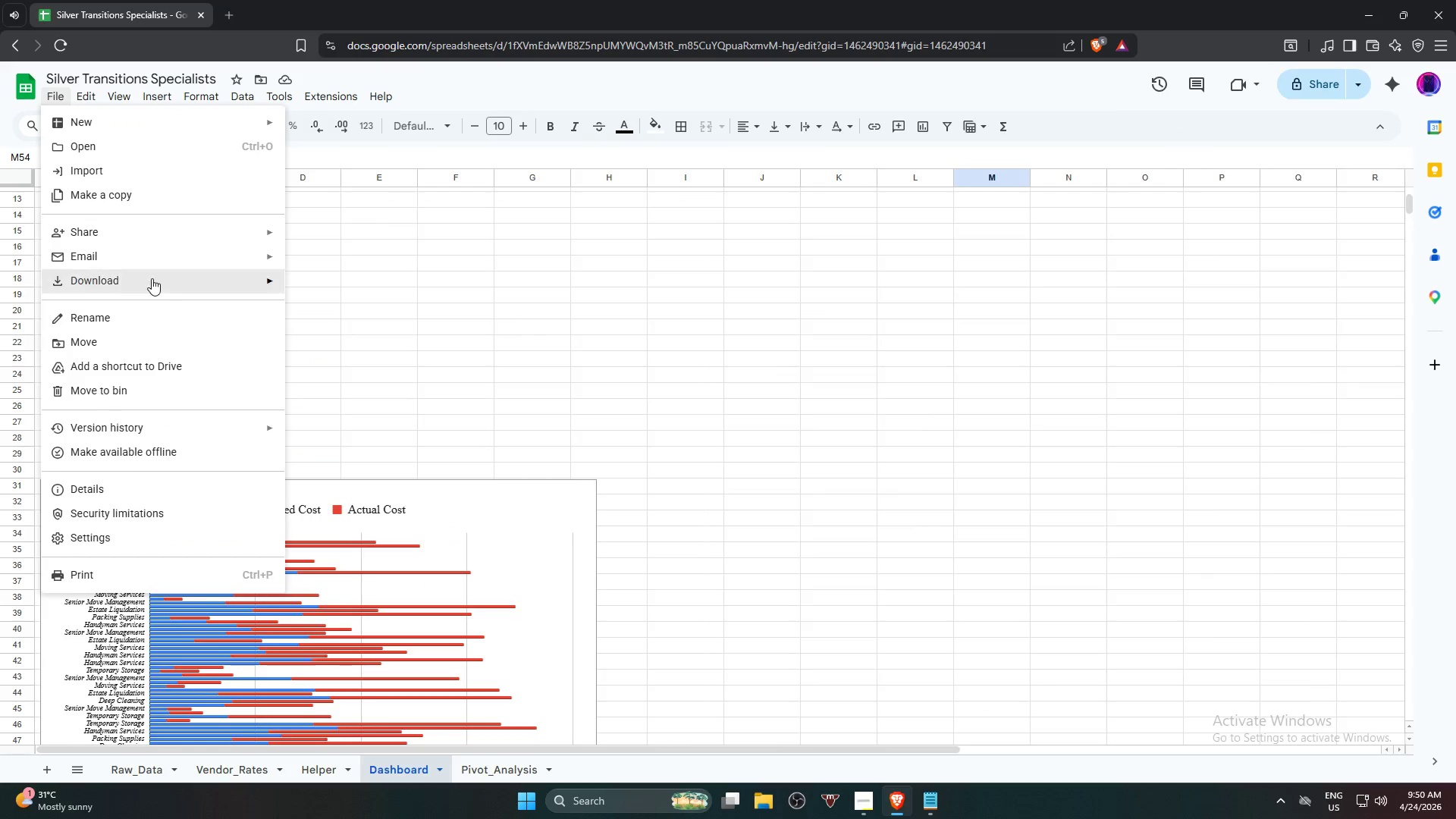 
left_click([359, 328])
 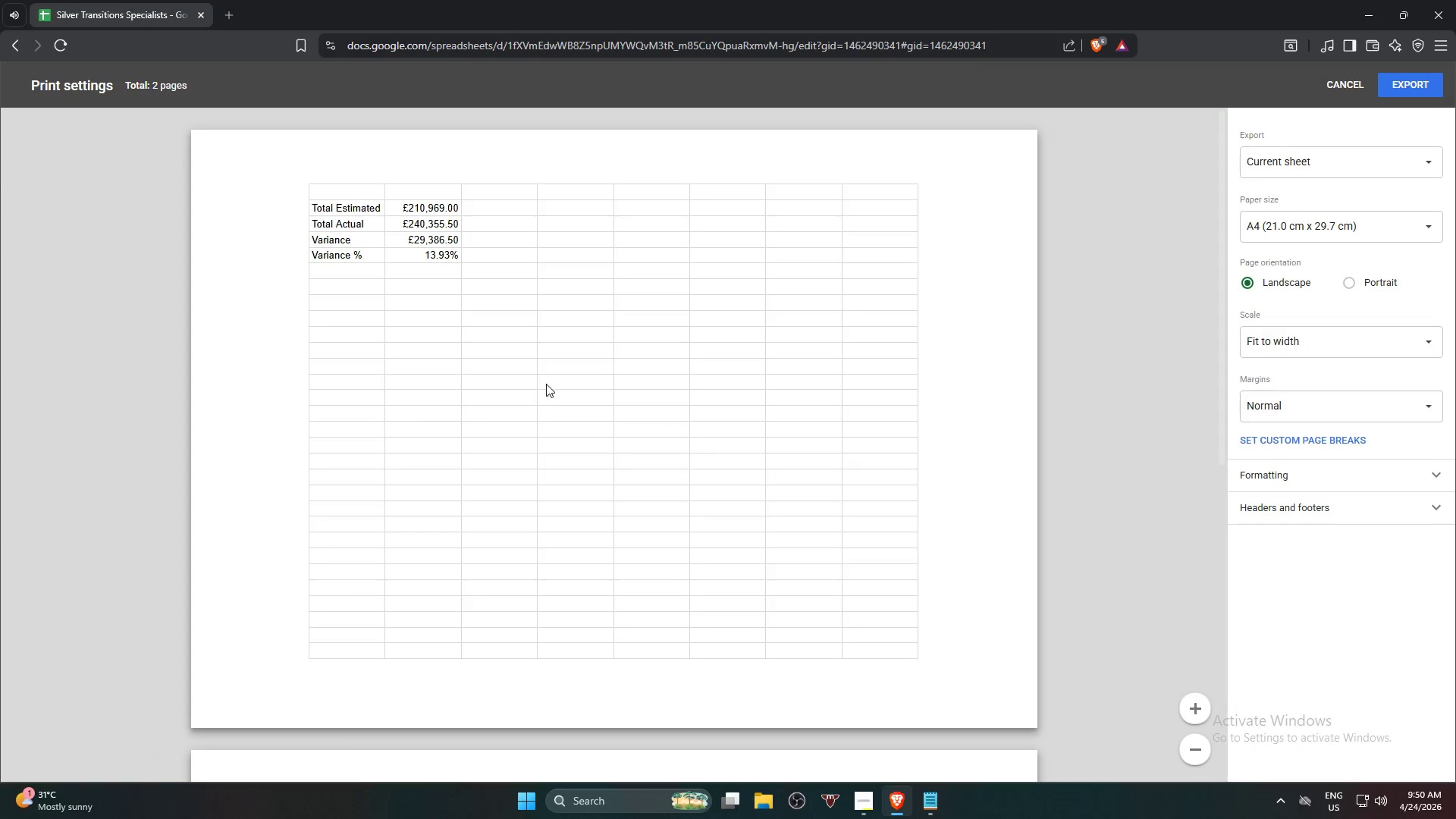 
scroll: coordinate [585, 394], scroll_direction: down, amount: 11.0
 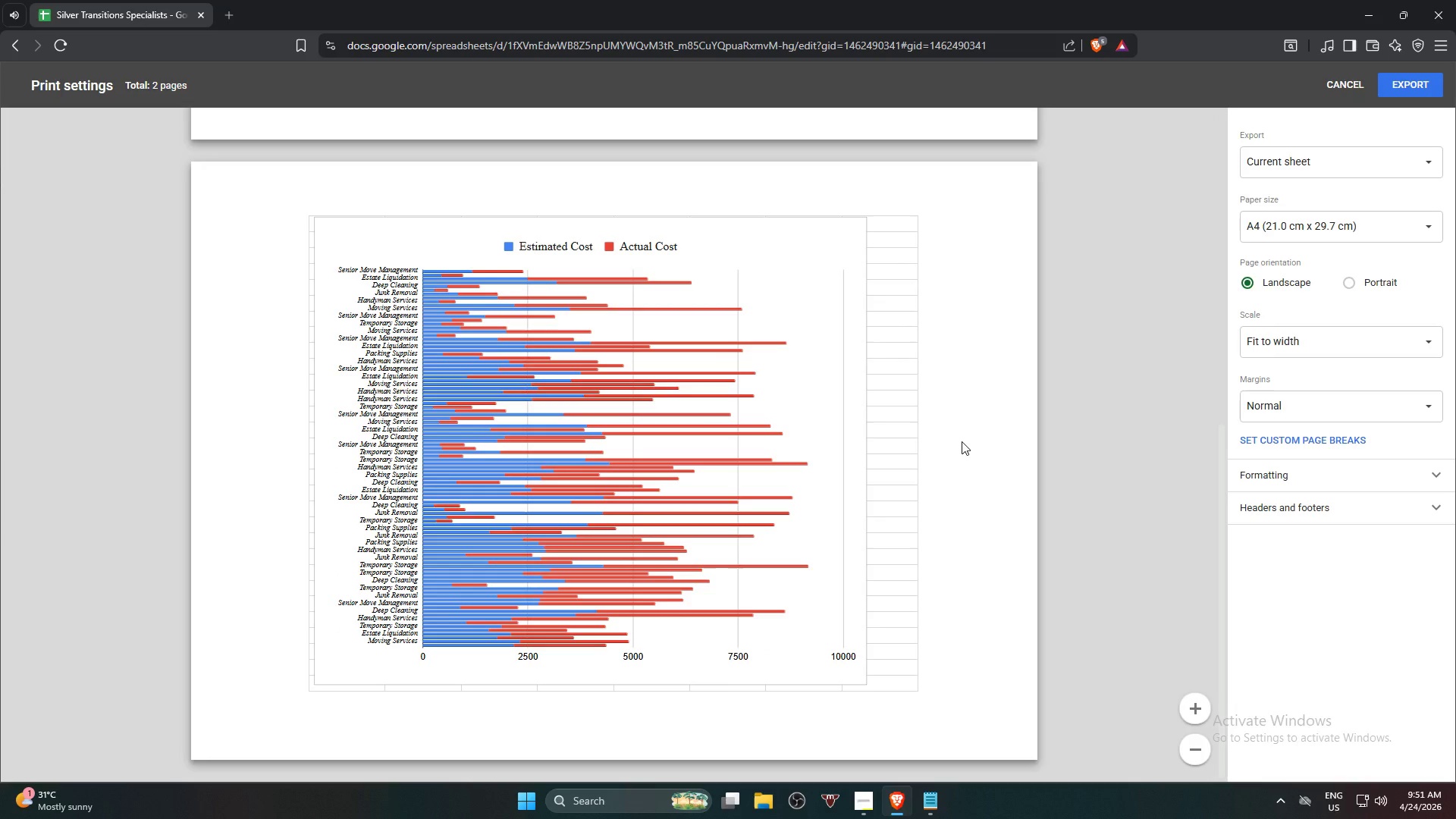 
scroll: coordinate [962, 442], scroll_direction: up, amount: 11.0
 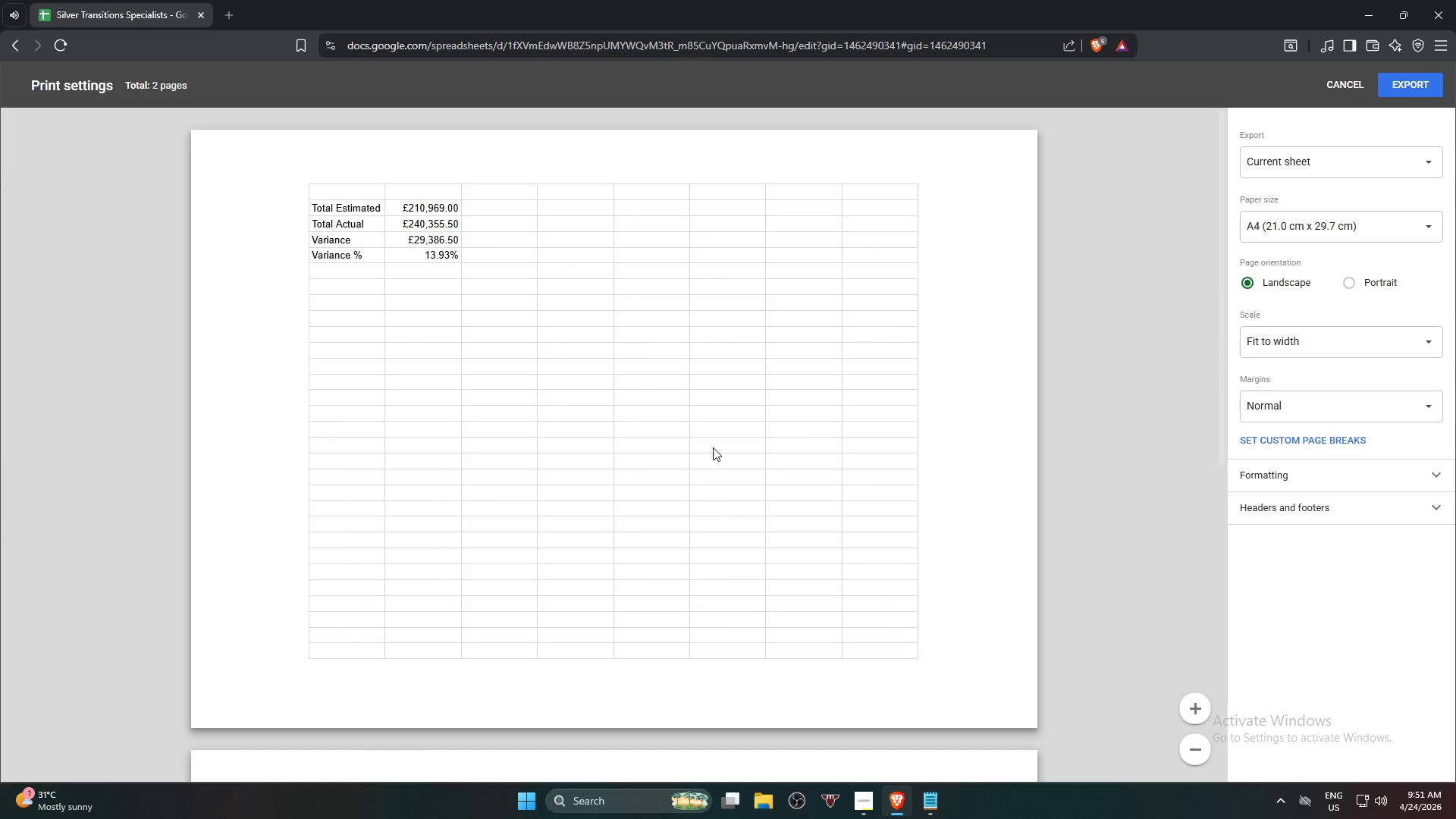 
scroll: coordinate [704, 347], scroll_direction: down, amount: 6.0
 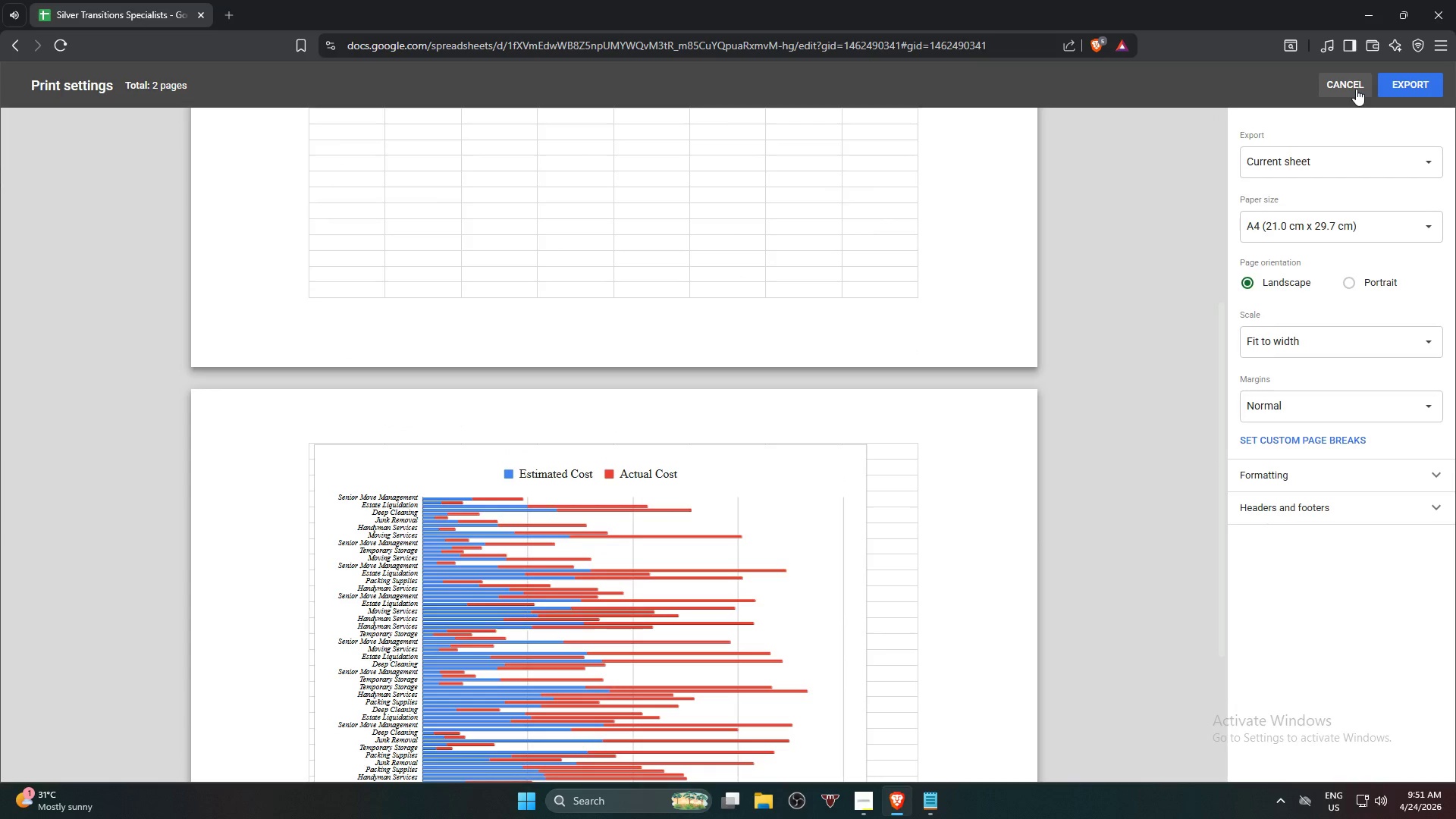 
left_click([1356, 89])
 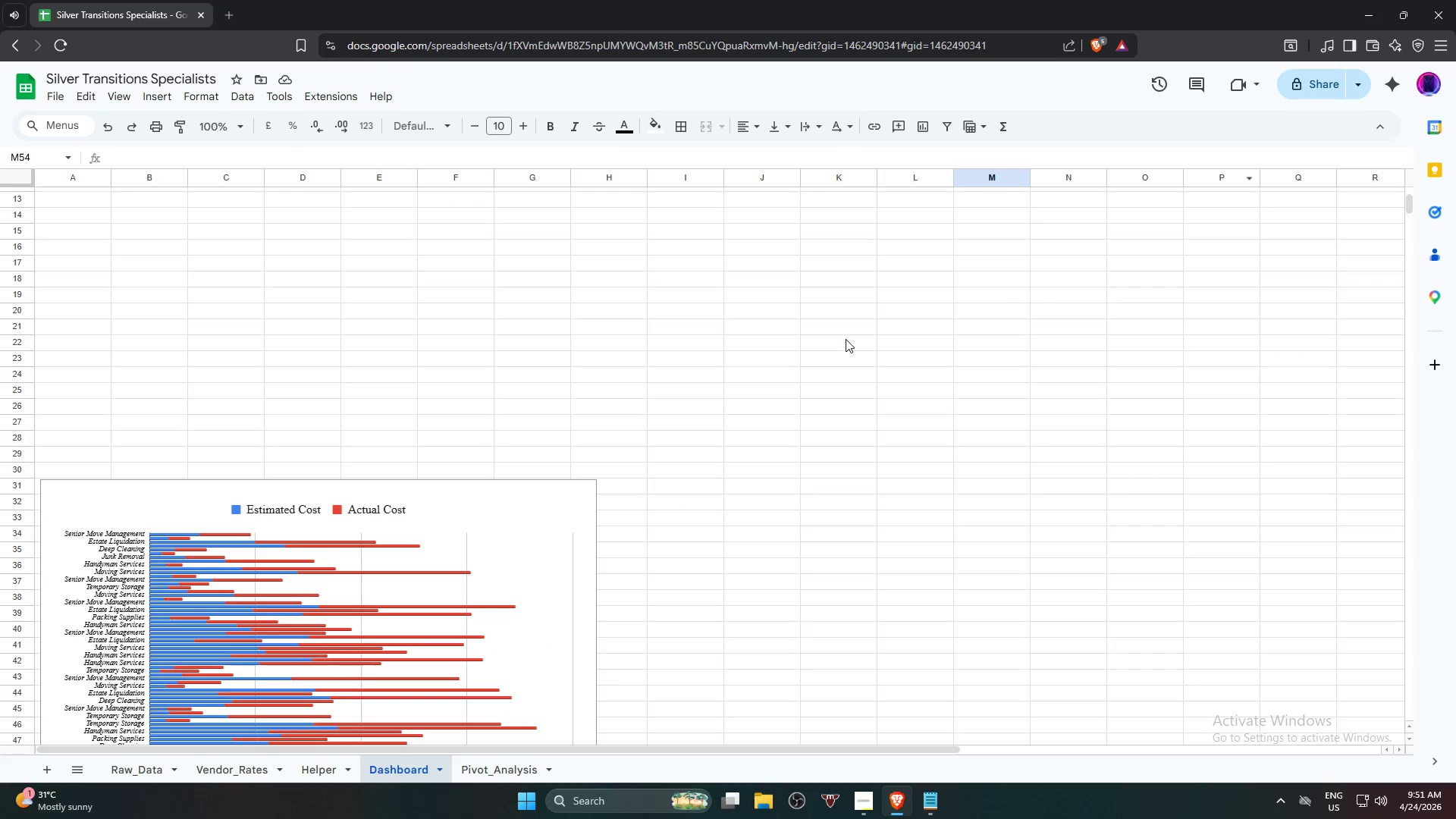 
scroll: coordinate [841, 342], scroll_direction: down, amount: 3.0
 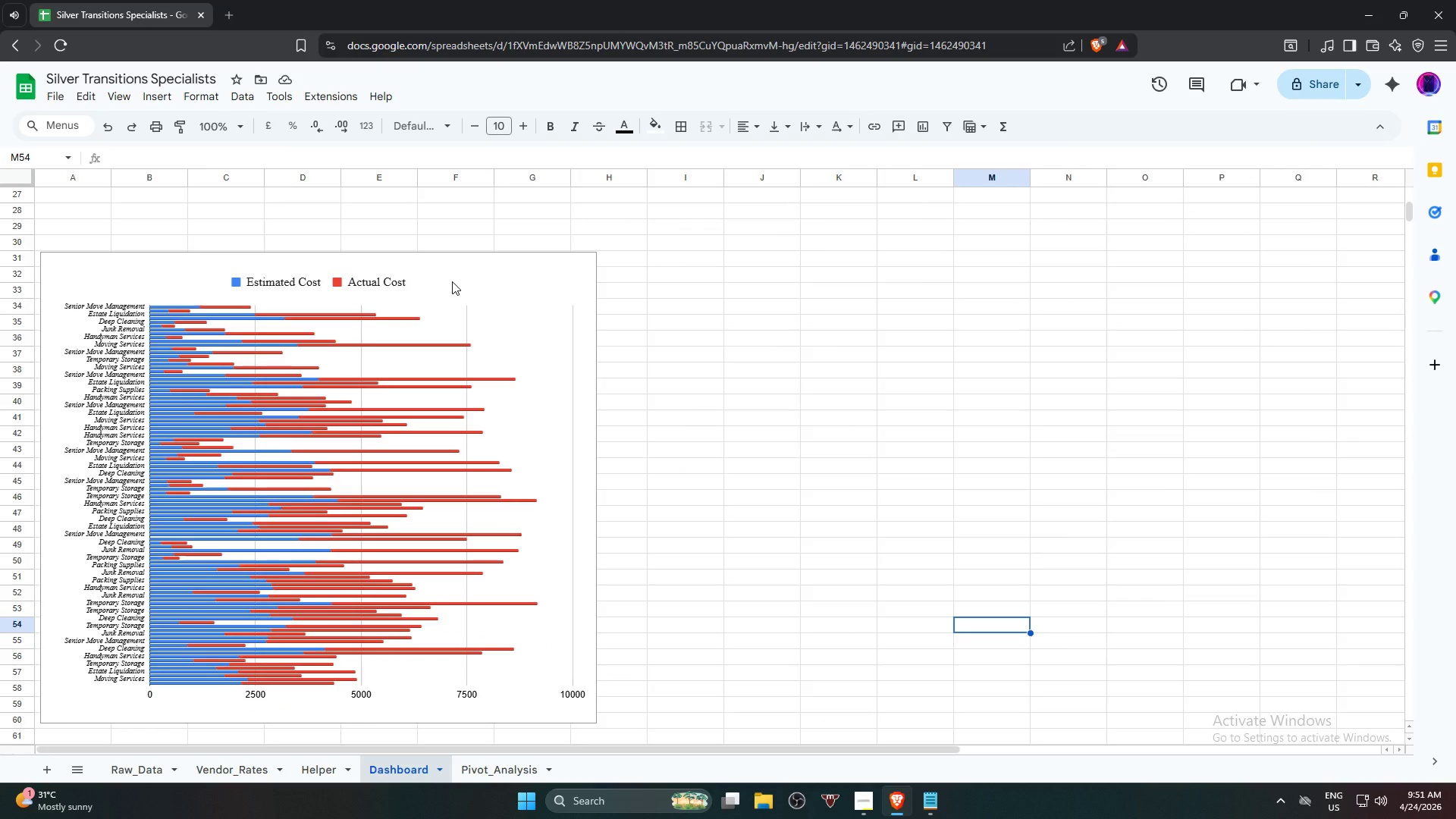 
left_click_drag(start_coordinate=[452, 281], to_coordinate=[734, 257])
 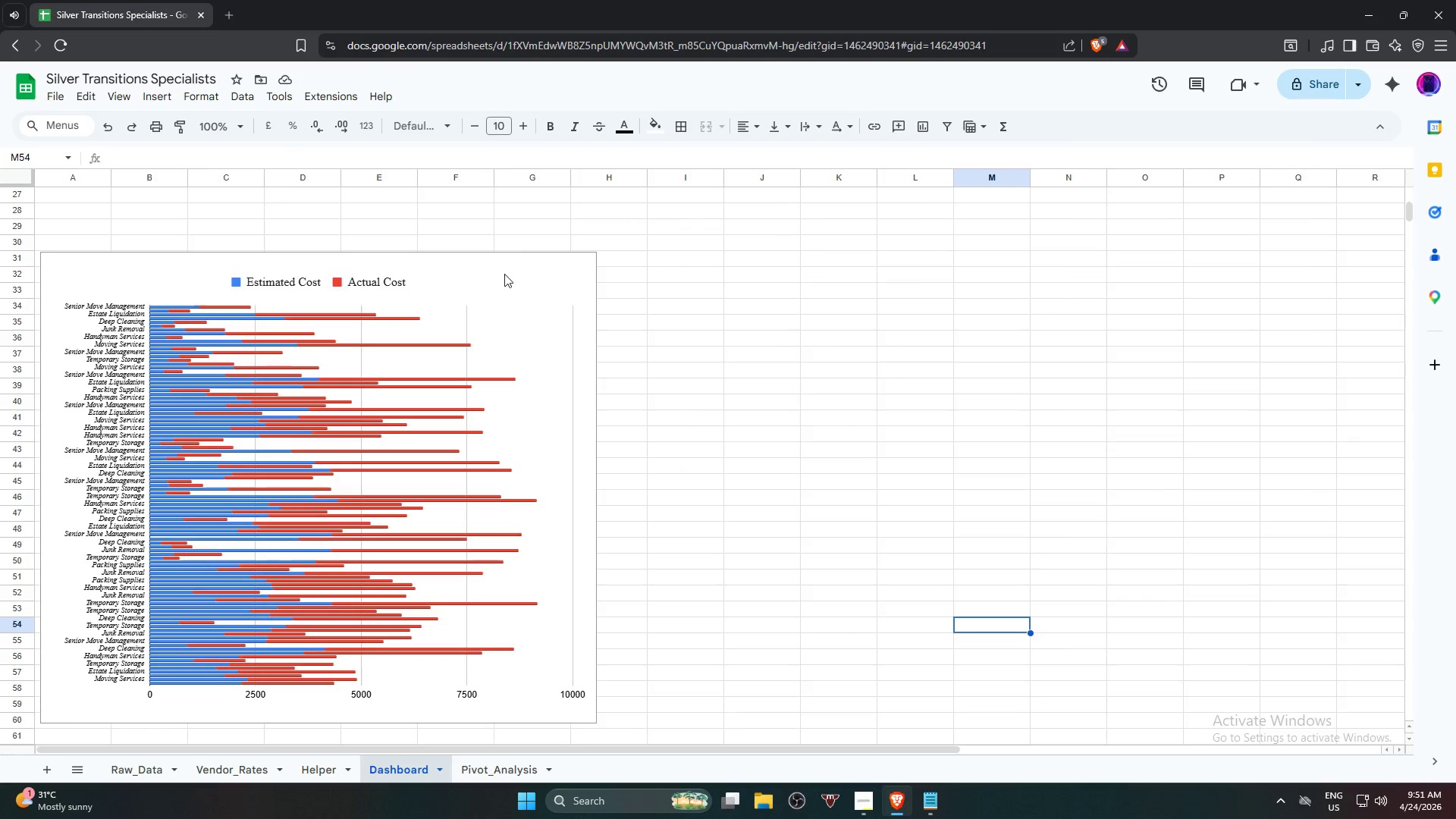 
left_click([482, 274])
 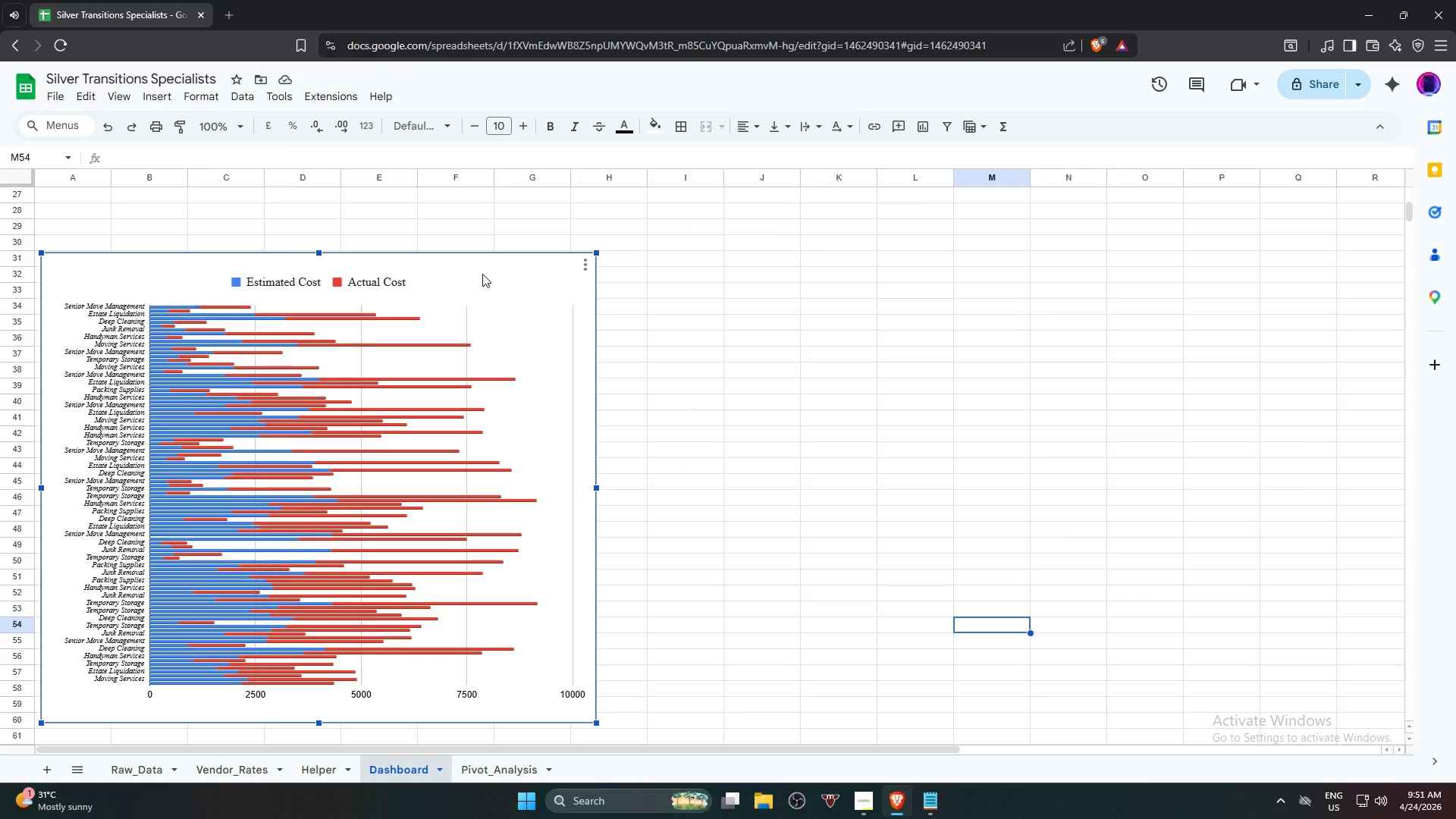 
left_click_drag(start_coordinate=[482, 274], to_coordinate=[653, 228])
 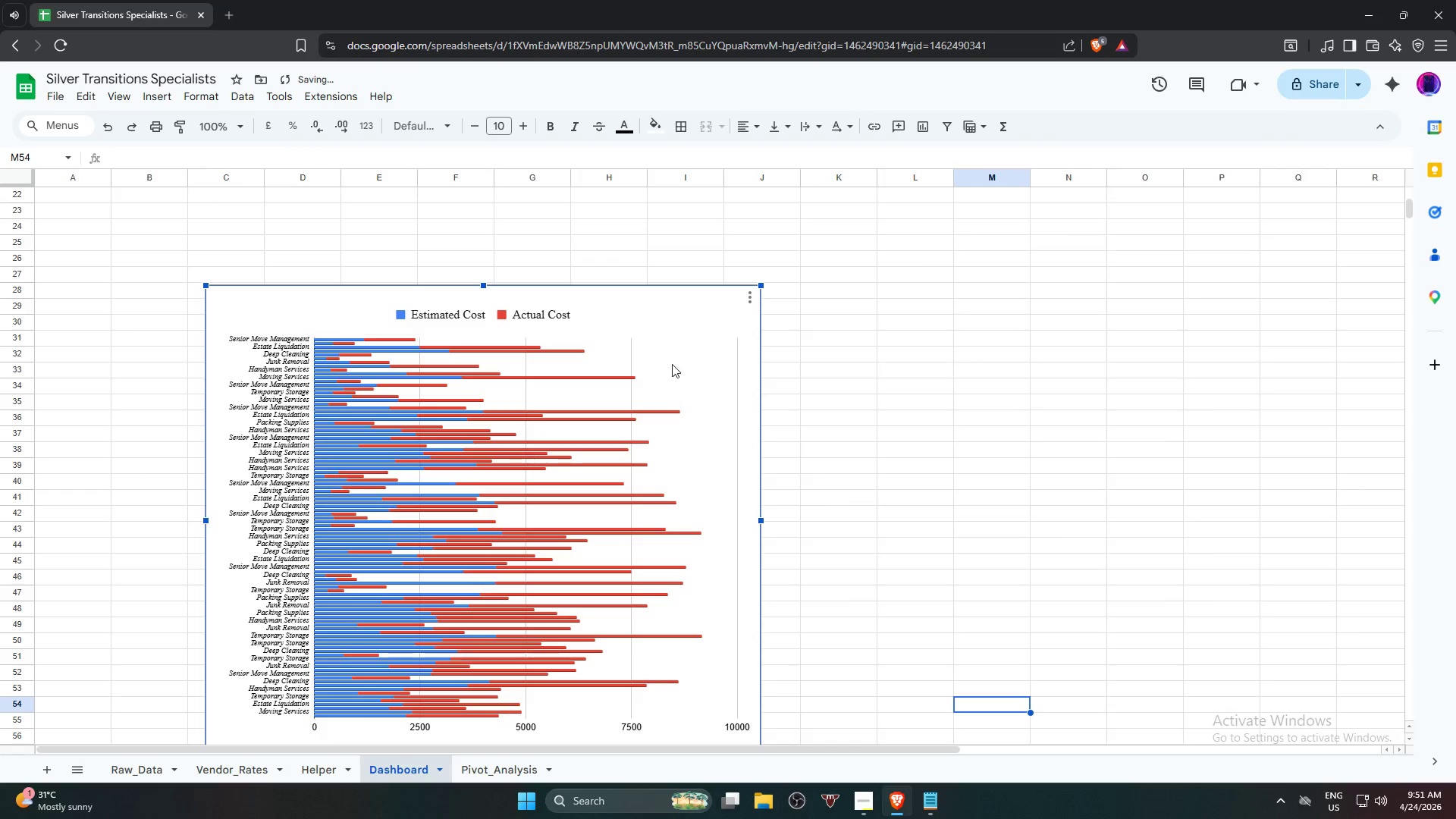 
scroll: coordinate [682, 290], scroll_direction: up, amount: 5.0
 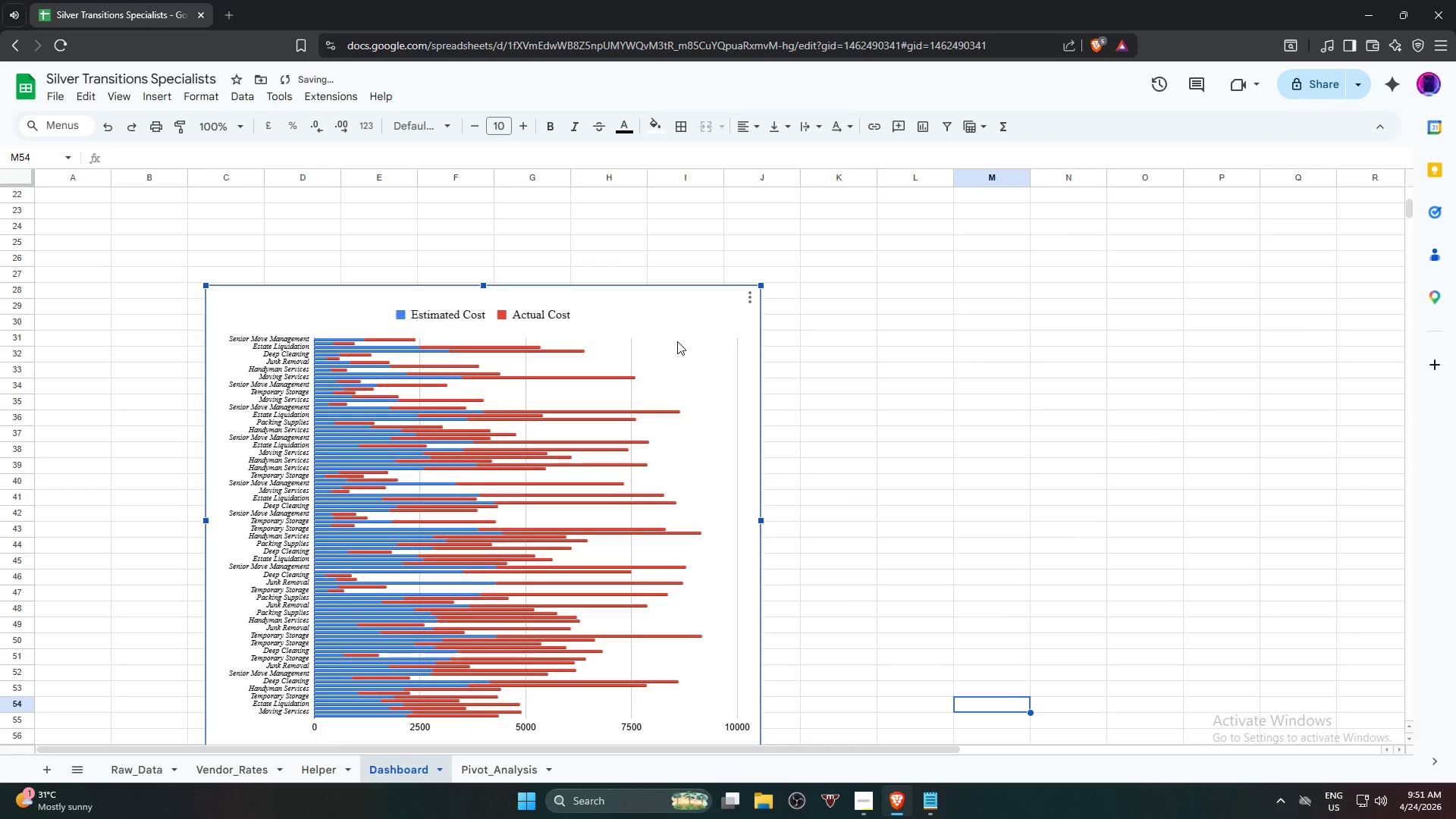 
left_click_drag(start_coordinate=[676, 317], to_coordinate=[667, 221])
 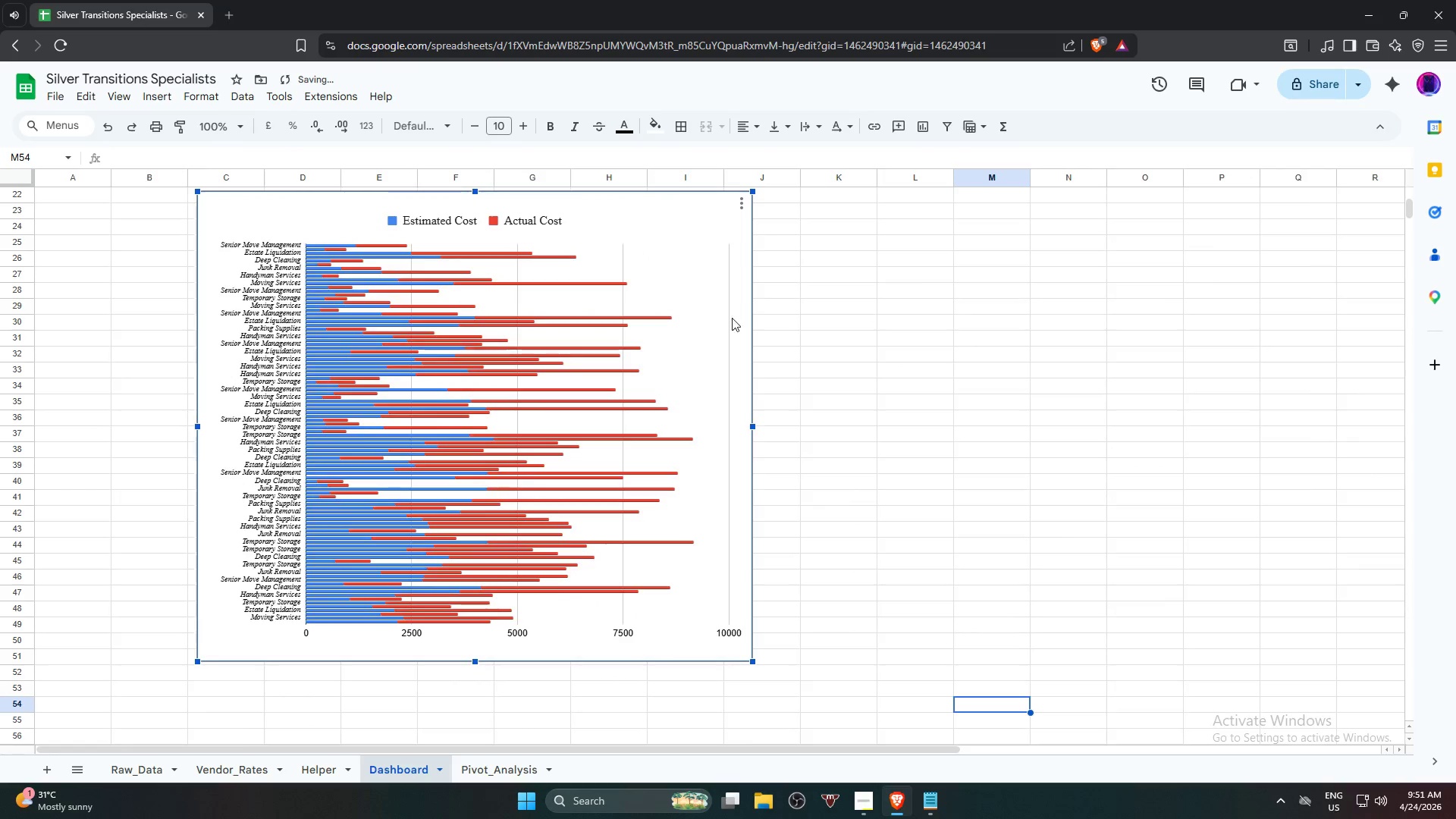 
left_click_drag(start_coordinate=[651, 459], to_coordinate=[658, 271])
 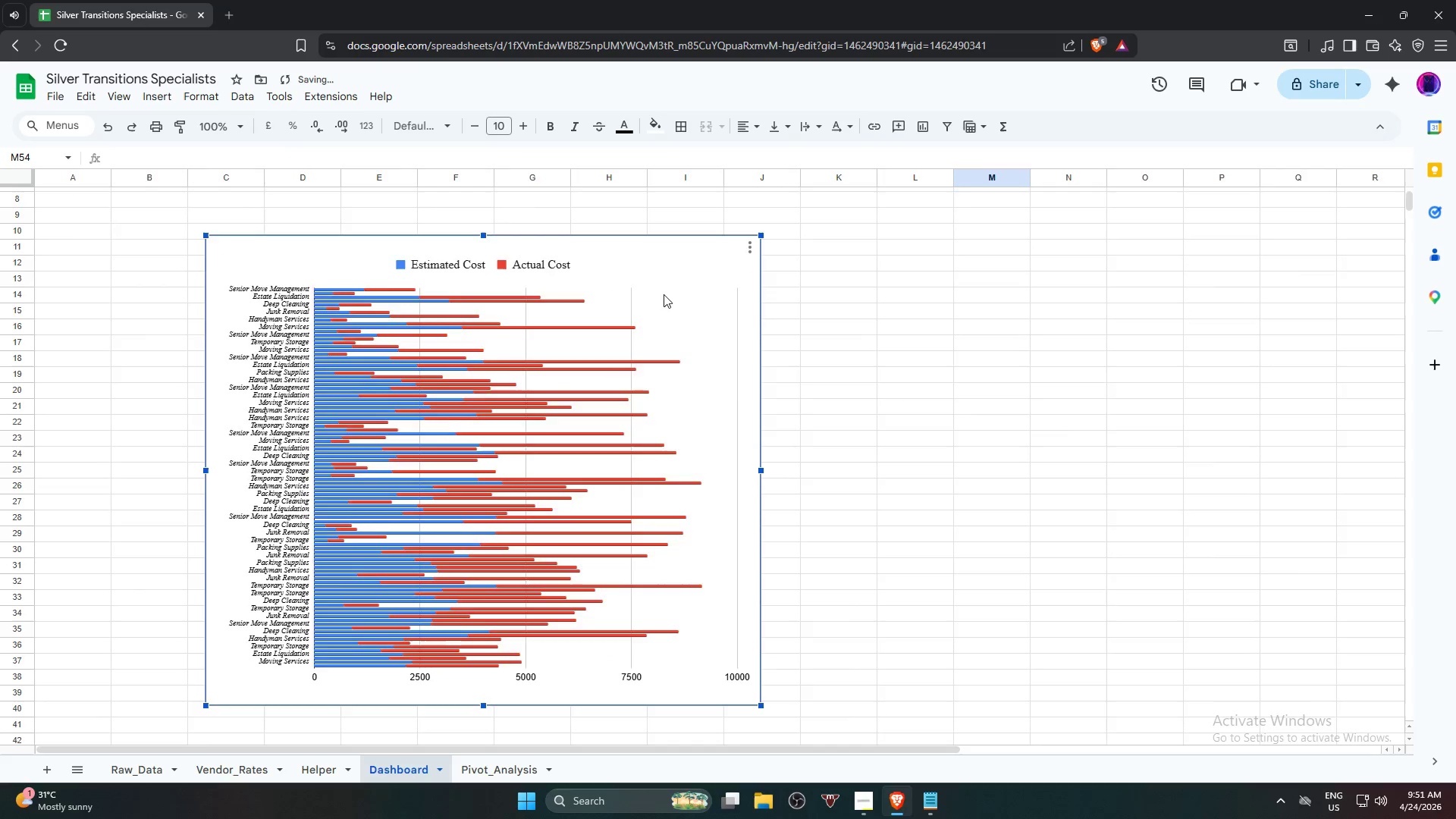 
scroll: coordinate [679, 314], scroll_direction: up, amount: 8.0
 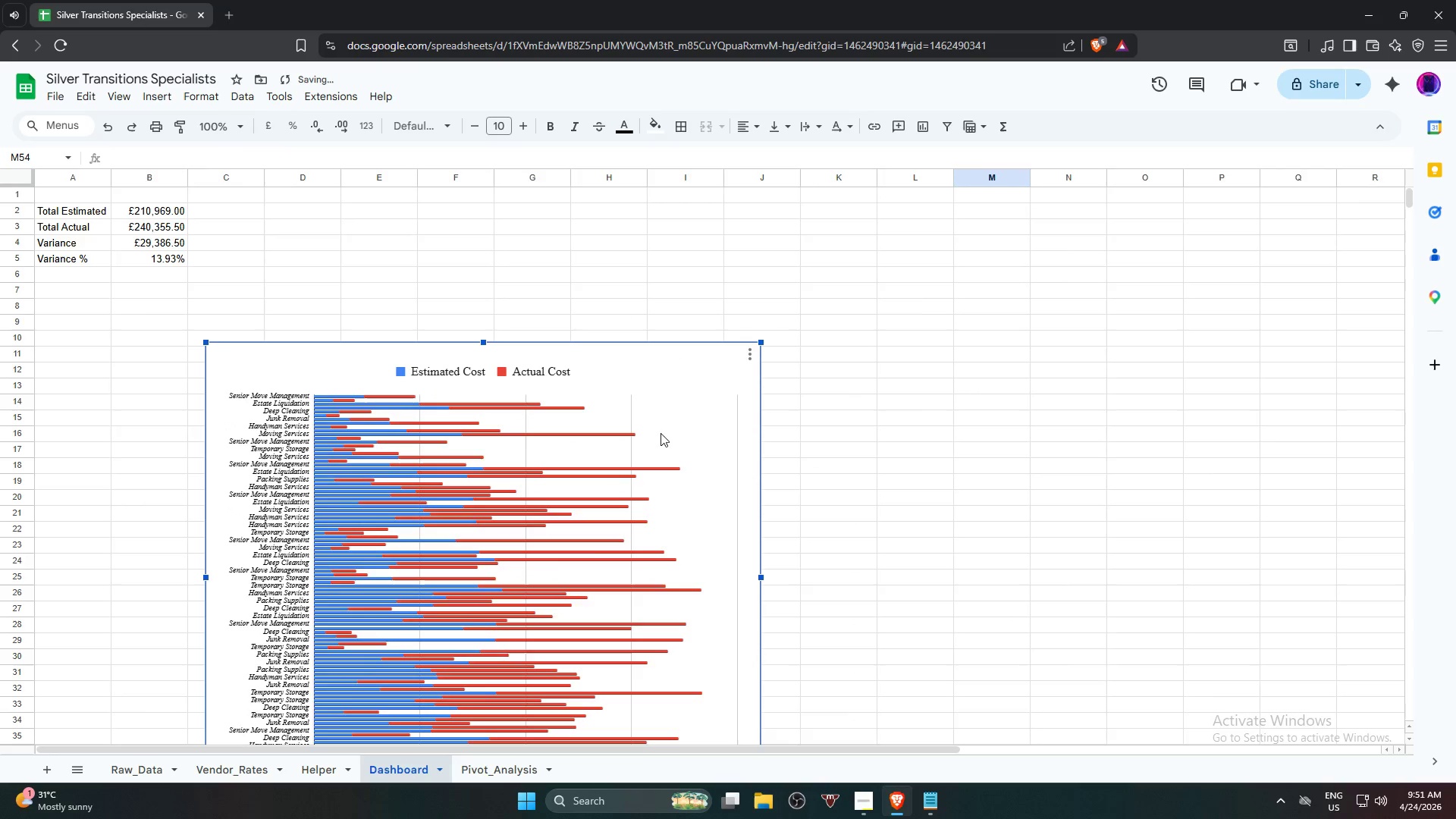 
left_click_drag(start_coordinate=[664, 410], to_coordinate=[726, 254])
 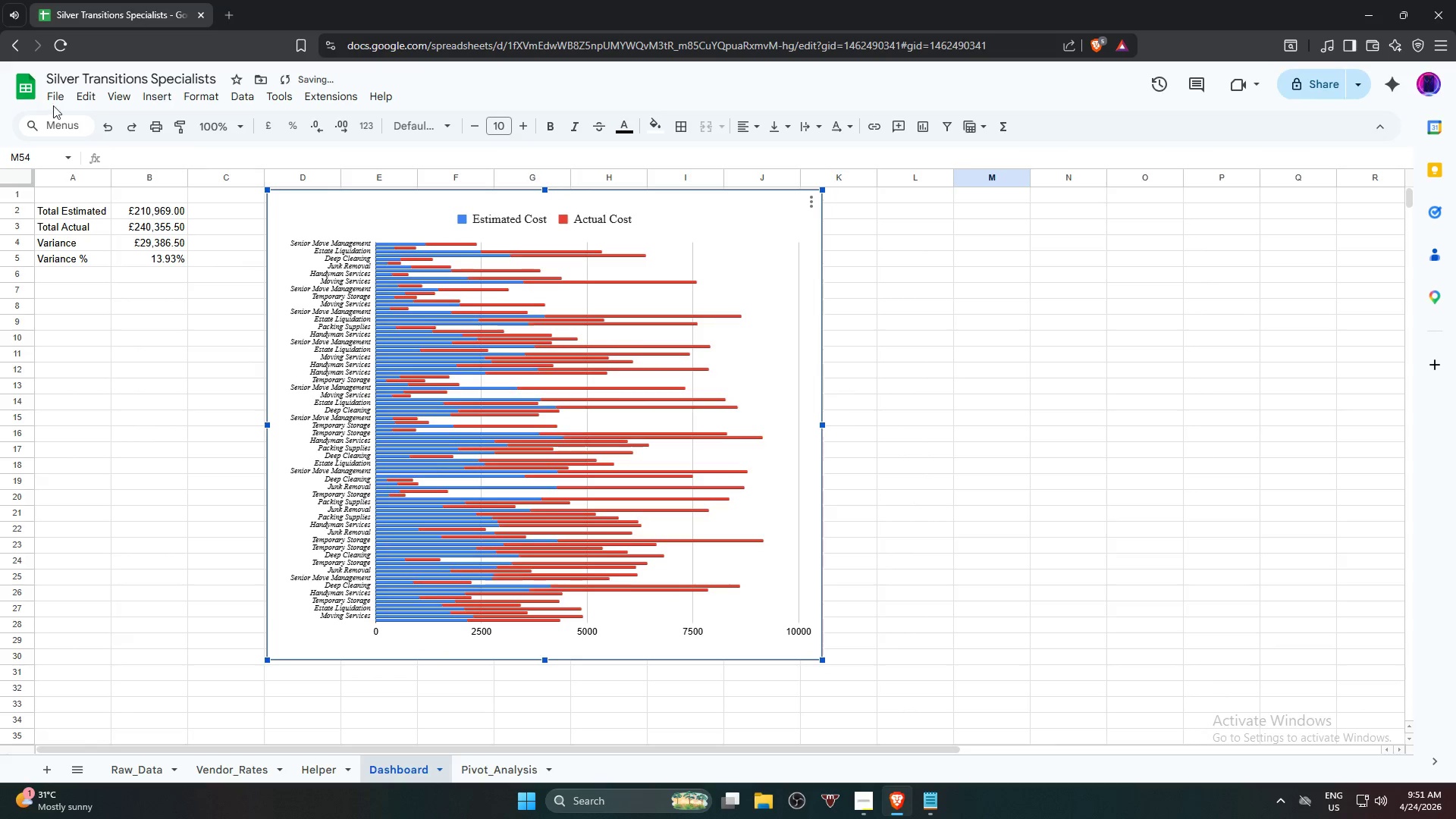 
left_click([55, 103])
 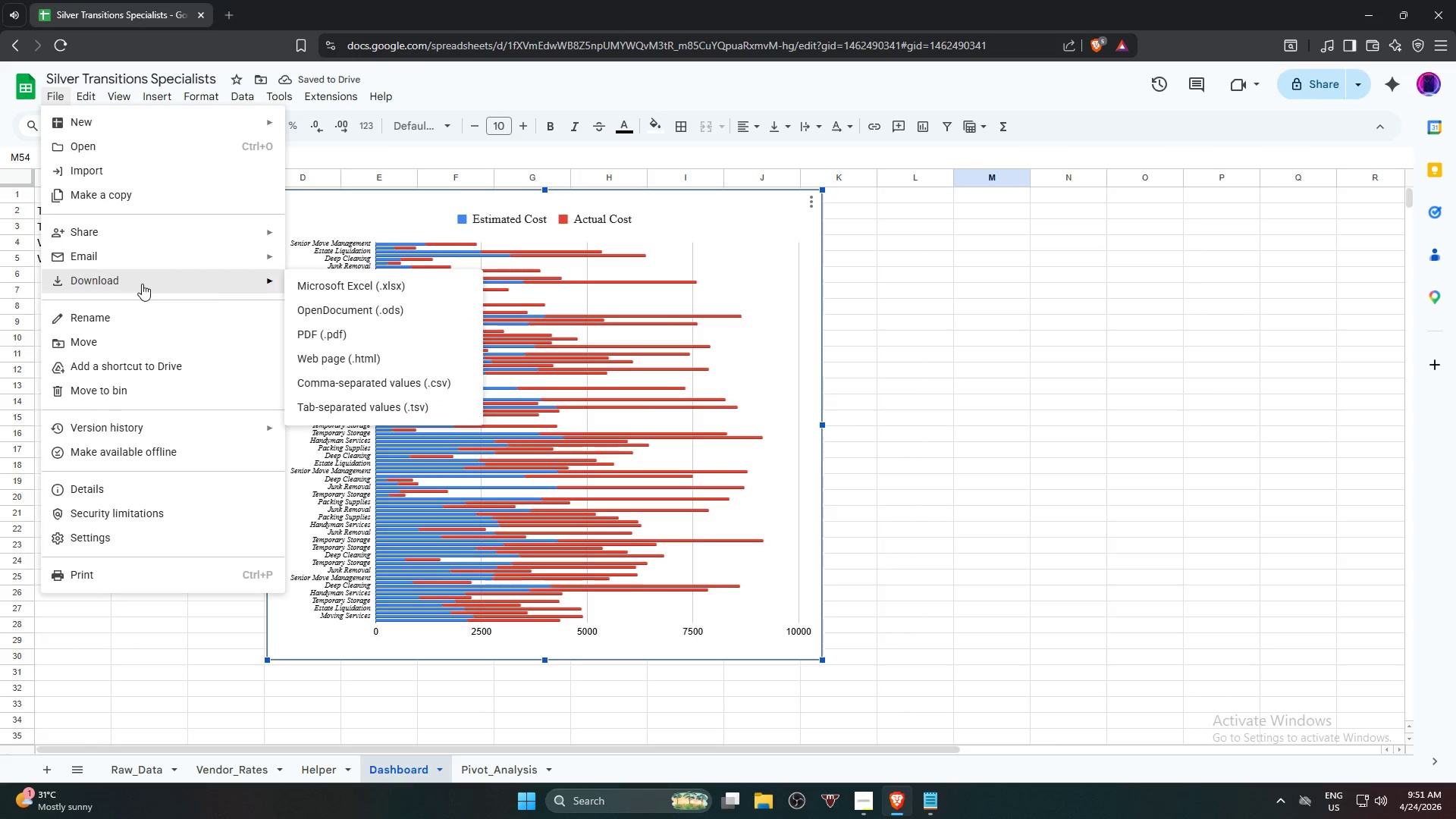 
left_click([326, 331])
 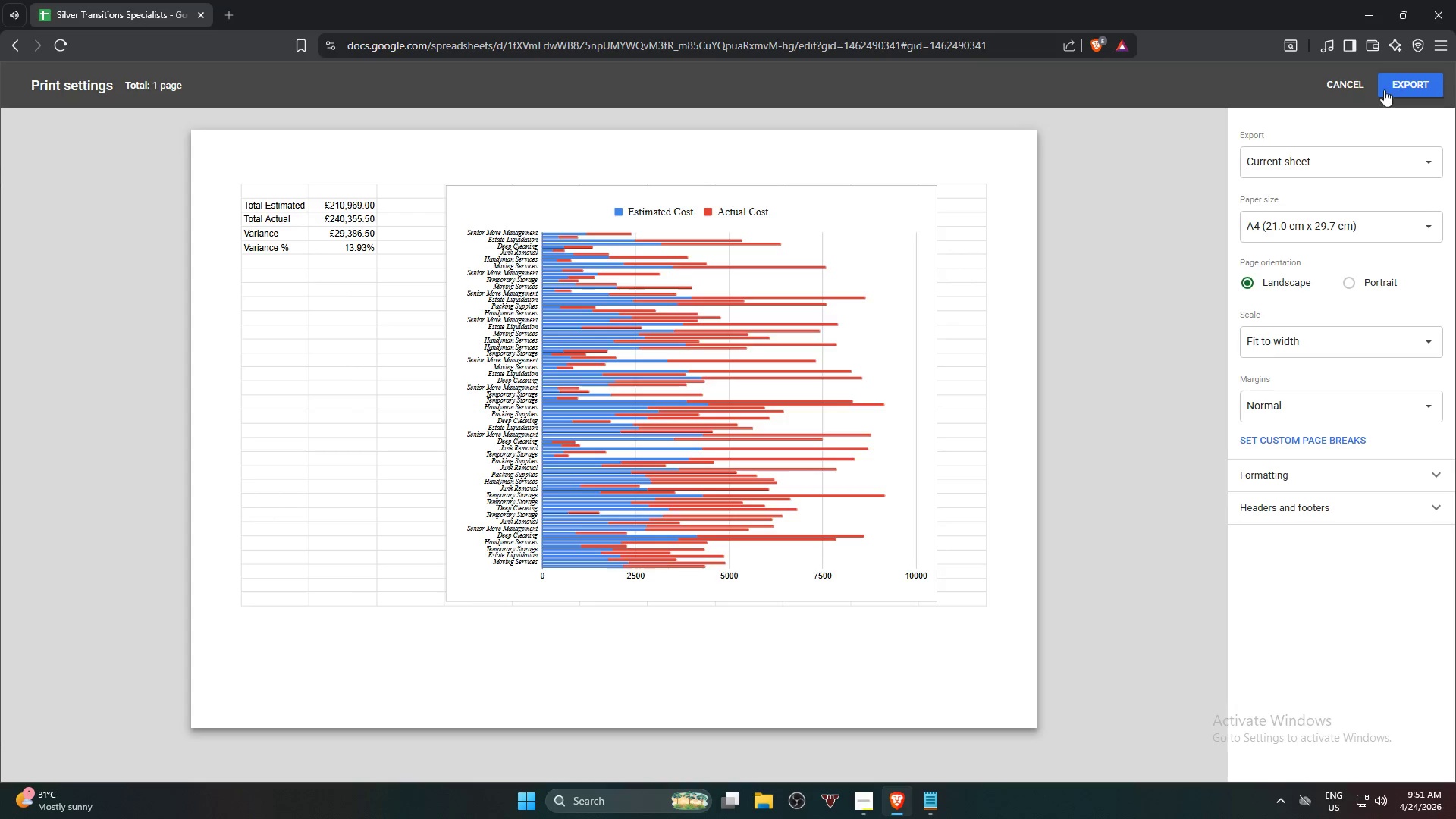 
left_click([1361, 83])
 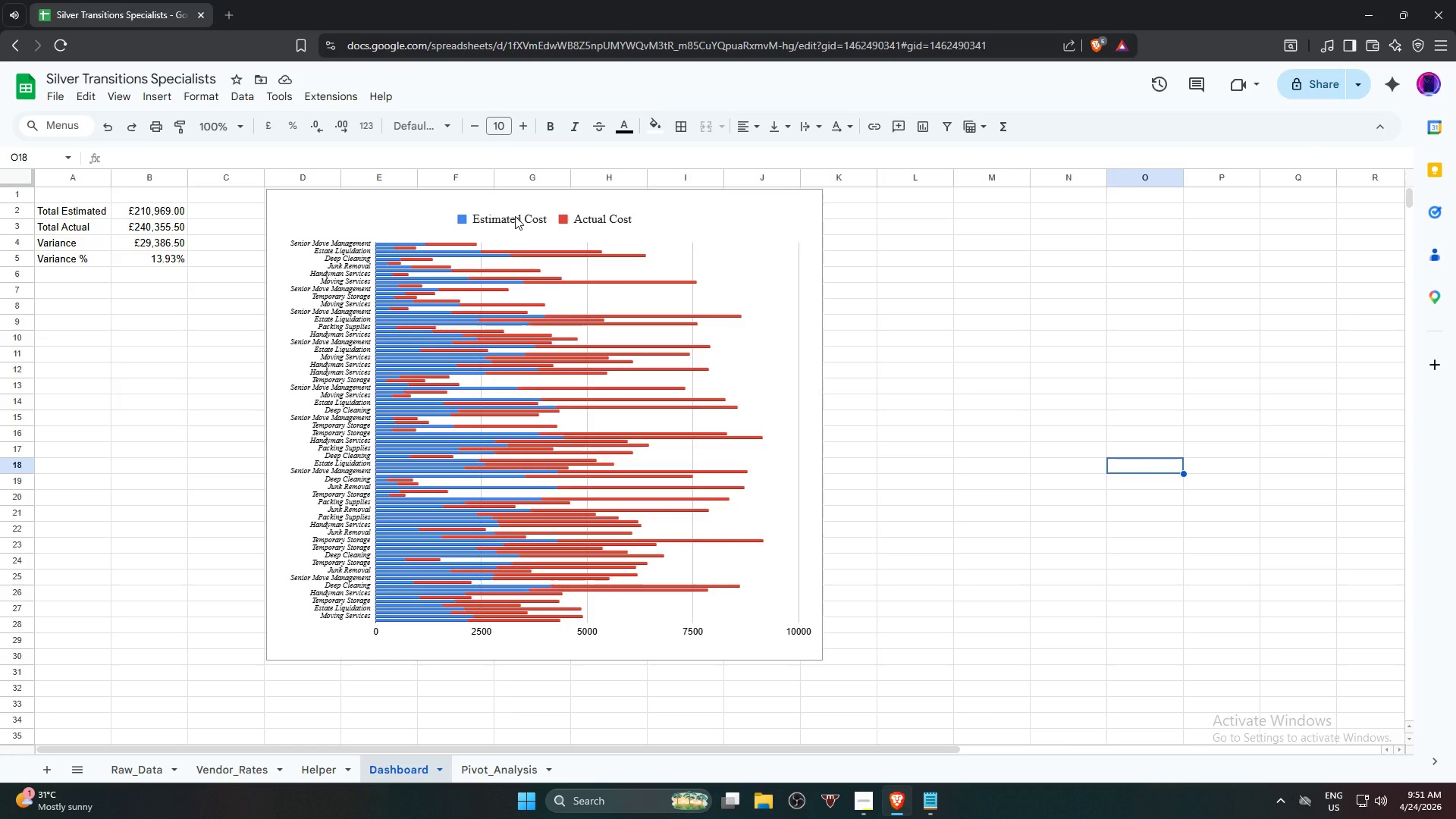 
double_click([356, 301])
 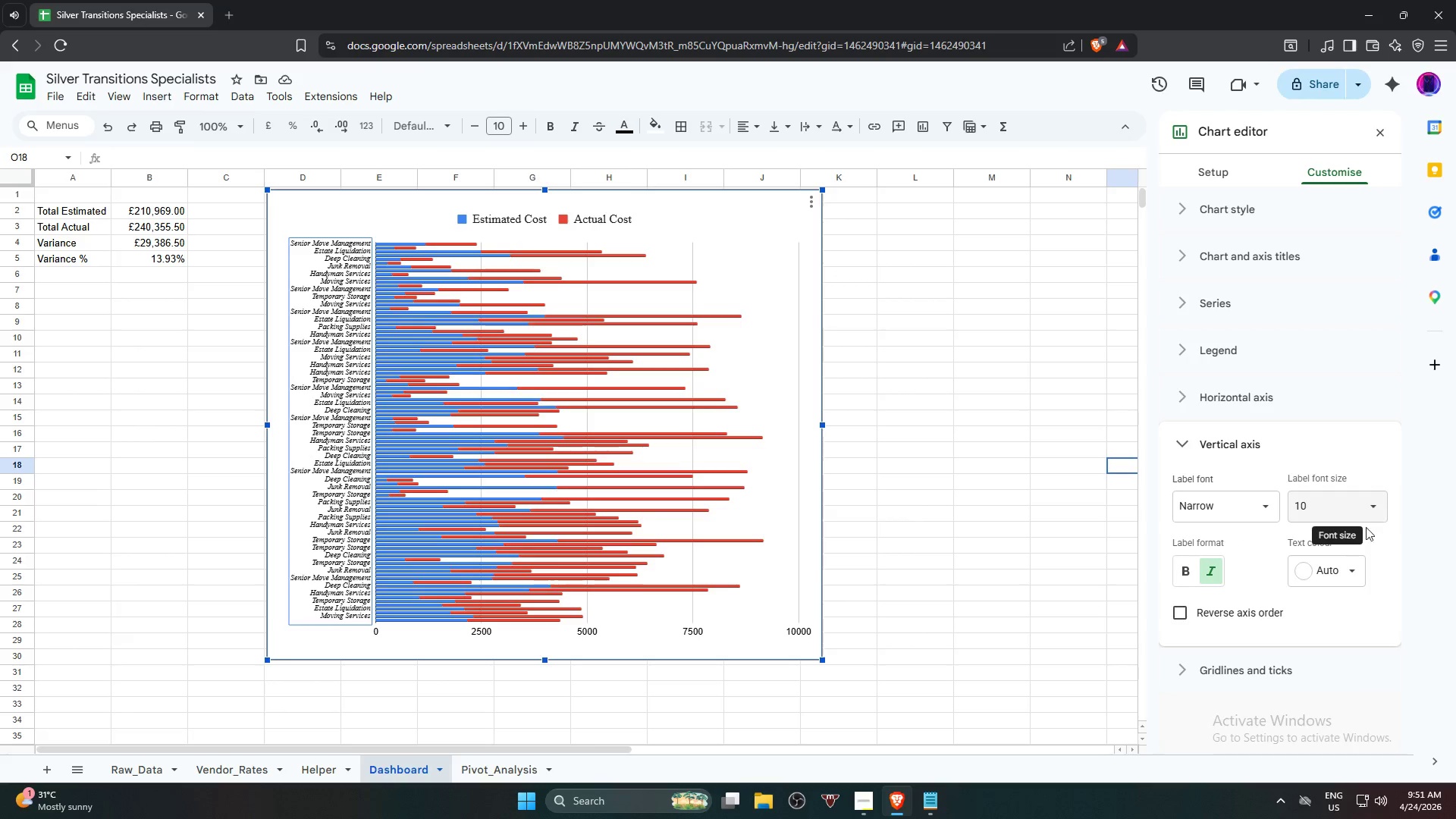 
left_click([1343, 573])
 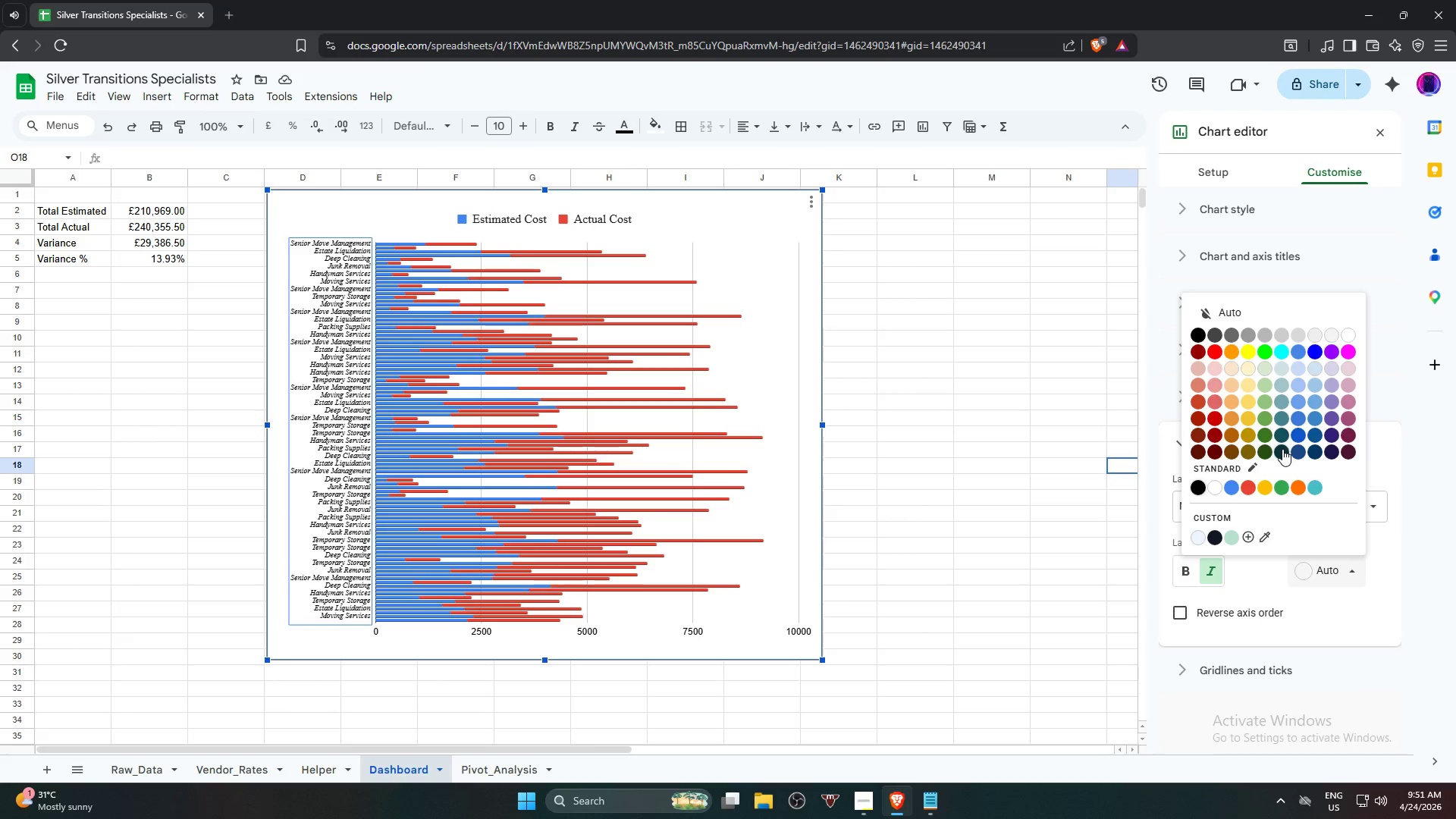 
left_click([1282, 449])
 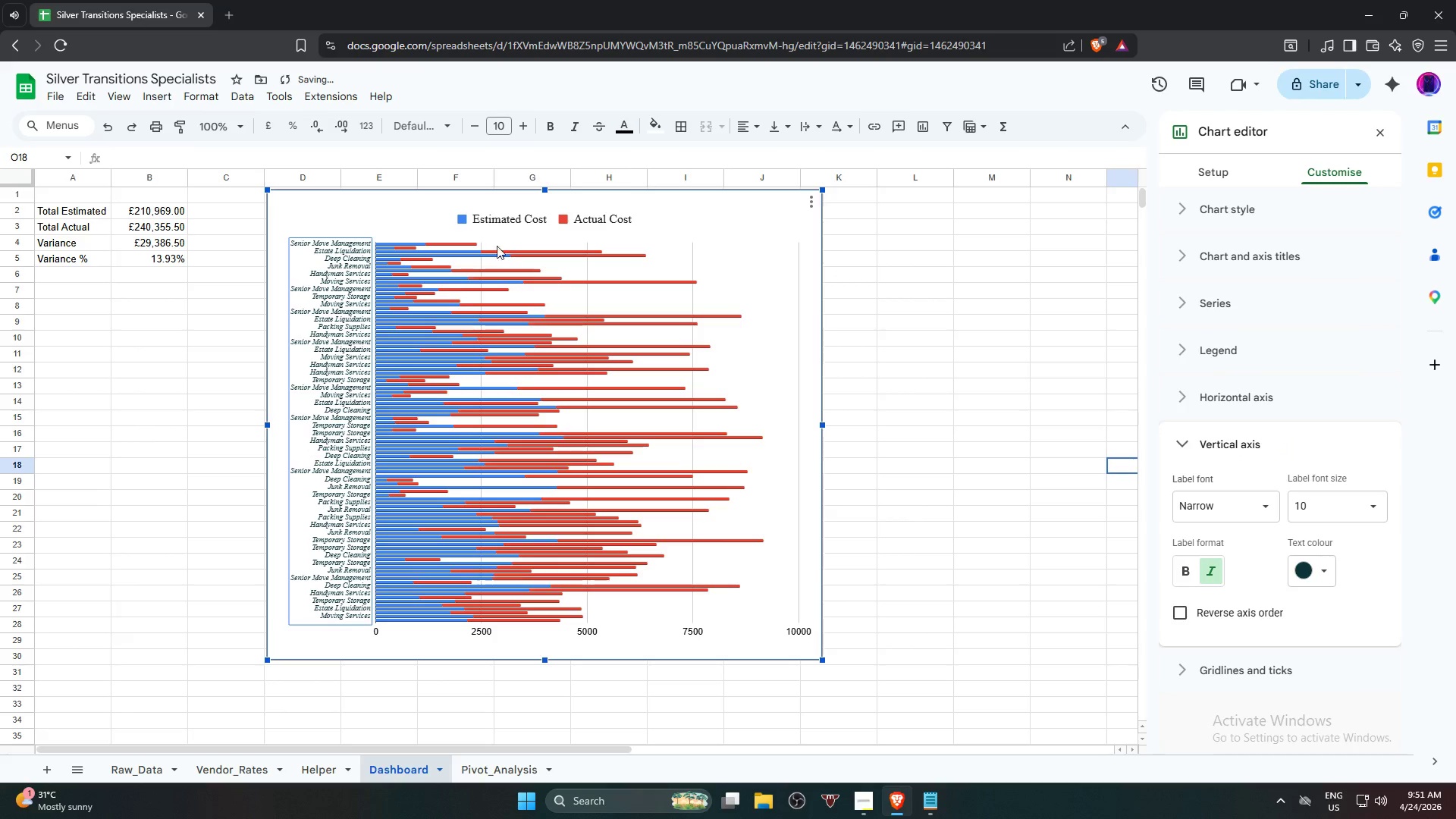 
left_click([513, 218])
 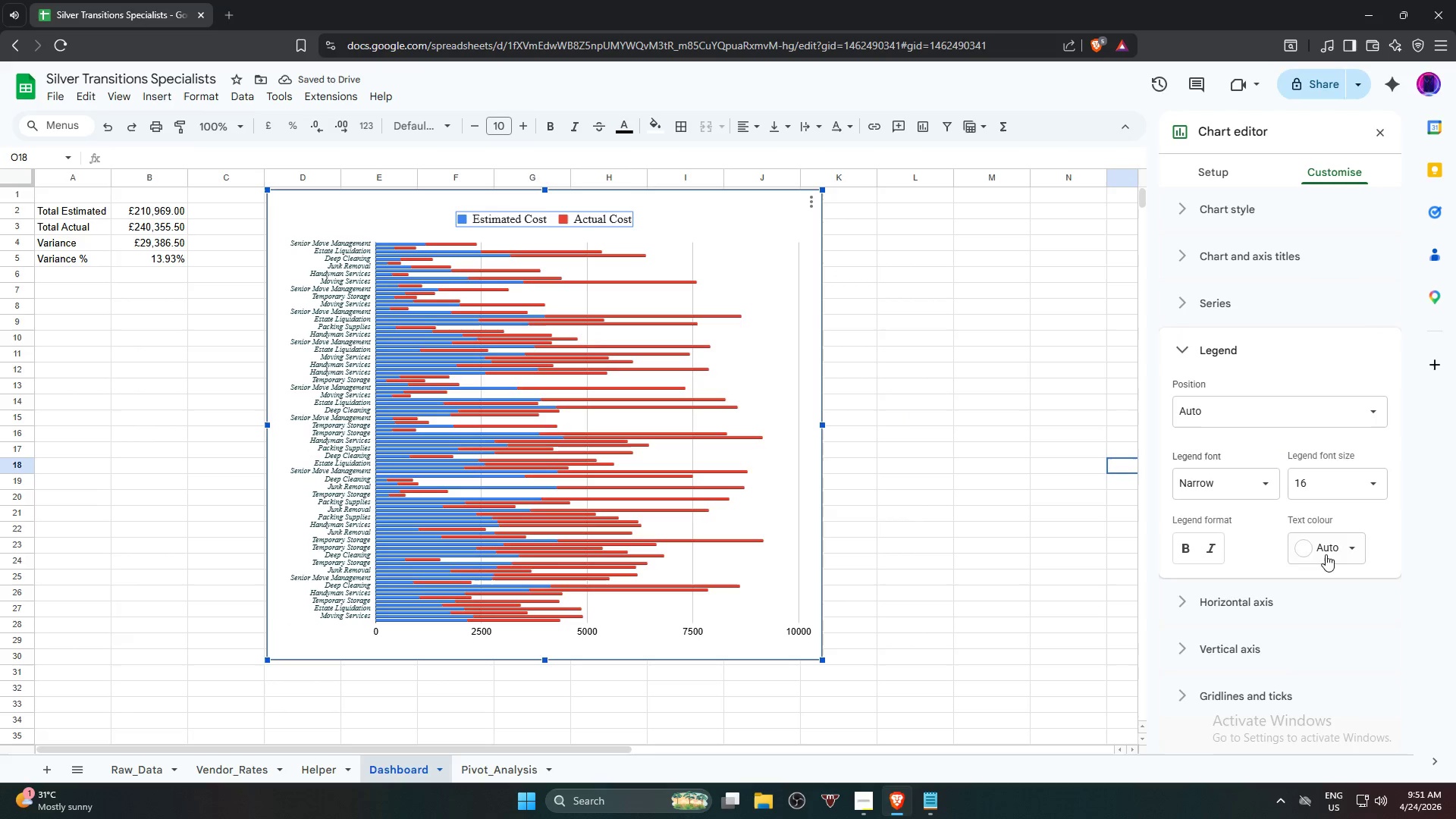 
left_click([1348, 544])
 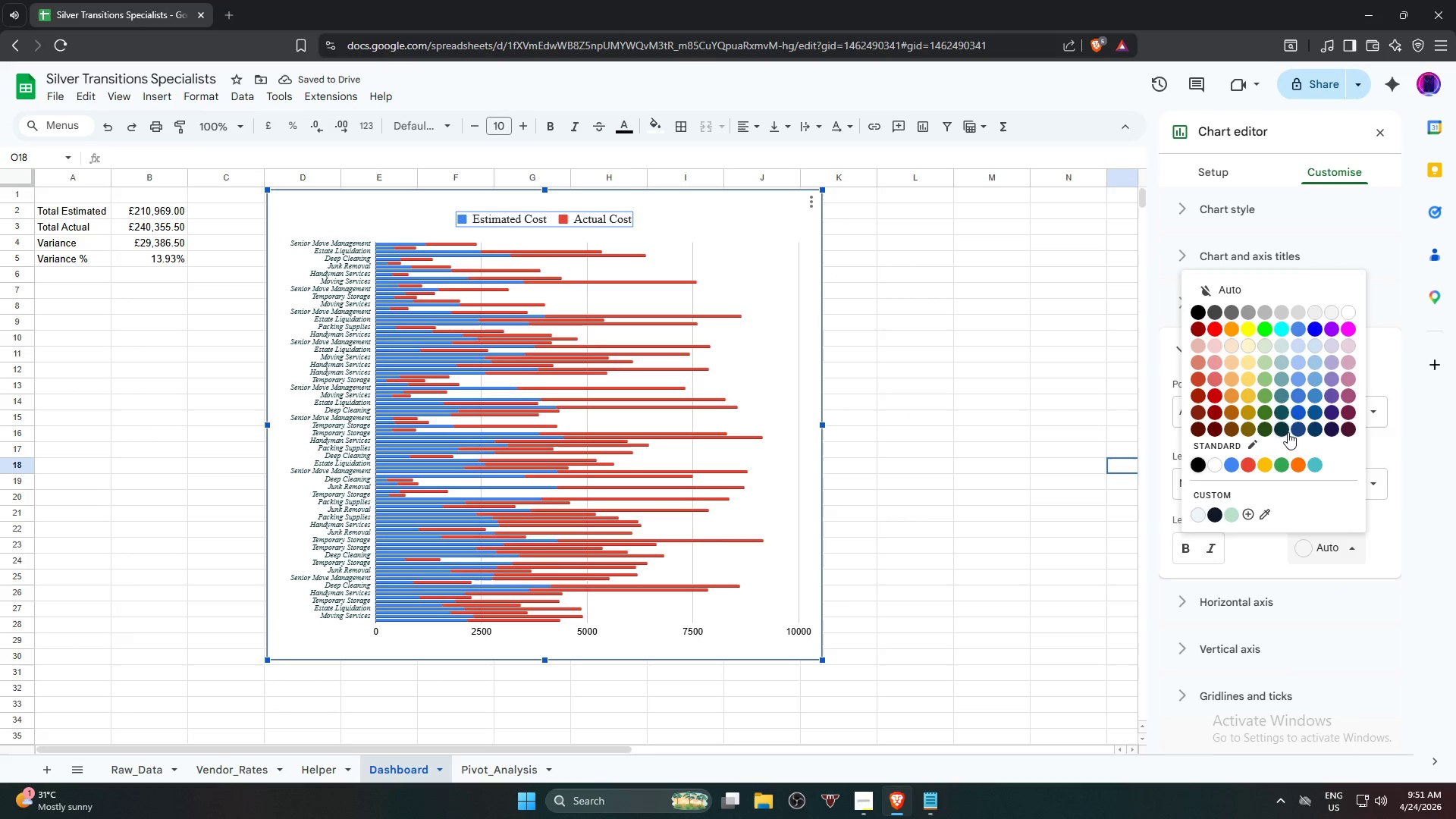 
left_click([1287, 431])
 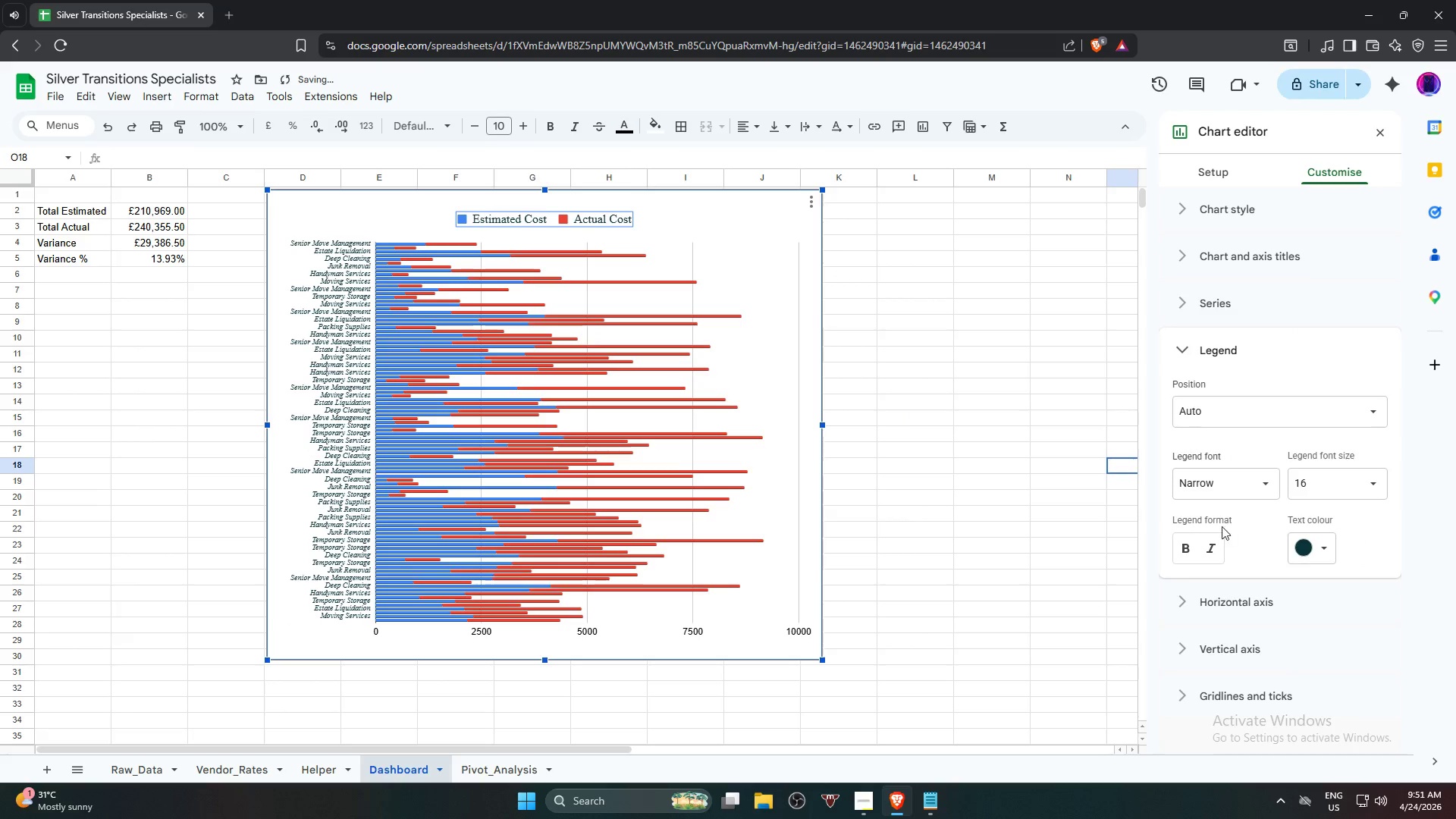 
double_click([1179, 554])
 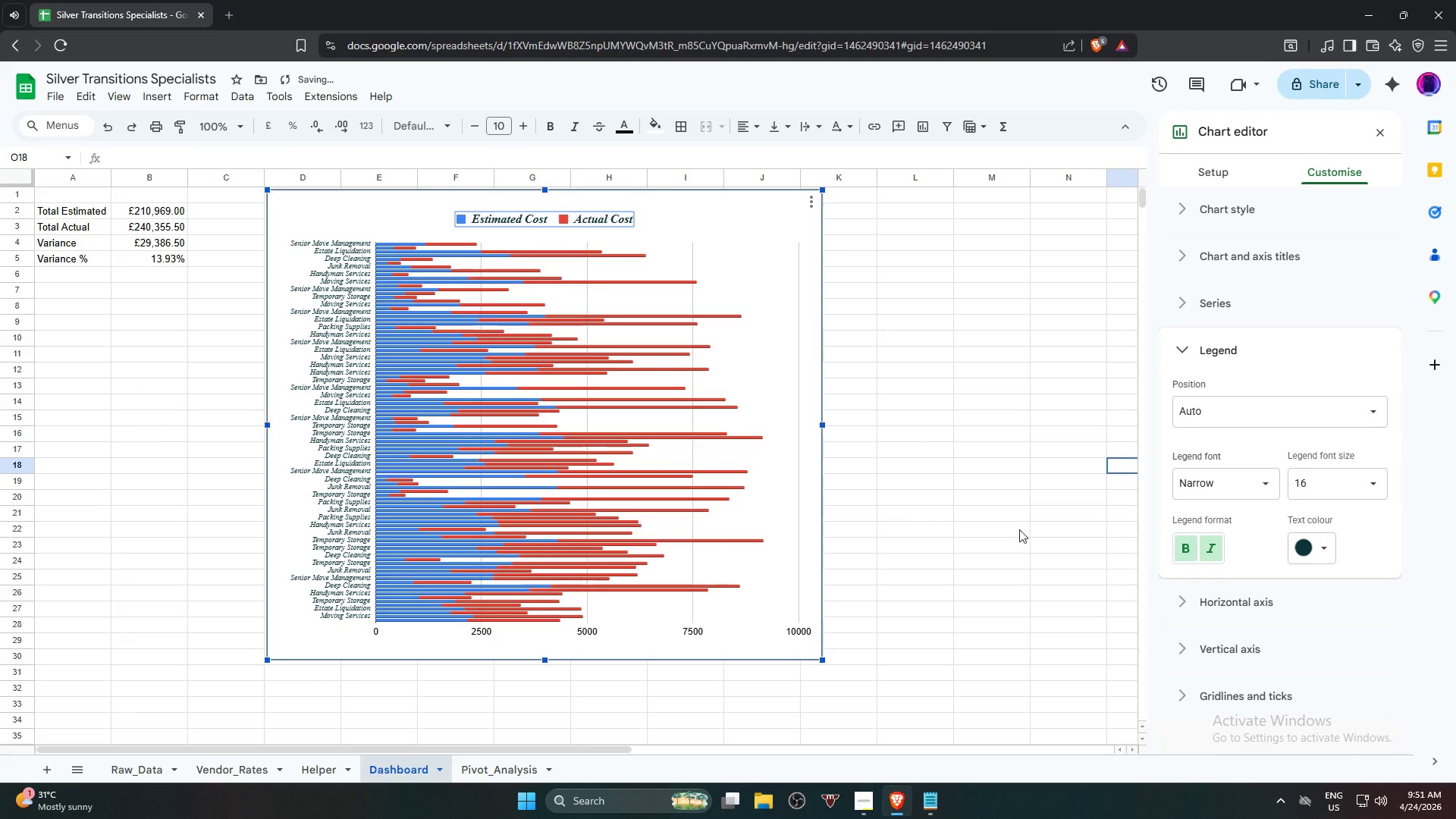 
left_click([1003, 497])
 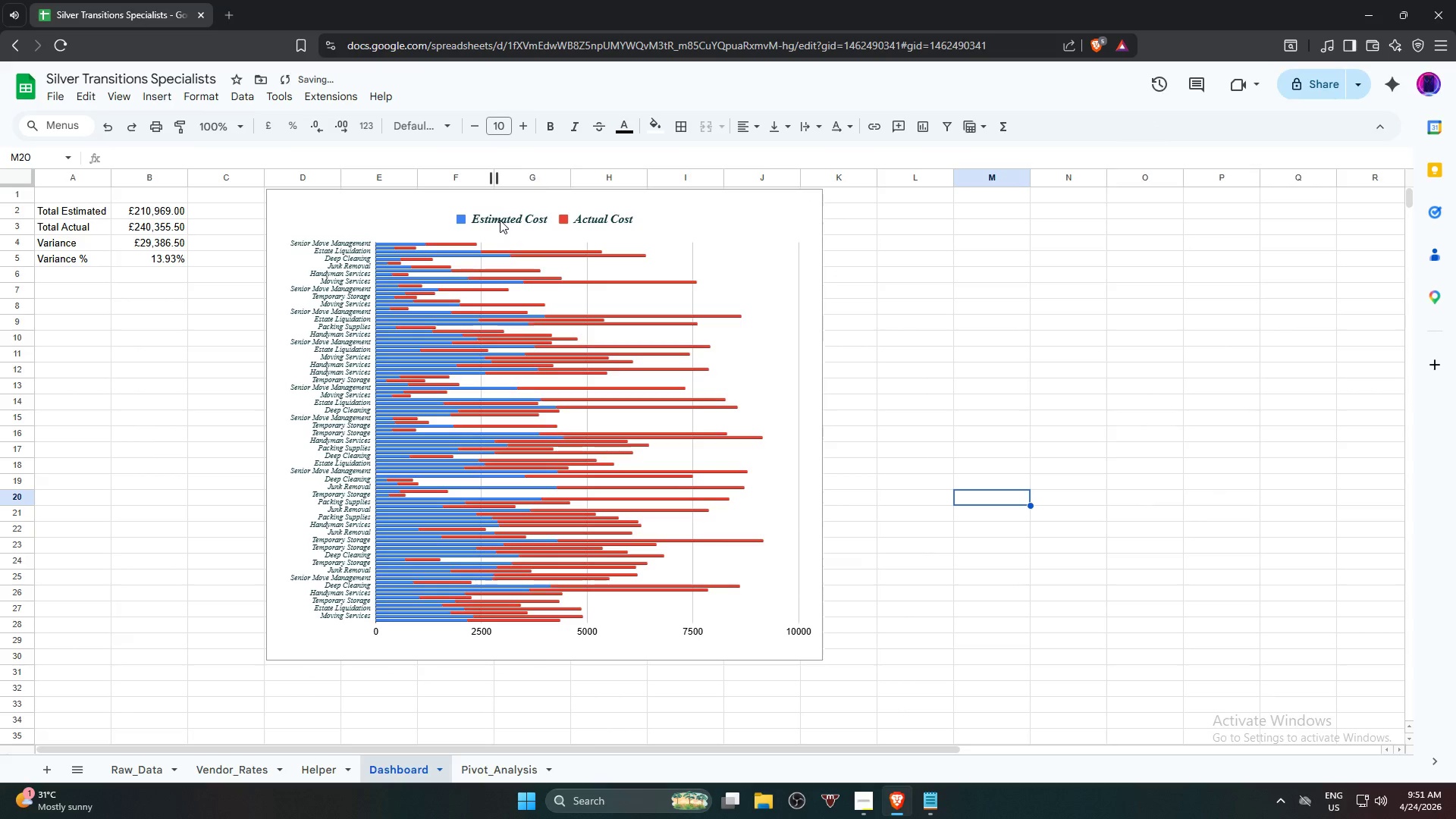 
double_click([500, 219])
 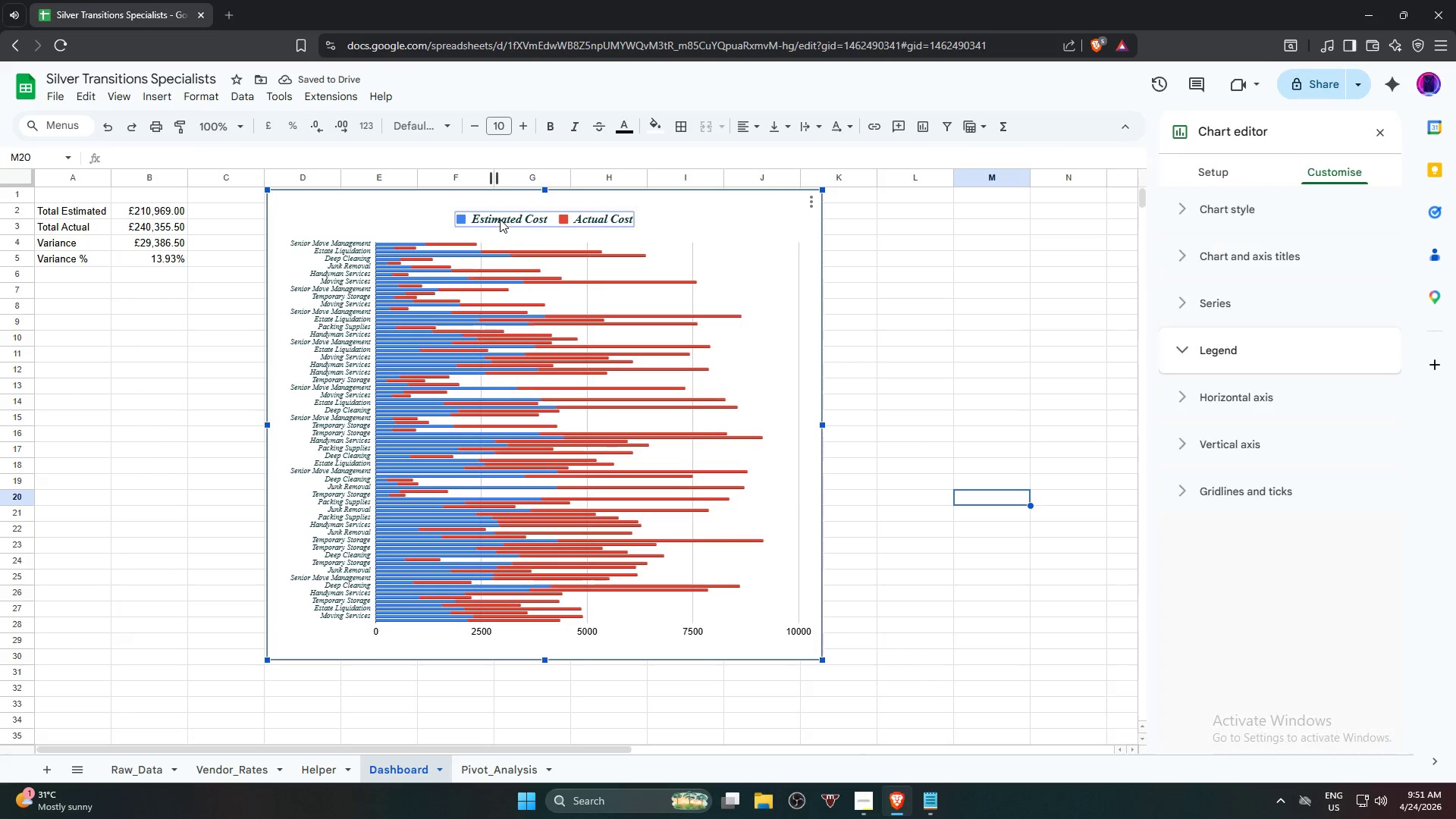 
triple_click([500, 219])
 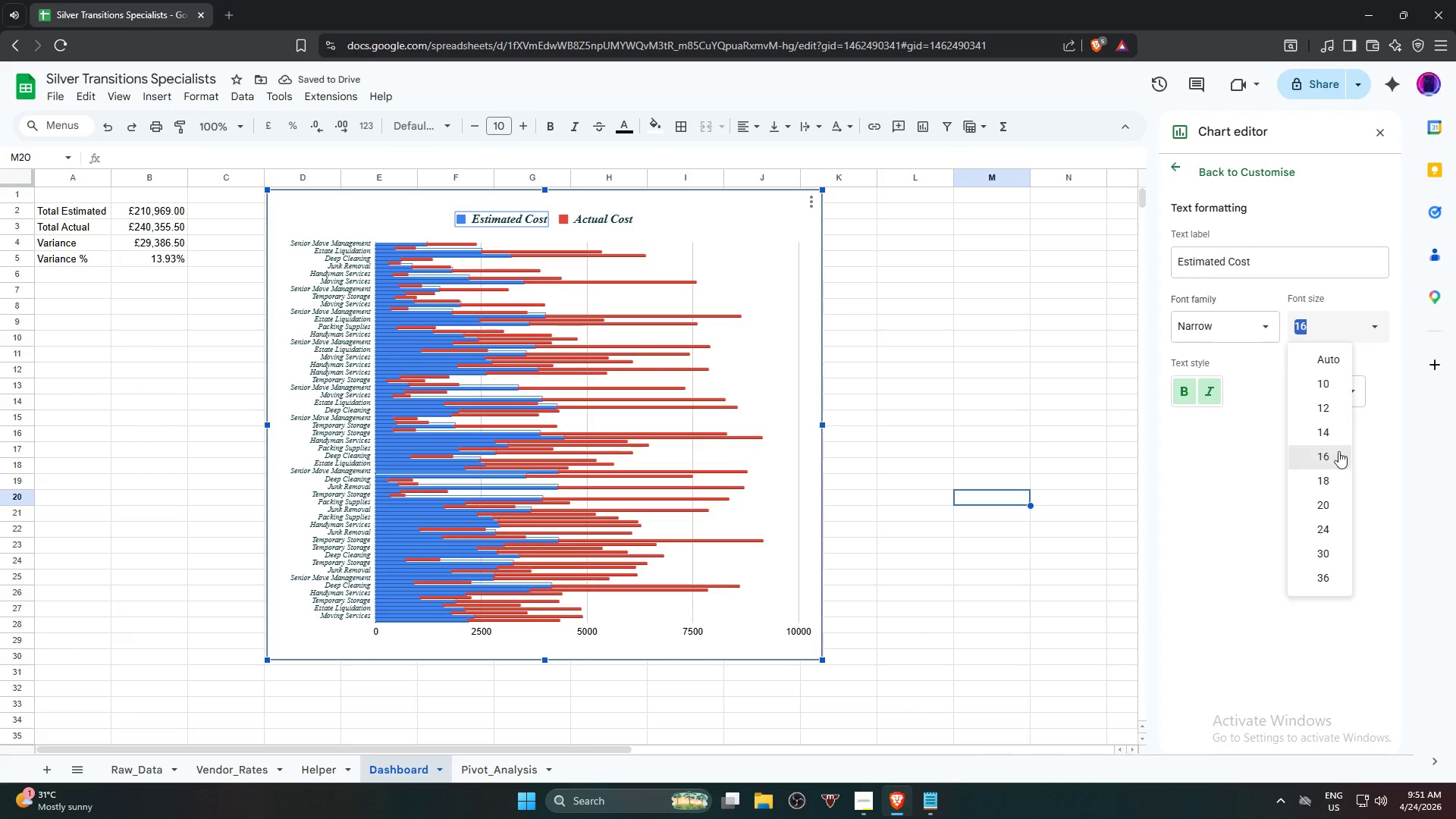 
left_click([1335, 477])
 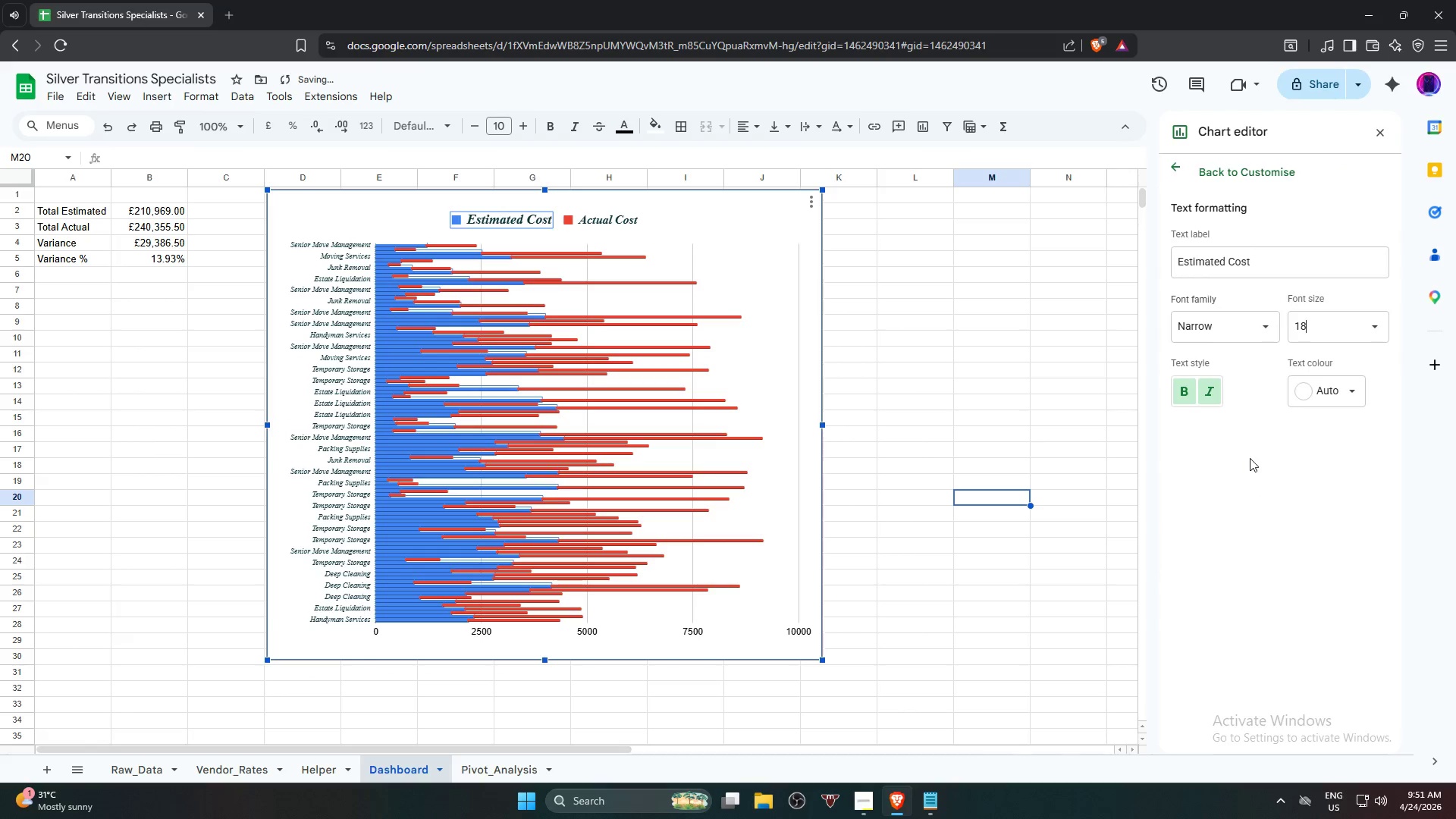 
key(Control+Z)
 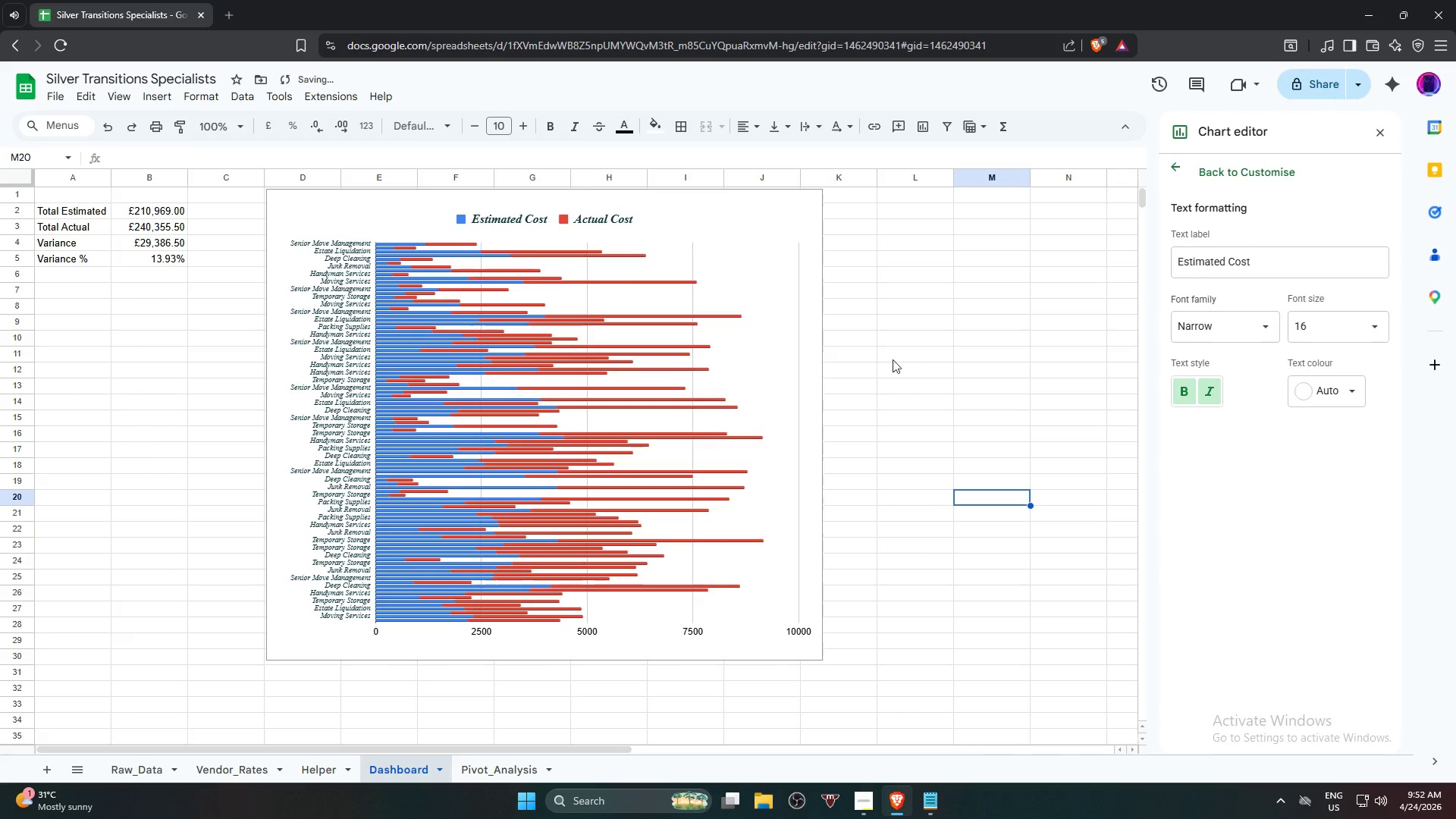 
left_click([1012, 388])
 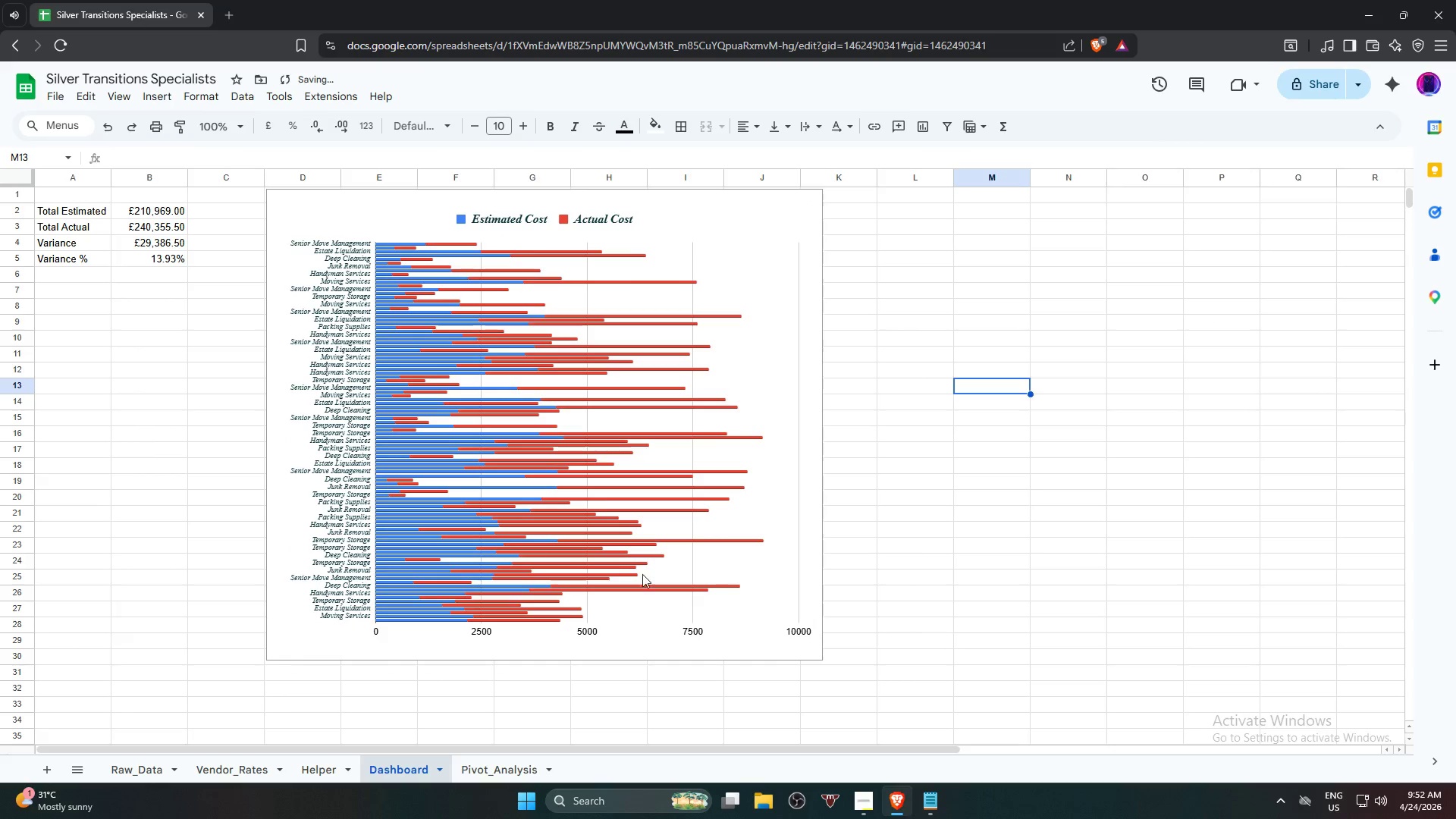 
left_click([593, 471])
 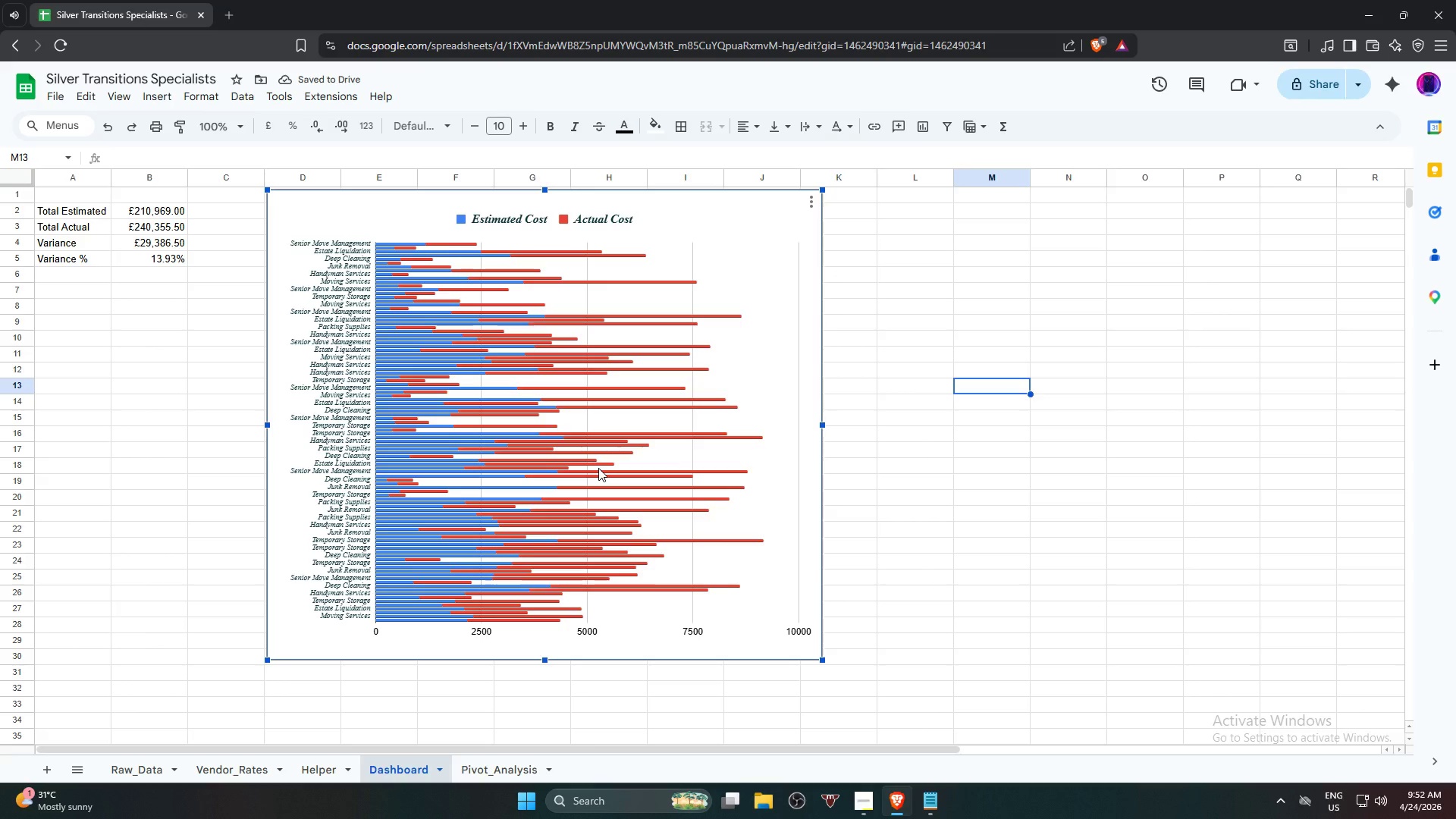 
double_click([598, 468])
 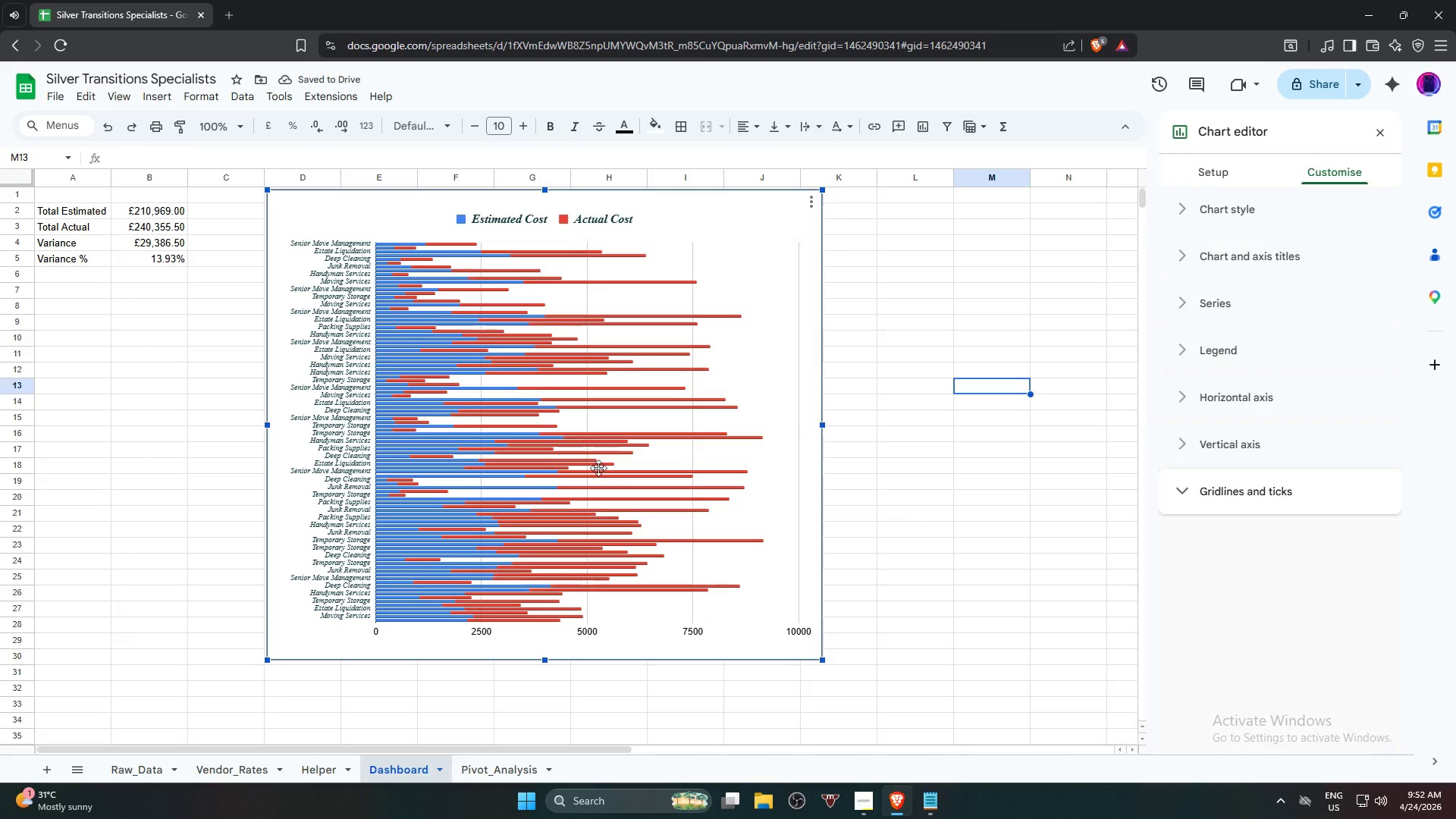 
triple_click([598, 468])
 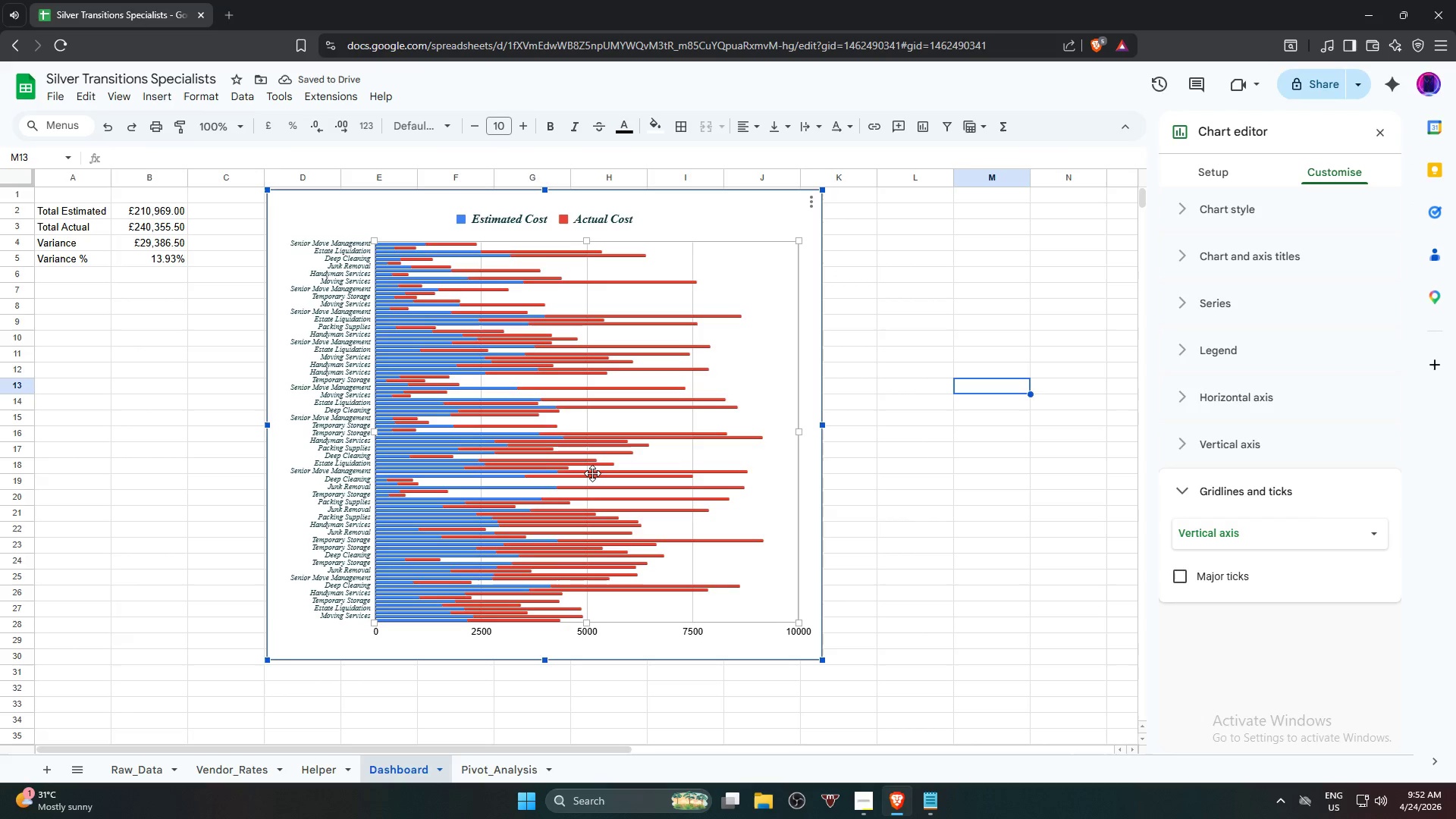 
left_click([592, 473])
 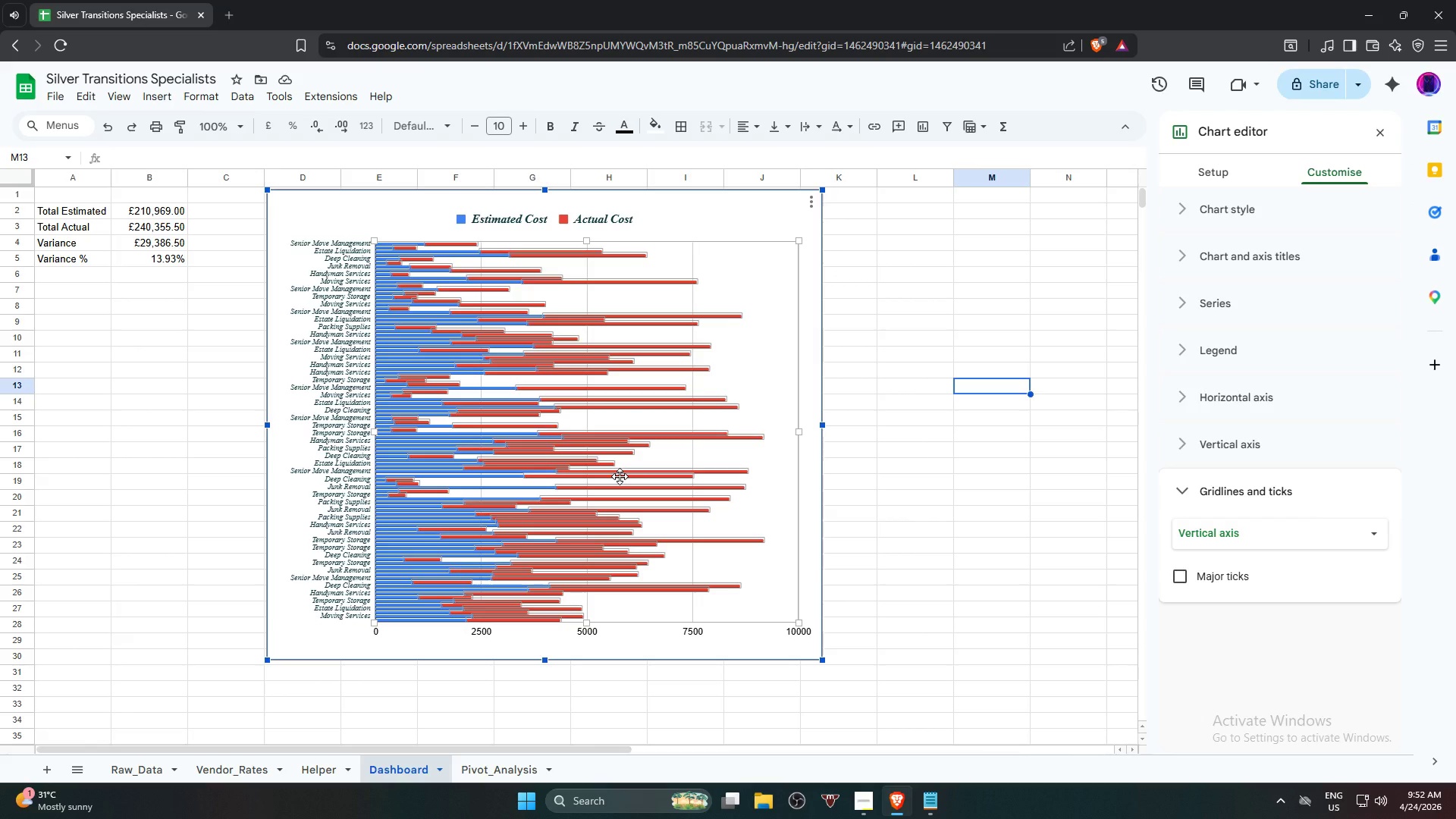 
left_click([995, 463])
 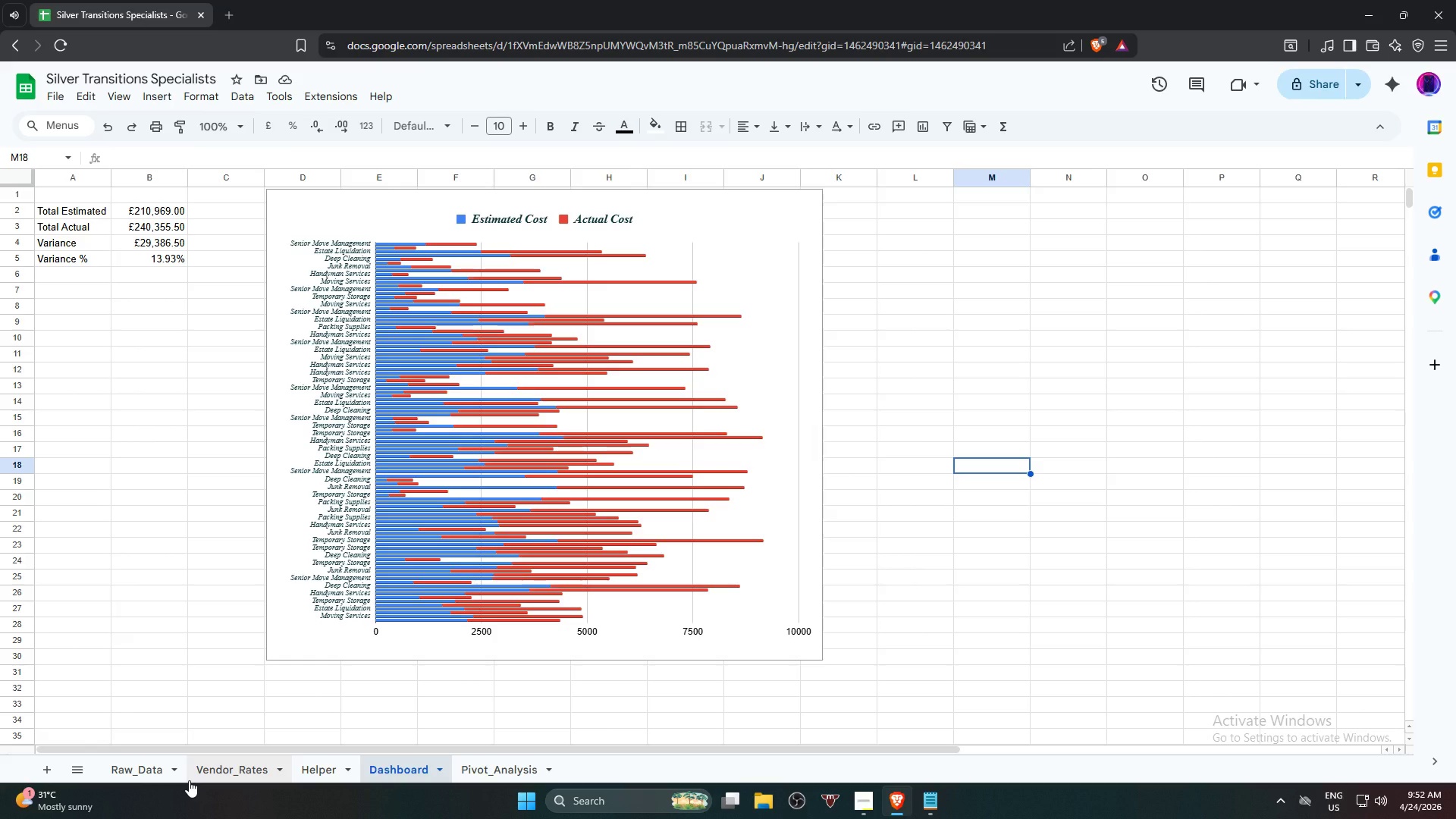 
wait(43.19)
 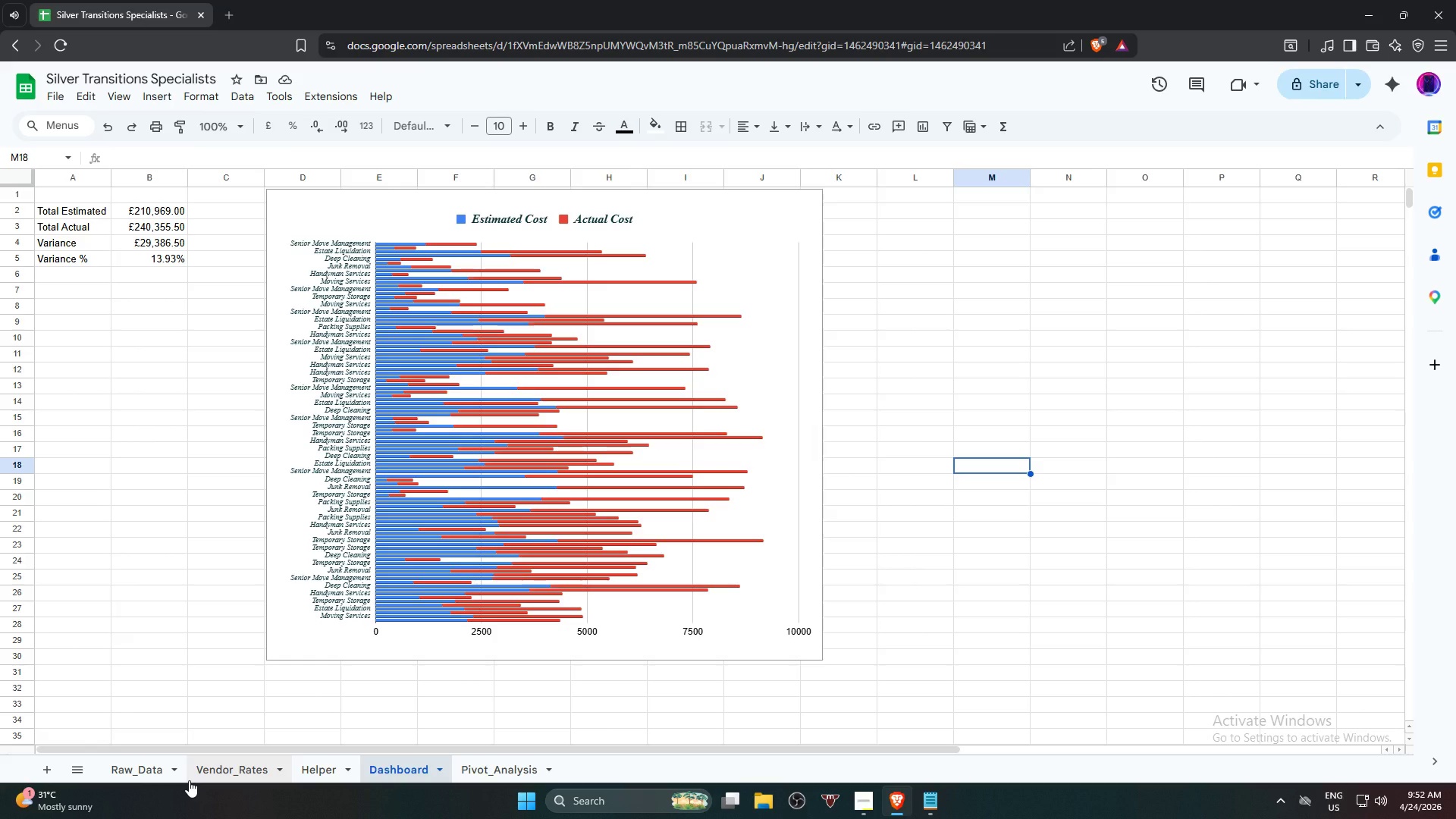 
left_click([322, 768])
 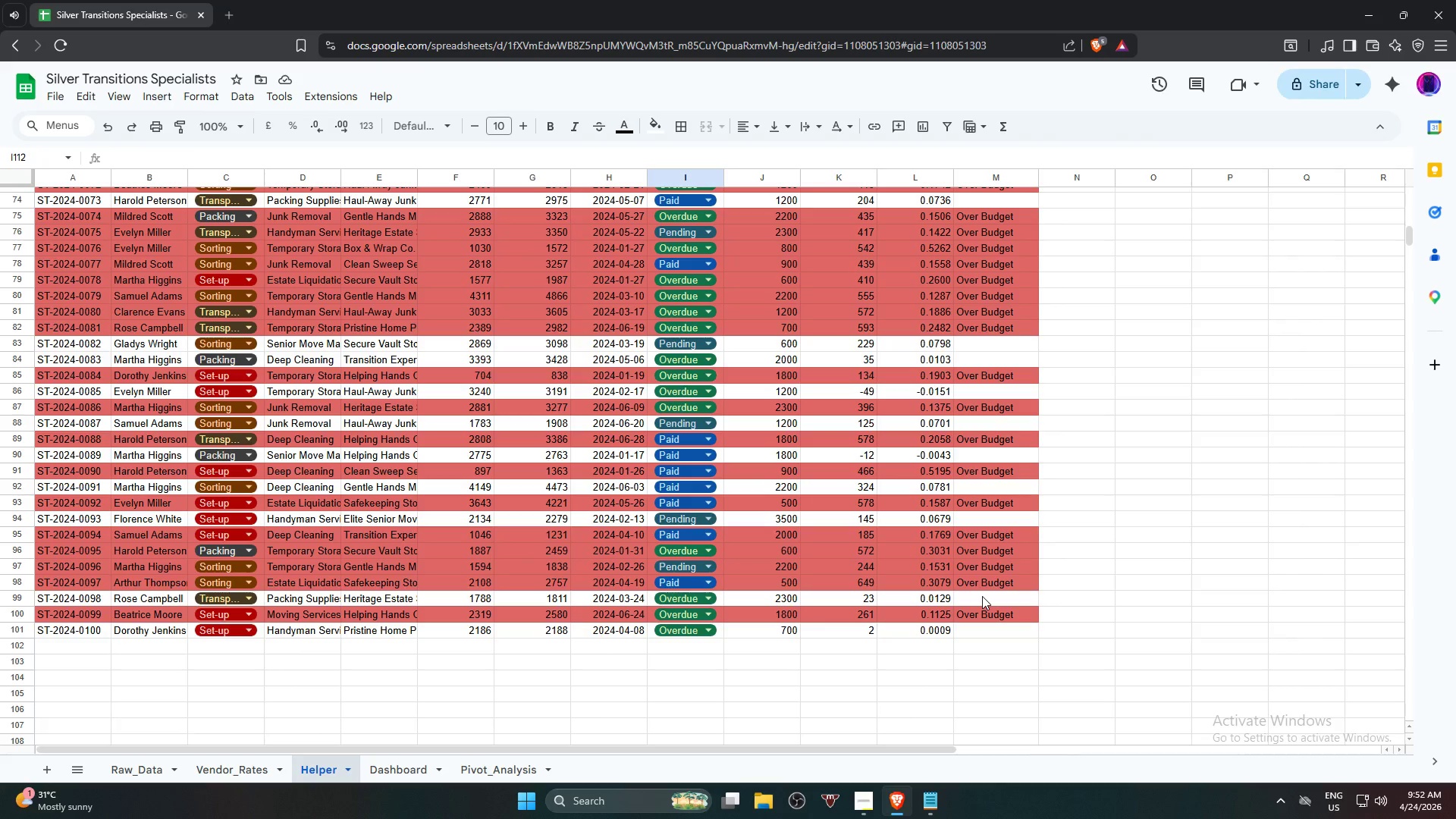 
scroll: coordinate [987, 545], scroll_direction: up, amount: 25.0
 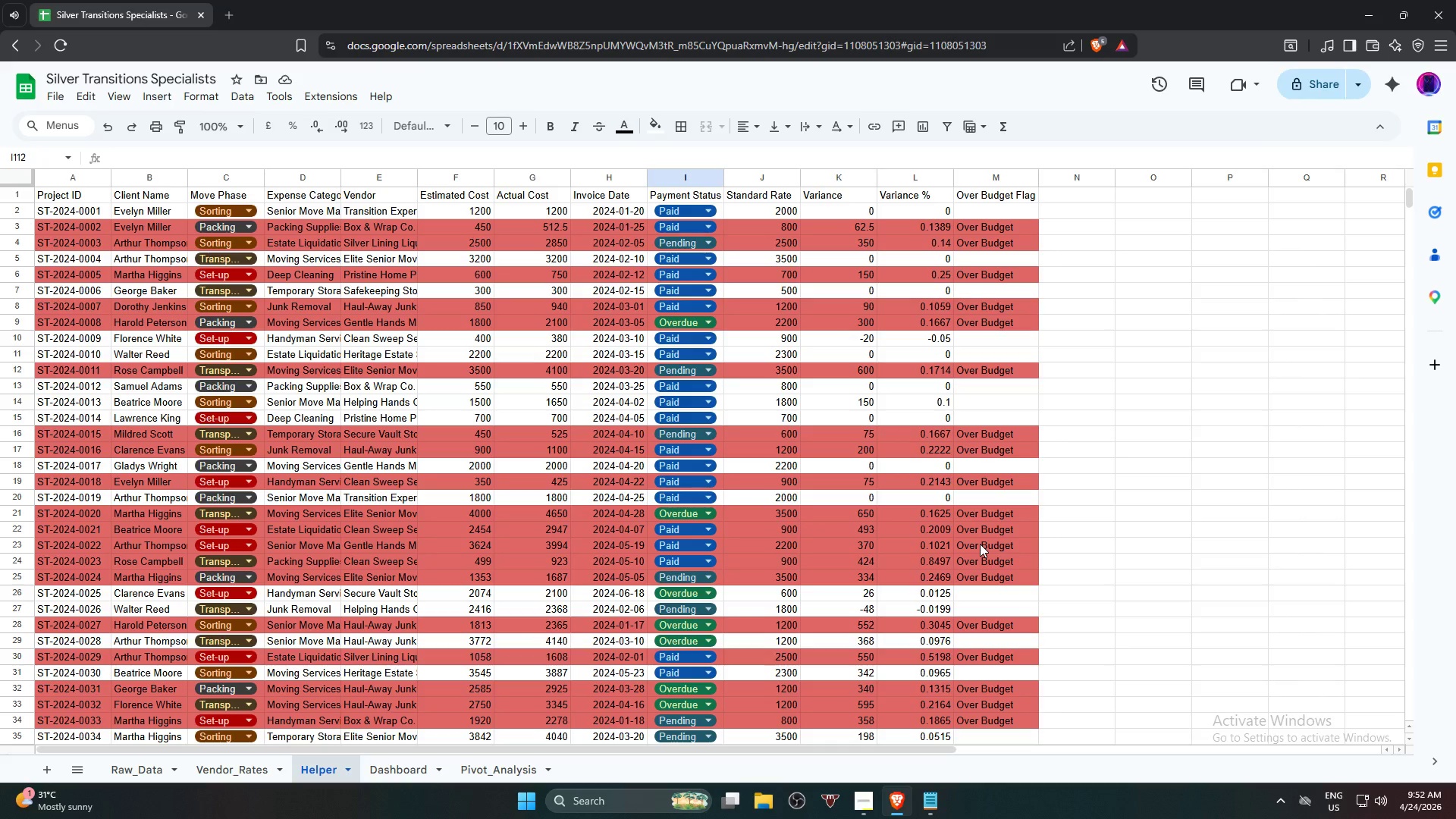 
wait(9.28)
 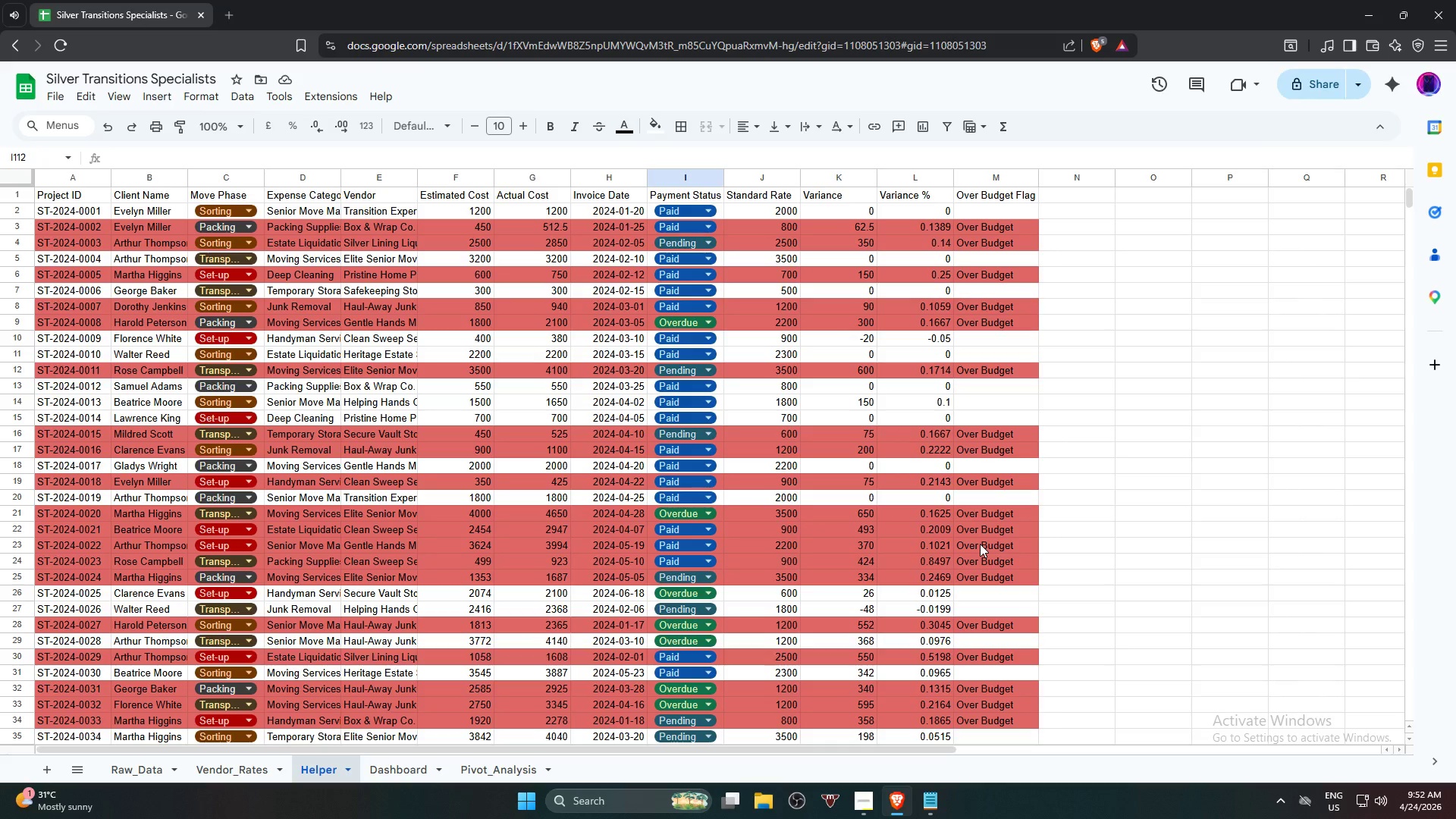 
left_click([191, 211])
 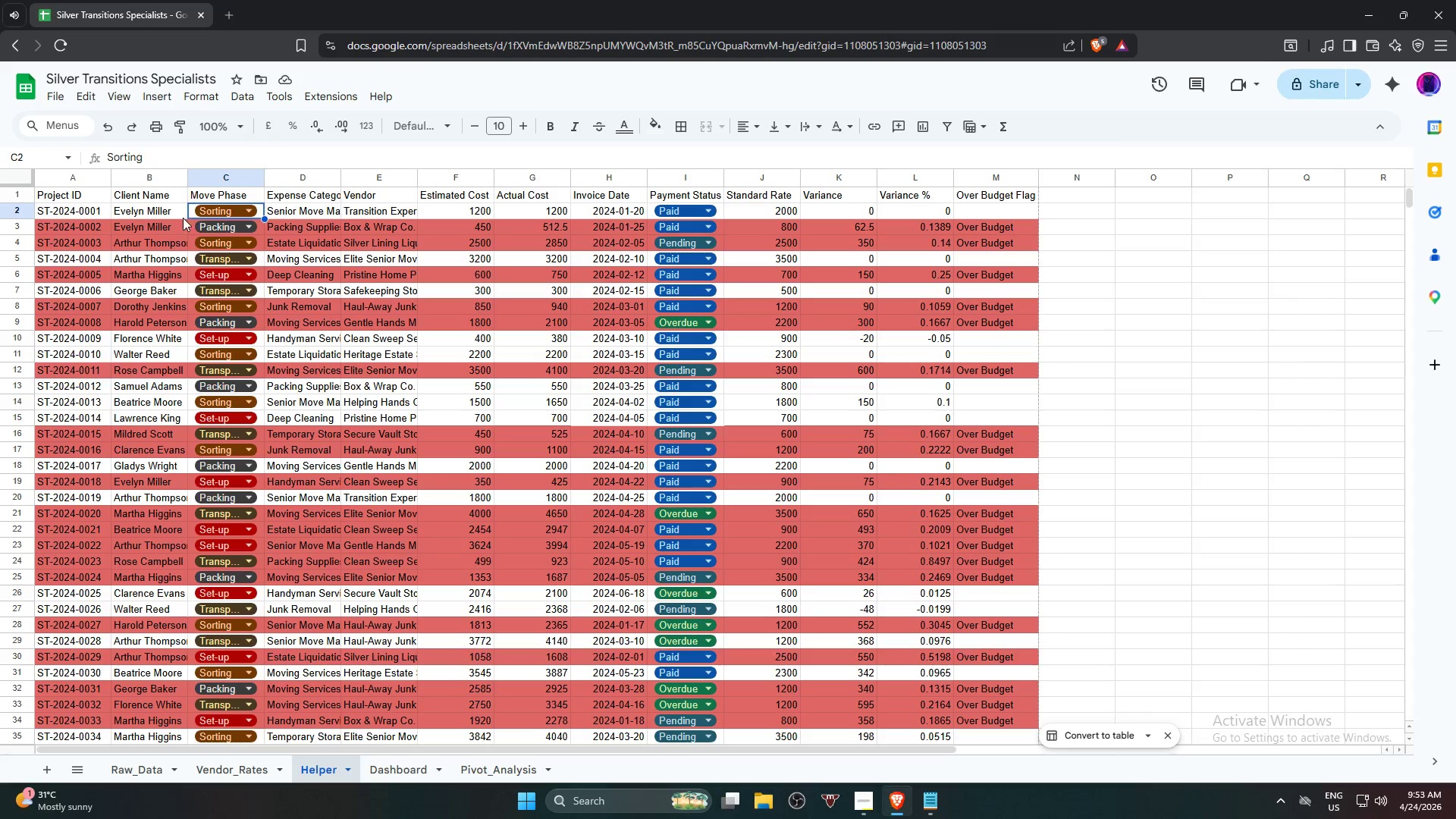 
left_click([183, 213])
 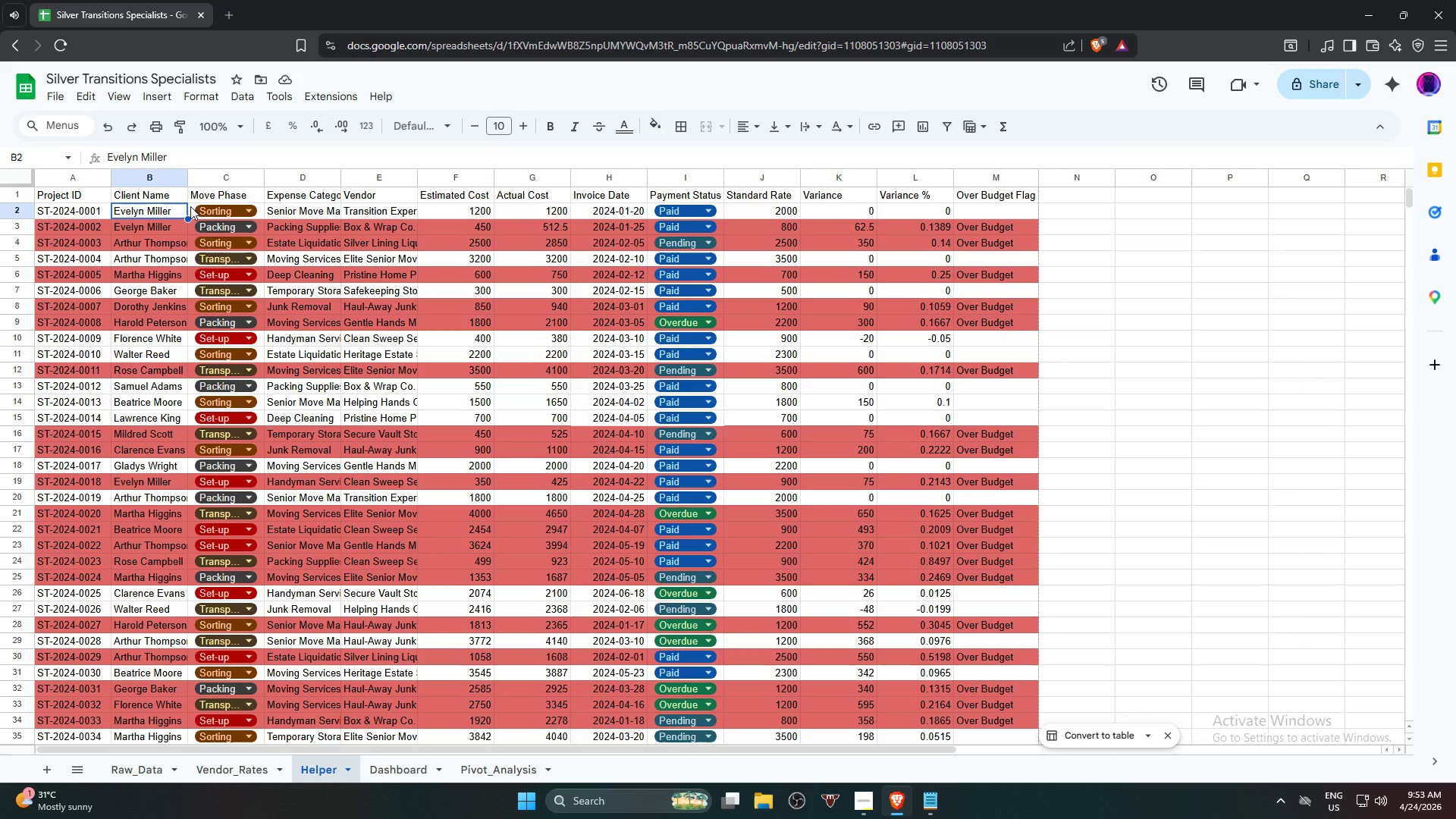 
left_click([190, 206])
 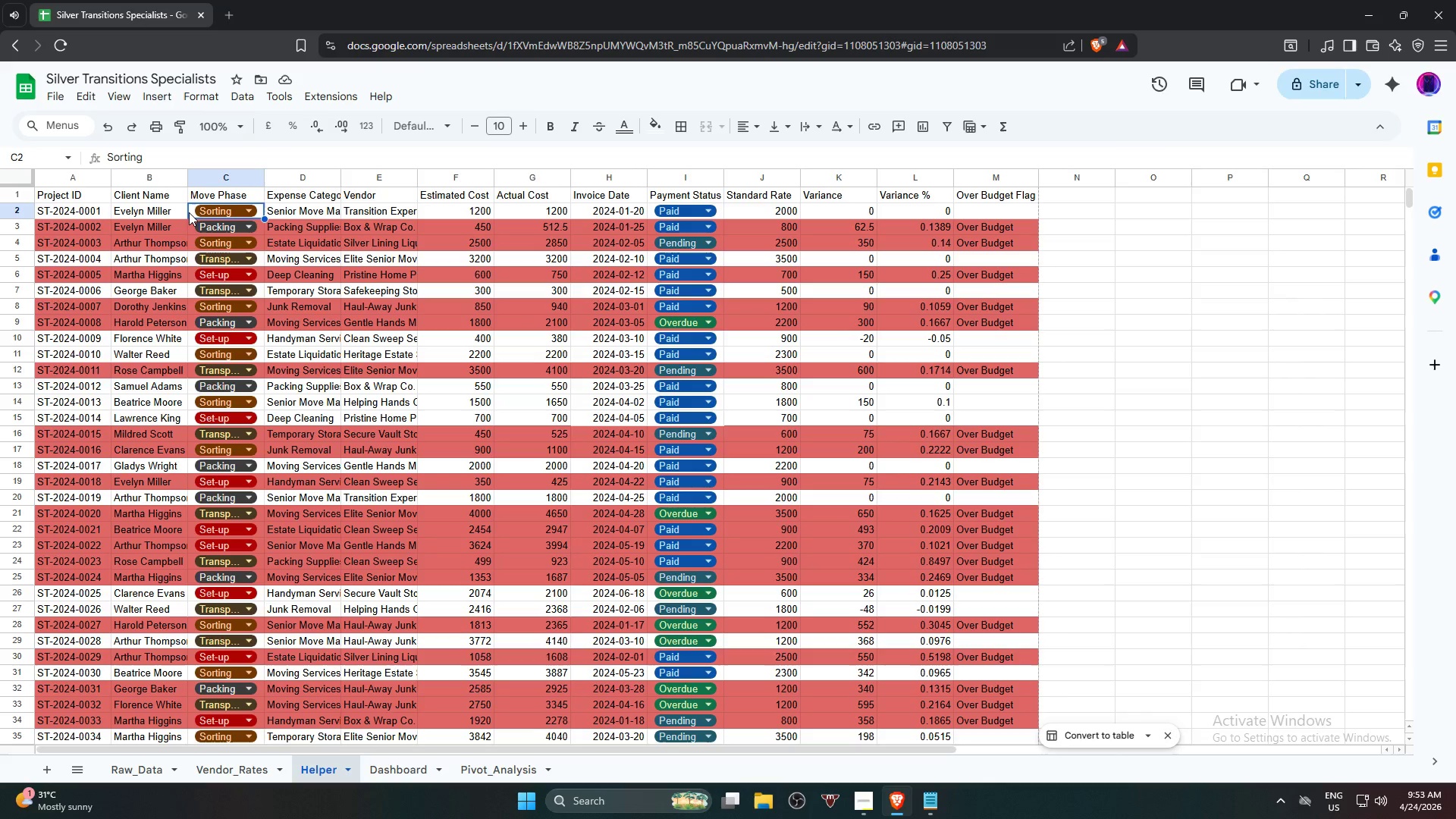 
double_click([191, 212])
 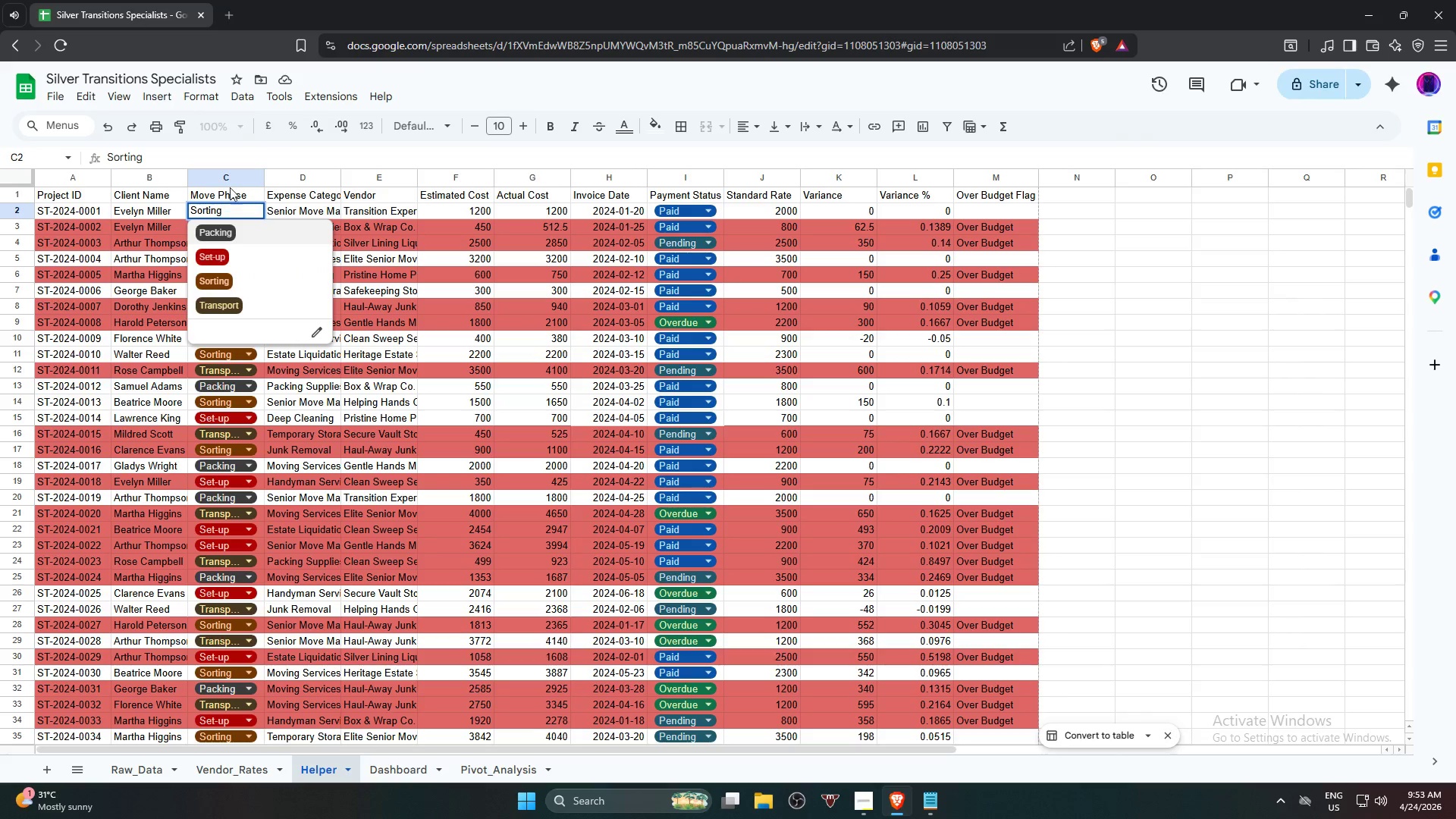 
left_click([231, 177])
 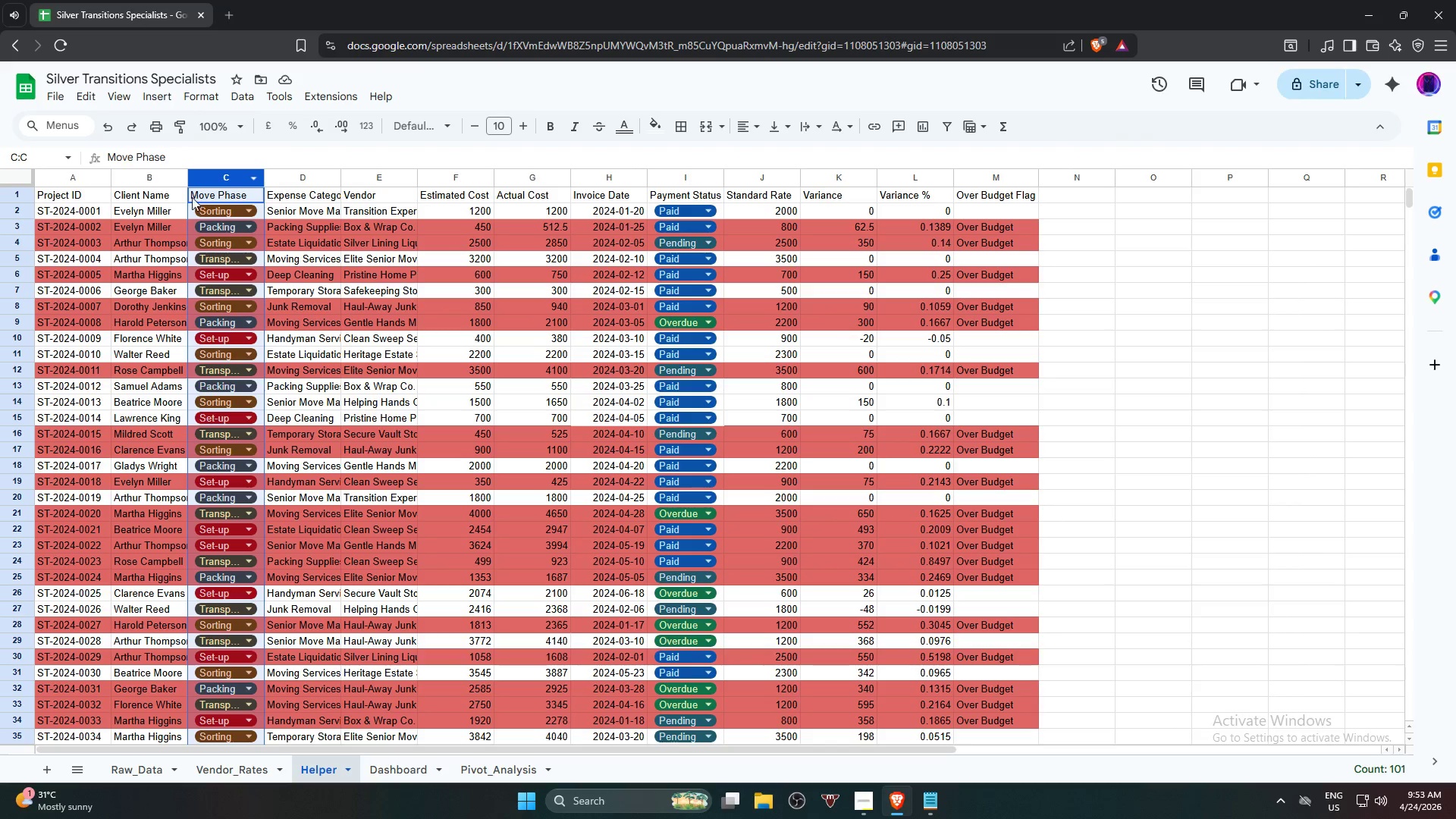 
scroll: coordinate [183, 302], scroll_direction: down, amount: 8.0
 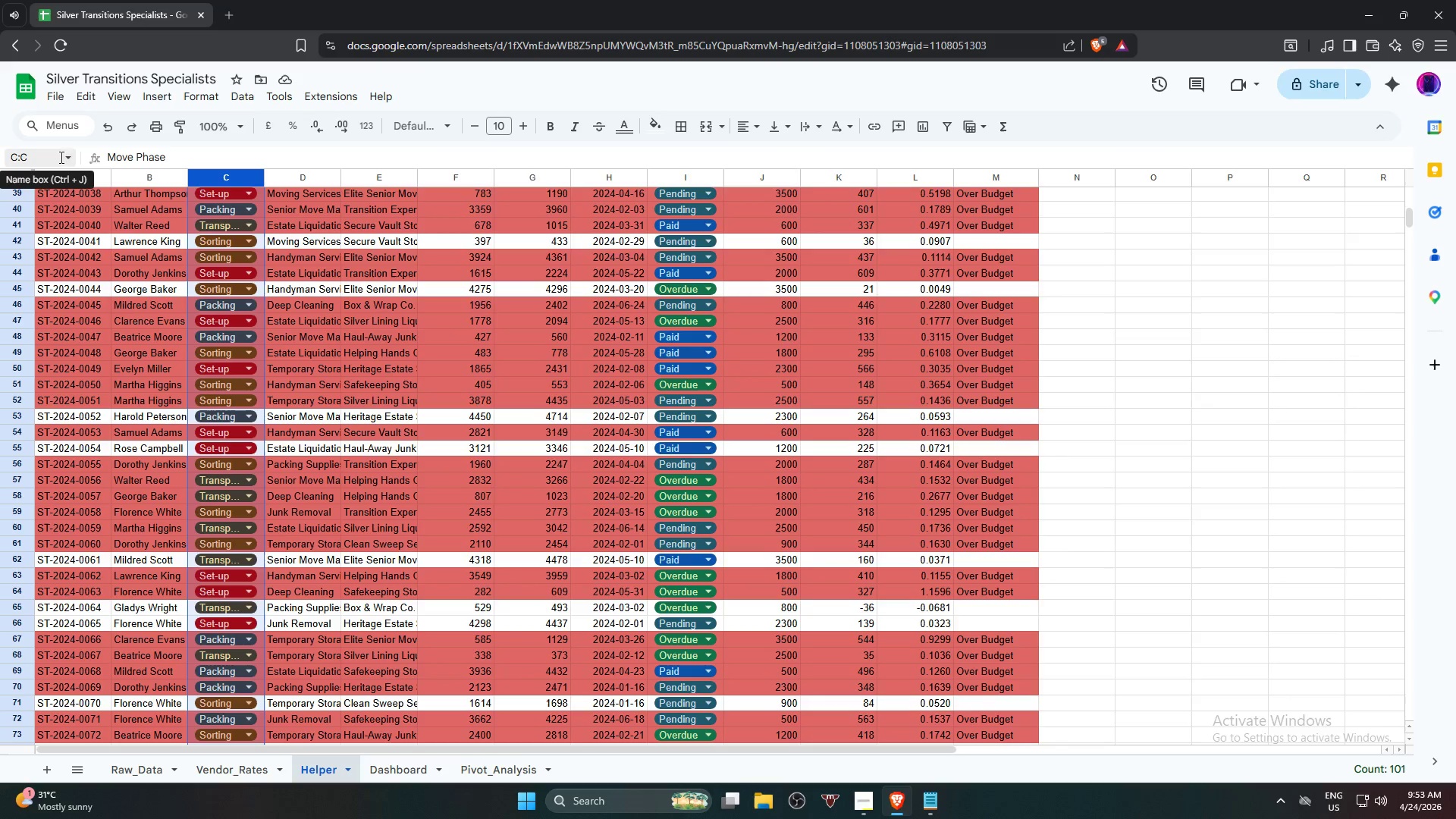 
left_click([70, 158])
 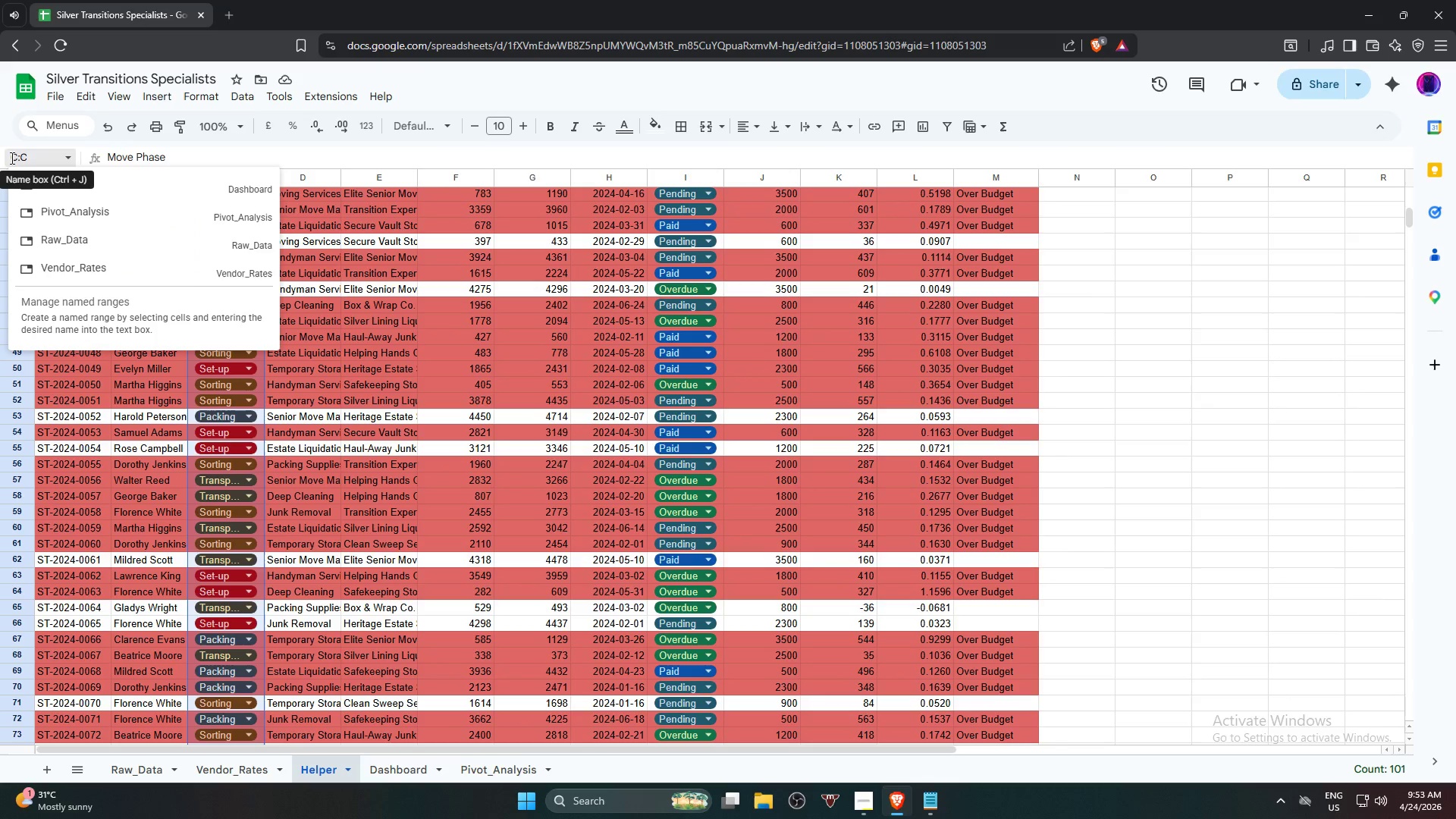 
left_click([14, 159])
 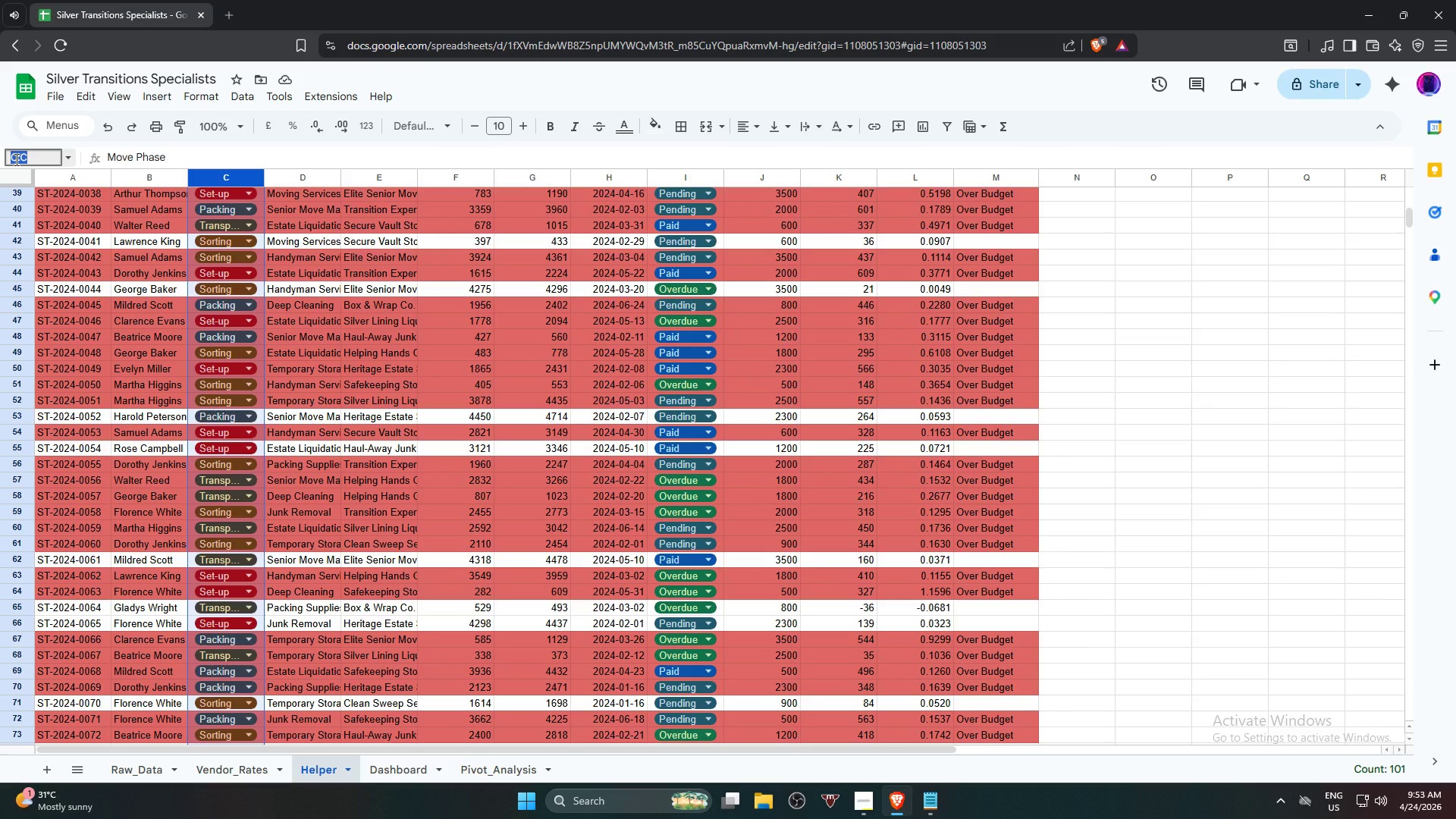 
left_click([15, 159])
 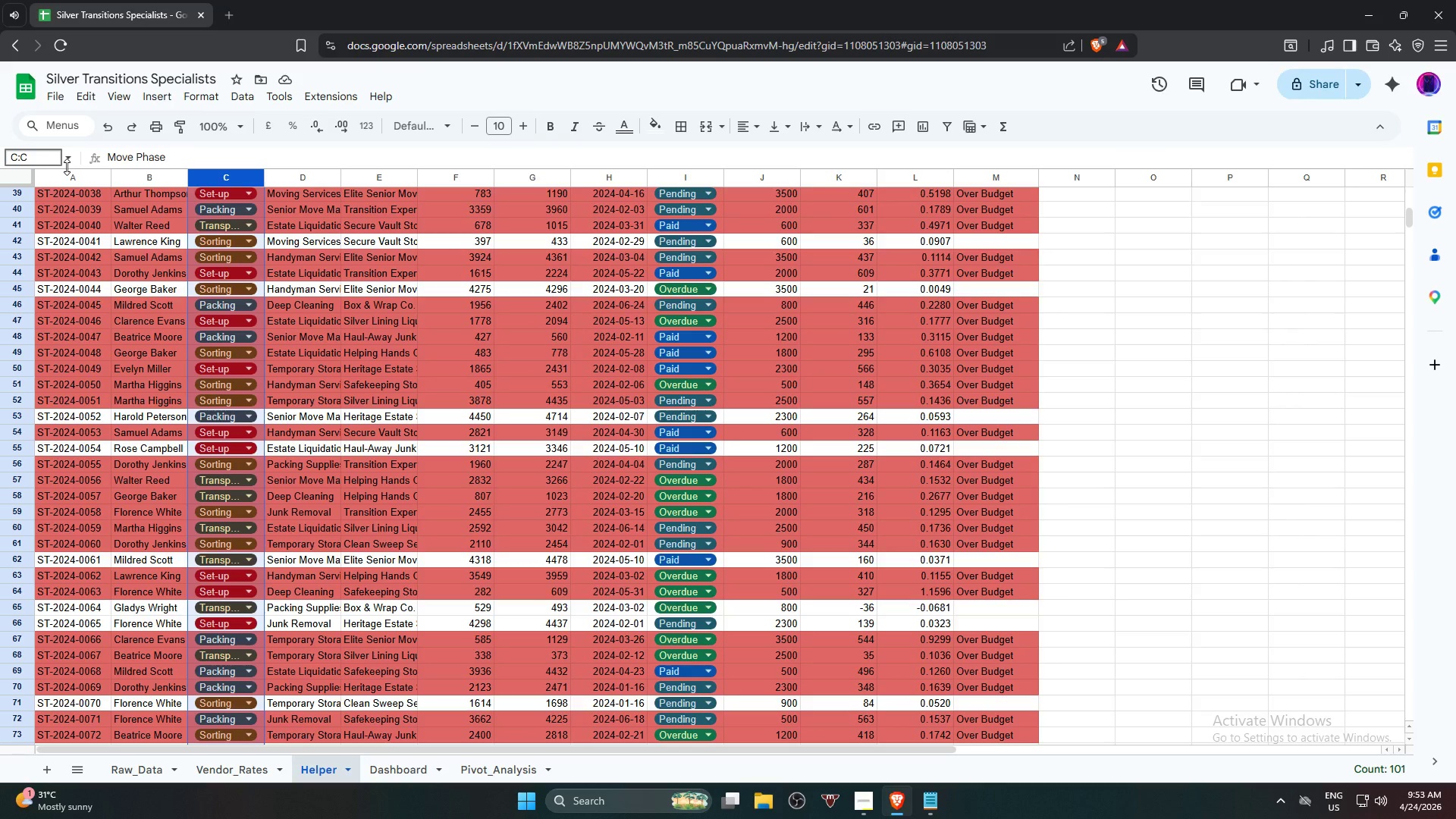 
wait(6.53)
 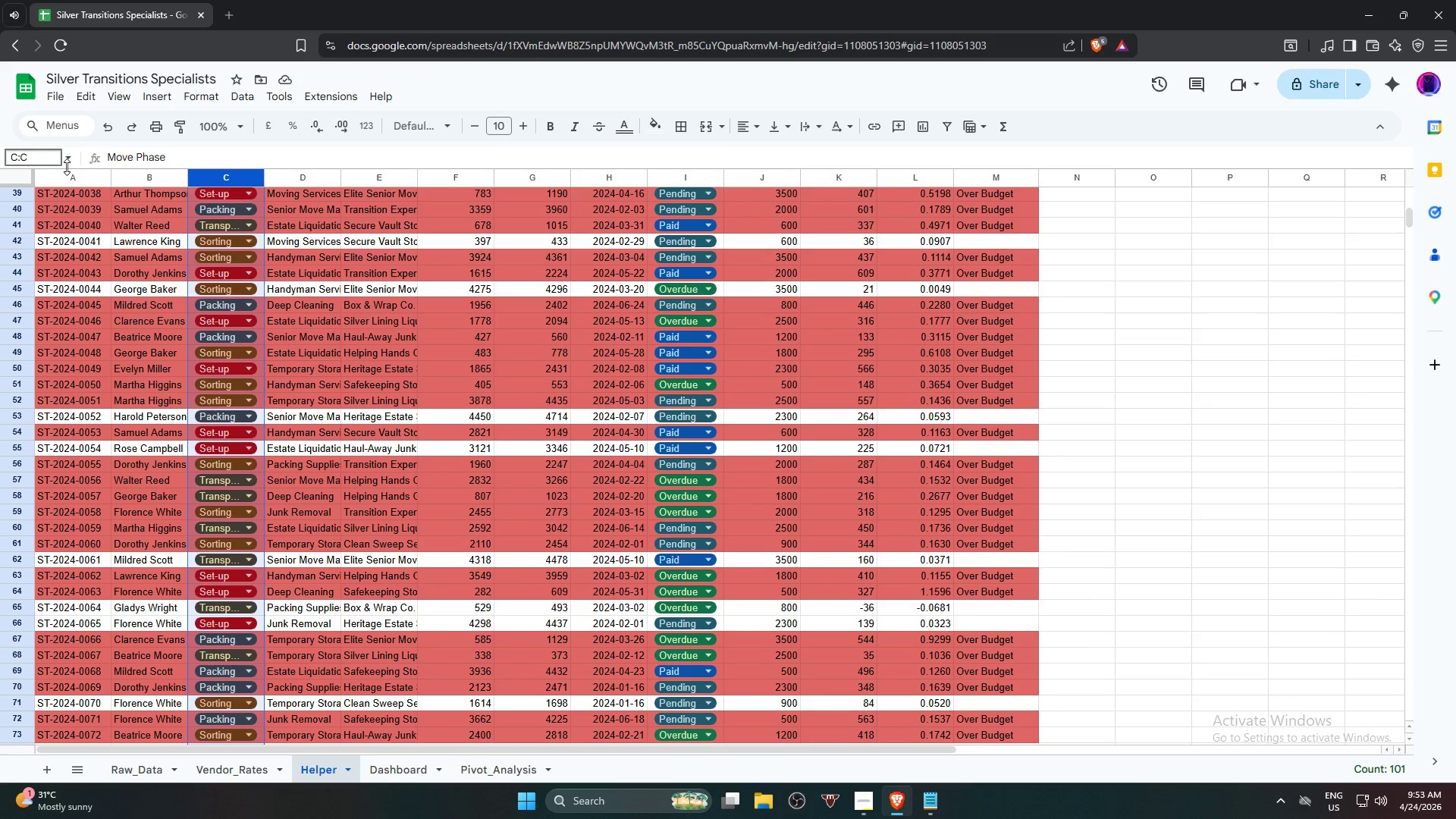 
key(1)
 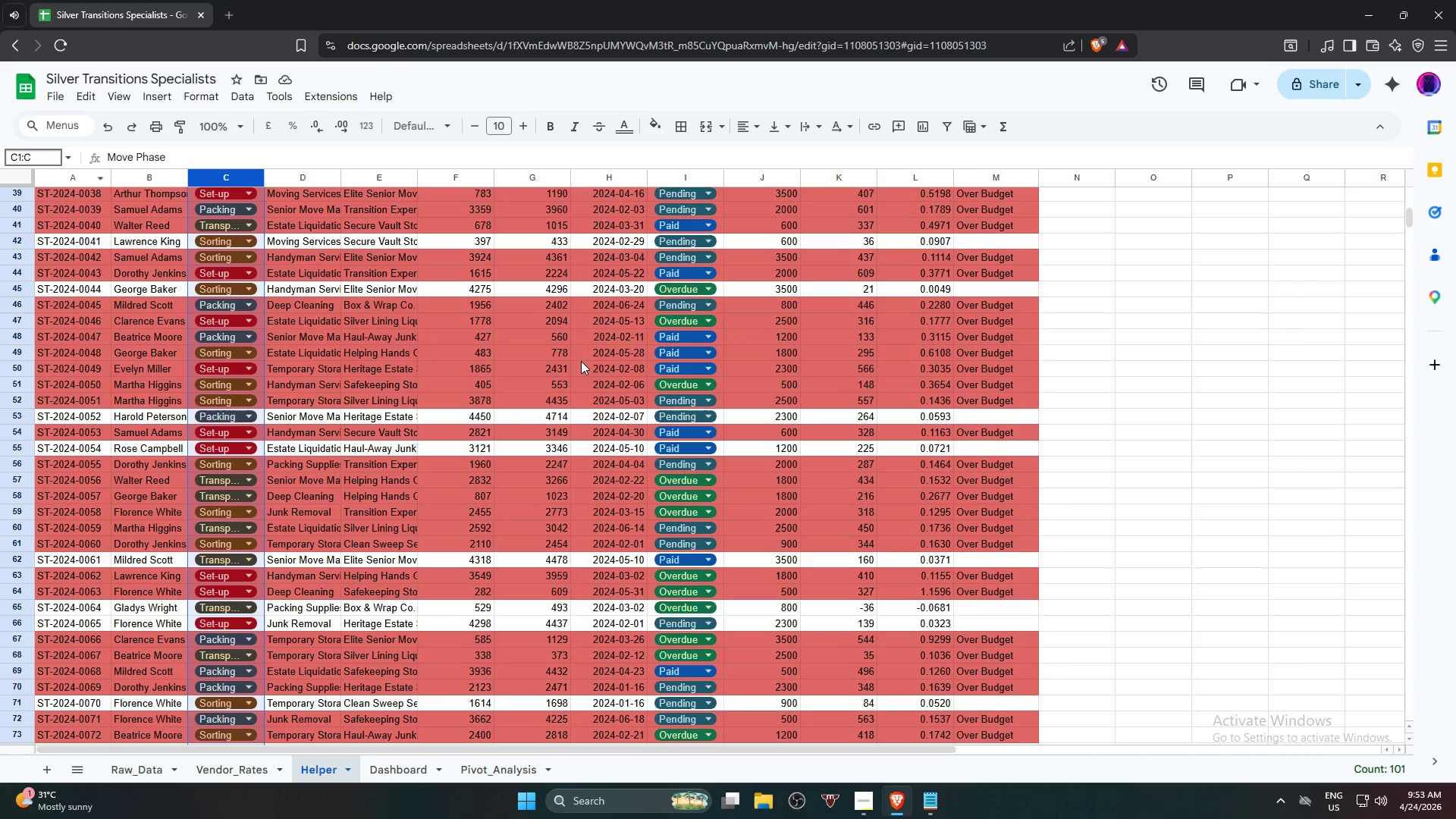 
scroll: coordinate [573, 371], scroll_direction: up, amount: 17.0
 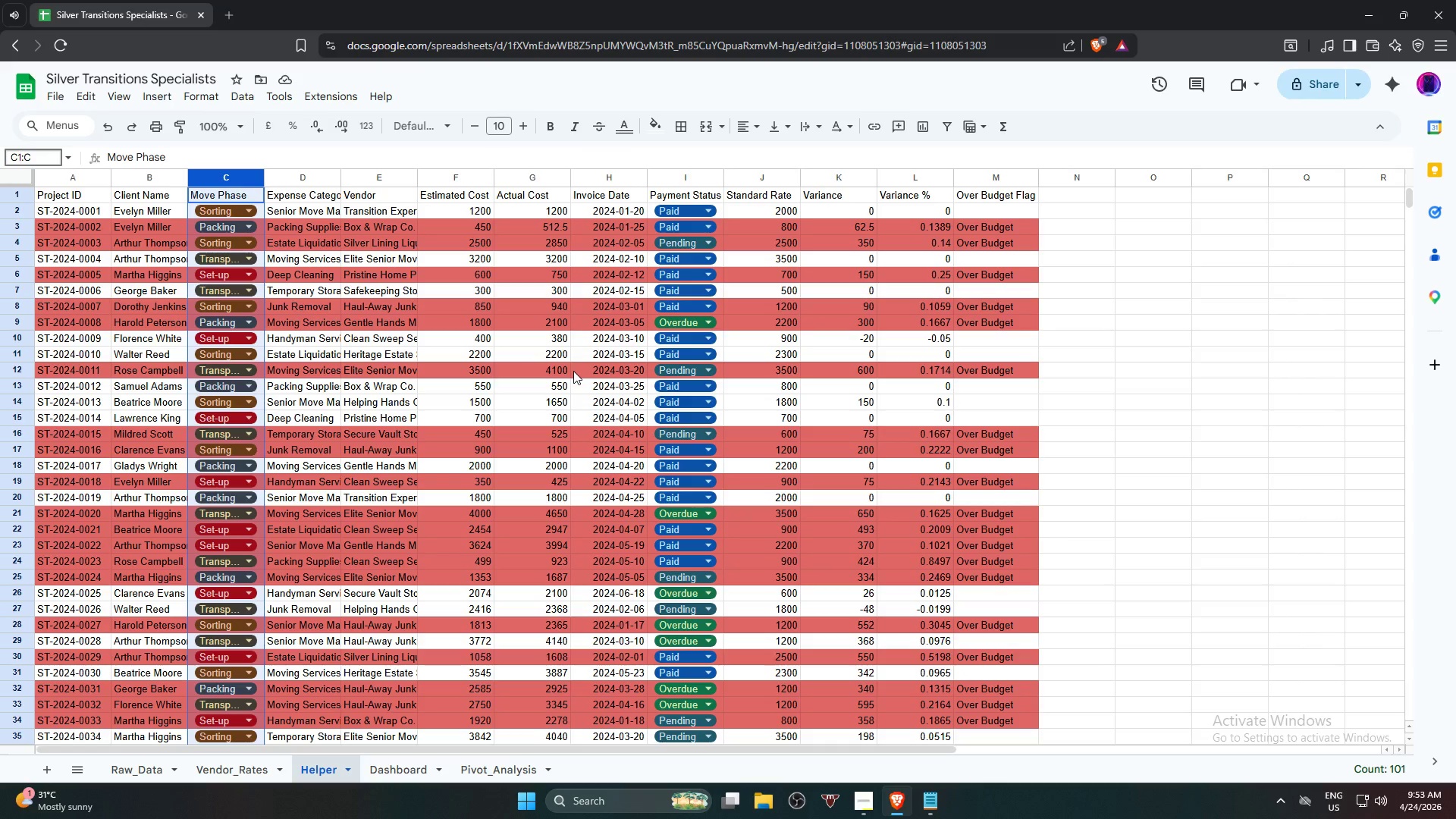 
wait(6.17)
 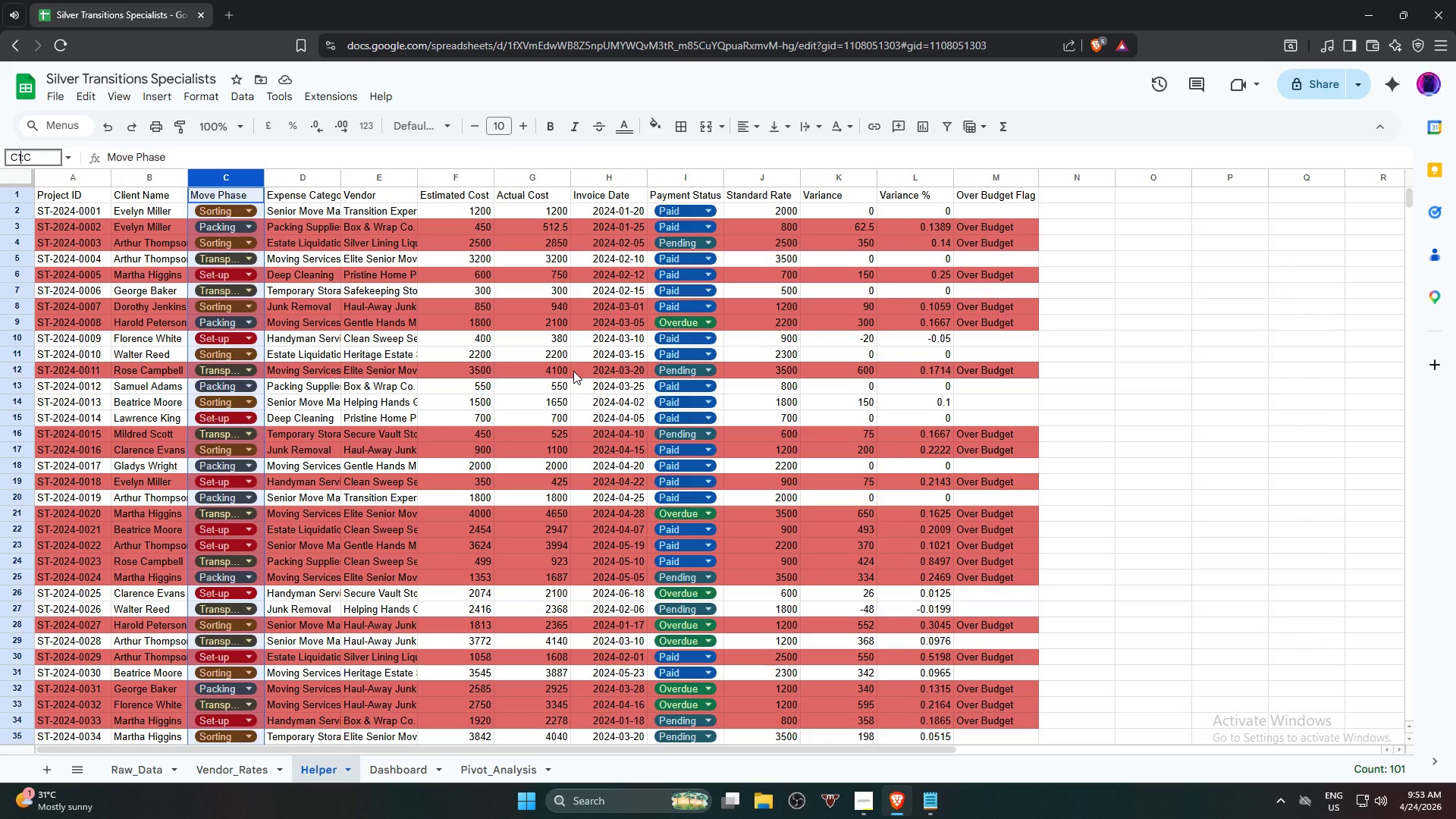 
scroll: coordinate [500, 362], scroll_direction: up, amount: 5.0
 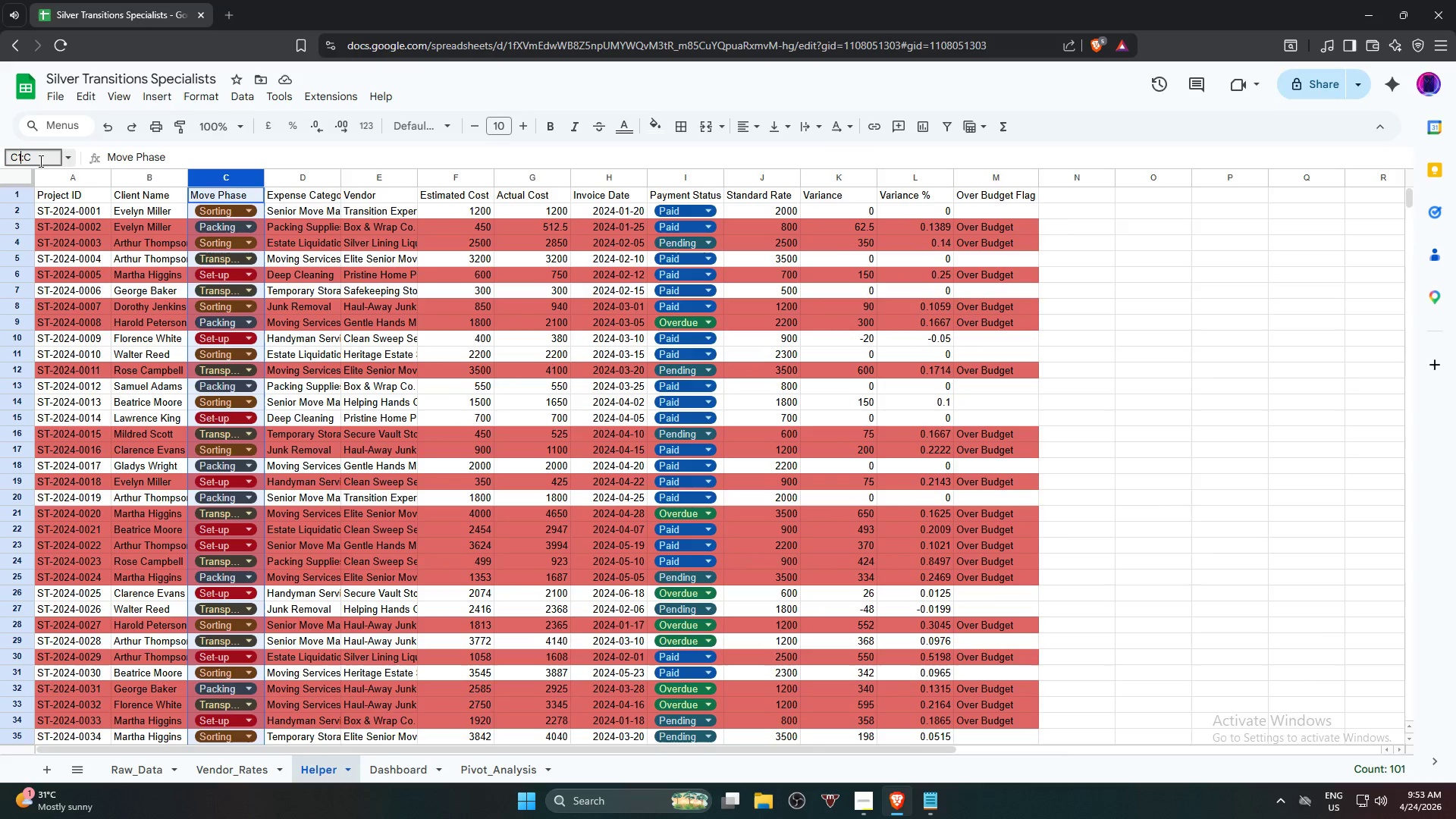 
left_click([36, 158])
 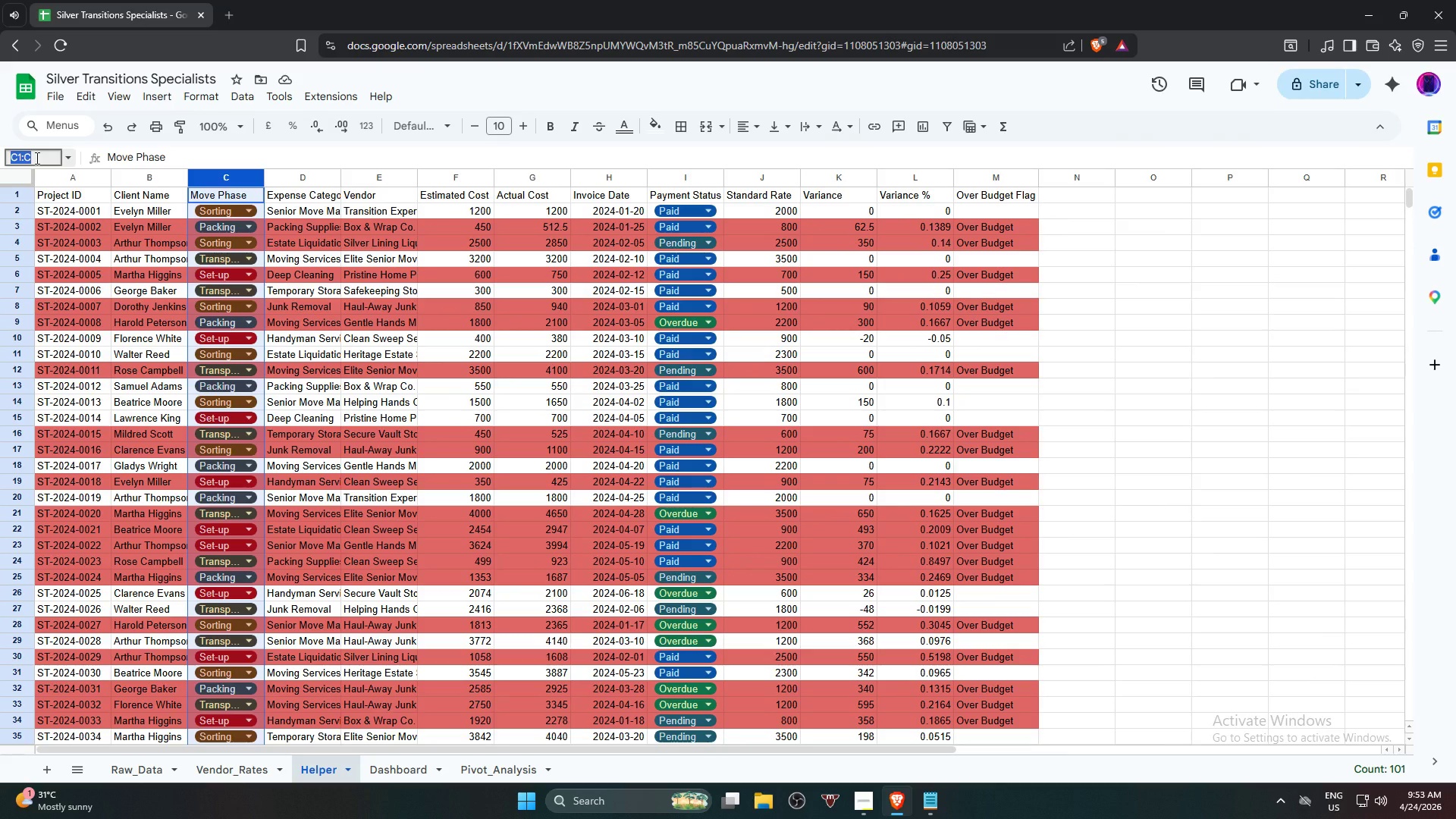 
left_click([36, 158])
 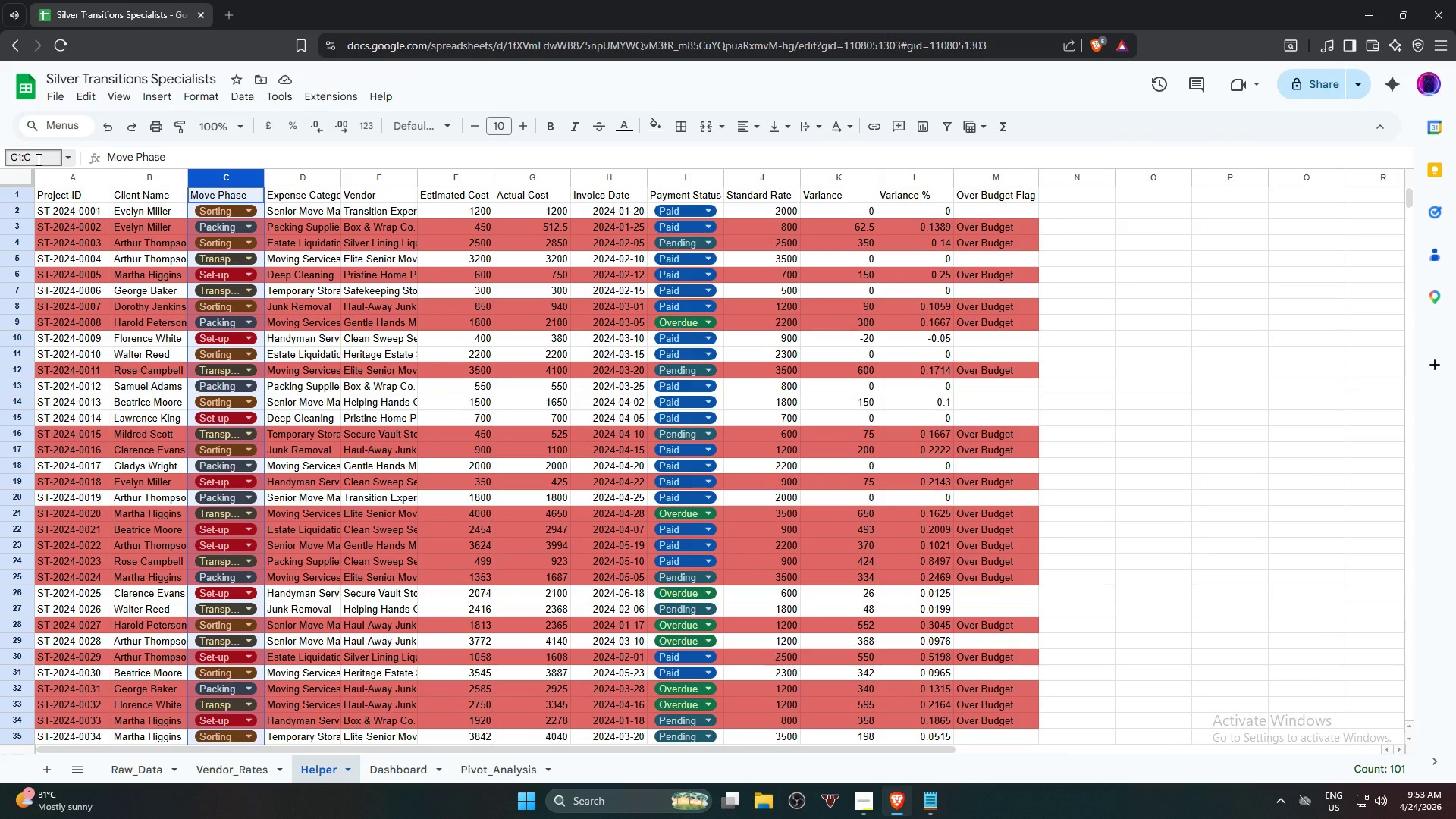 
key(Numpad6)
 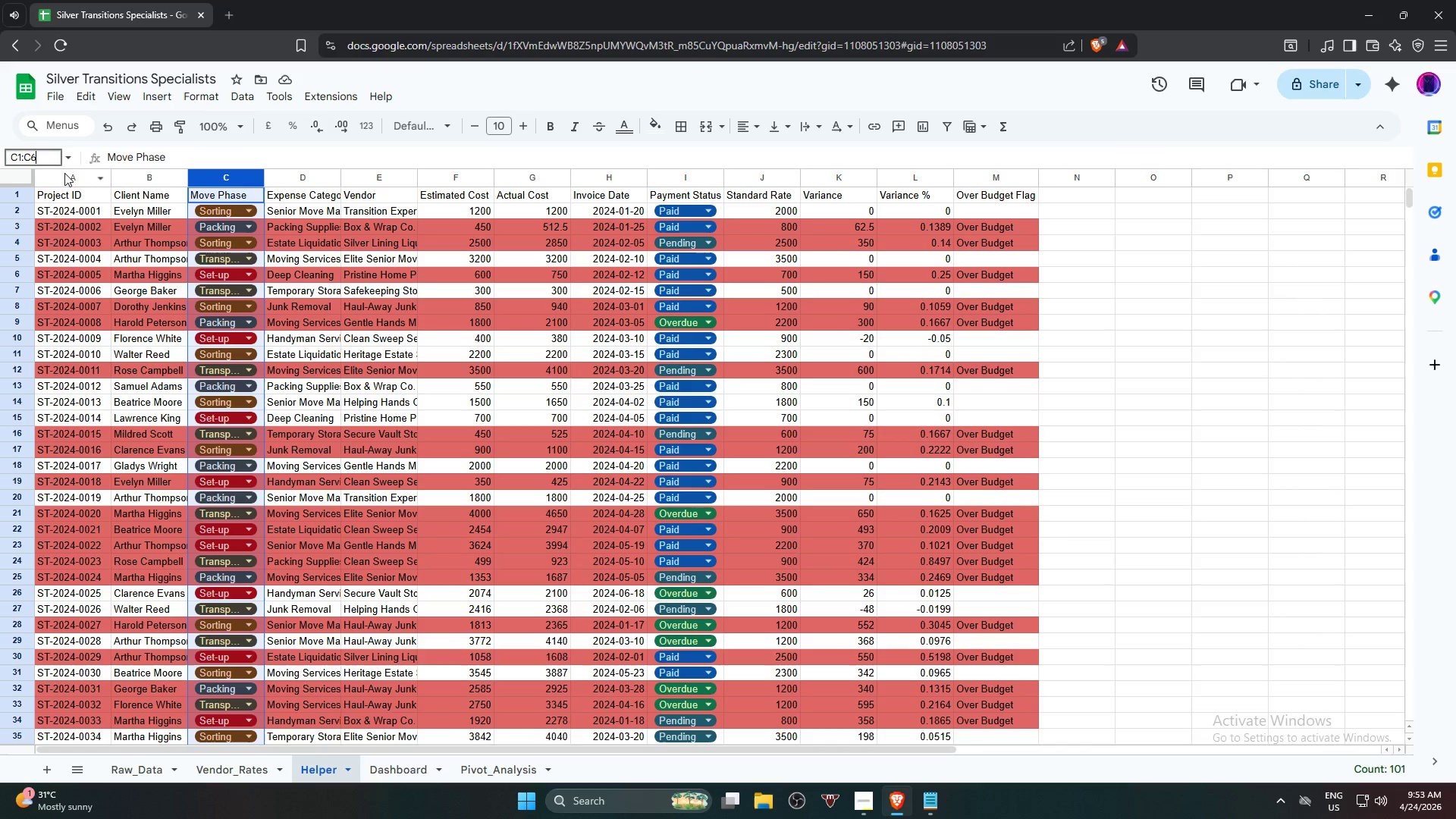 
key(Numpad1)
 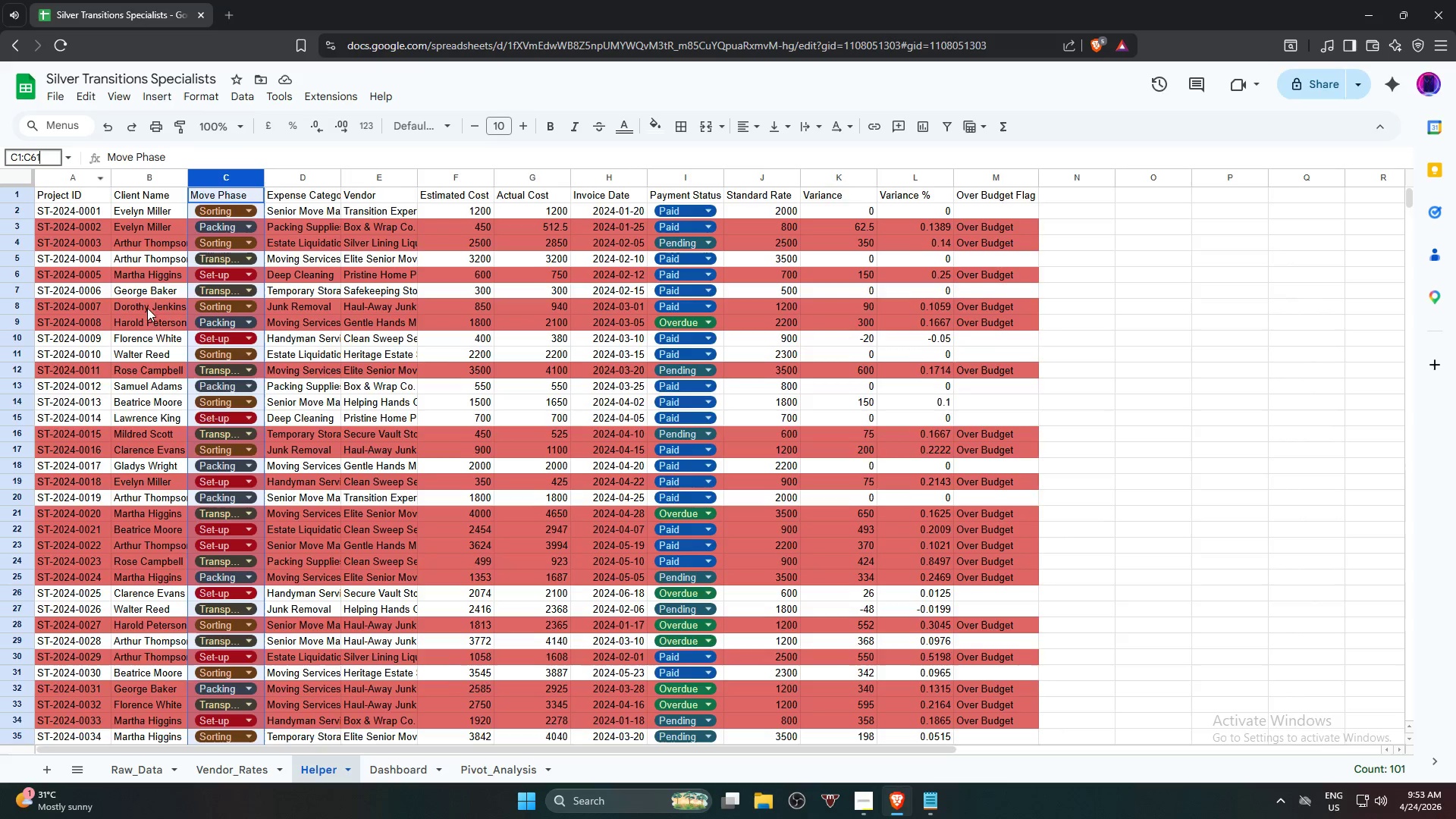 
scroll: coordinate [206, 418], scroll_direction: down, amount: 18.0
 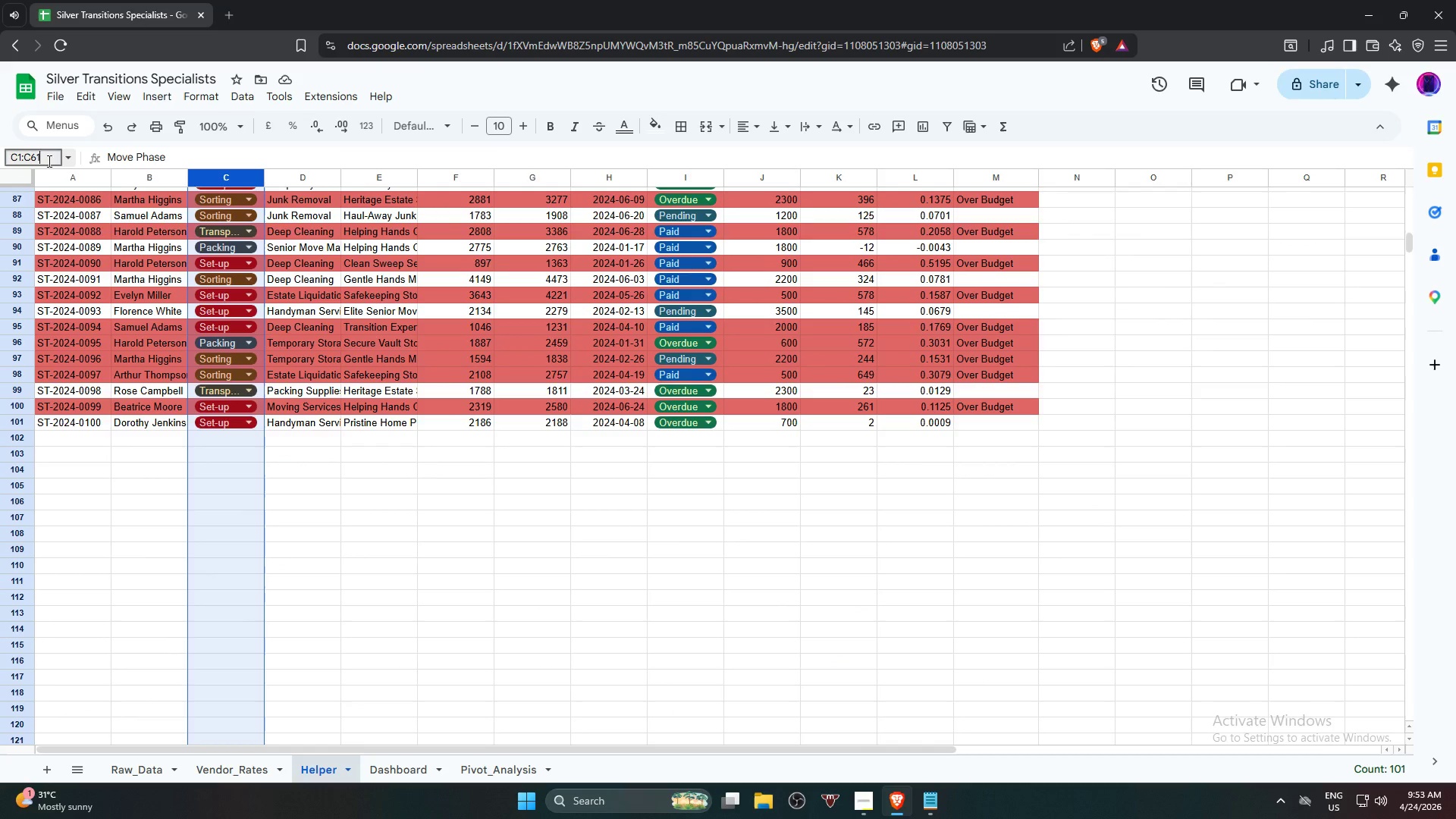 
left_click([49, 162])
 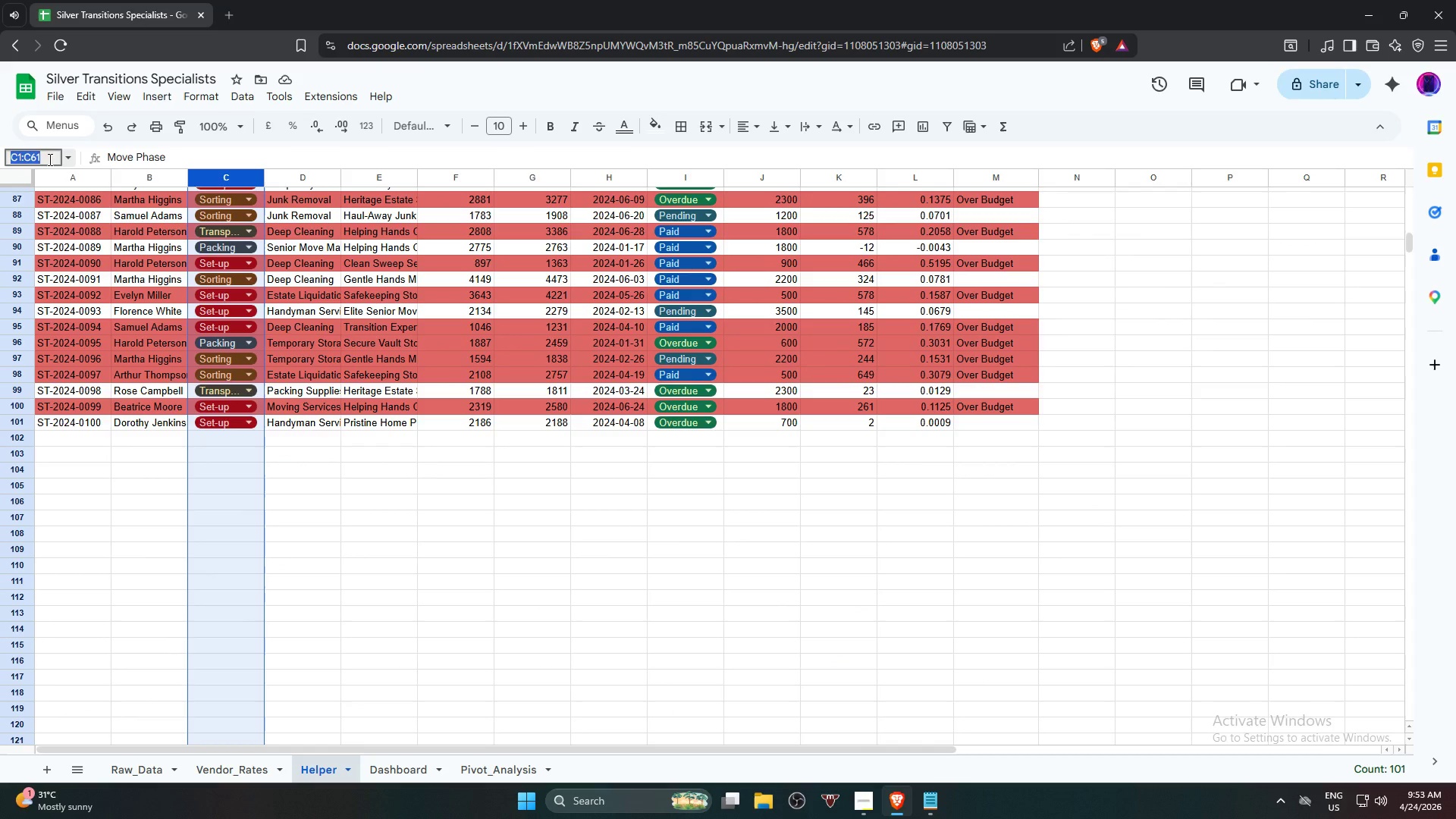 
left_click([49, 159])
 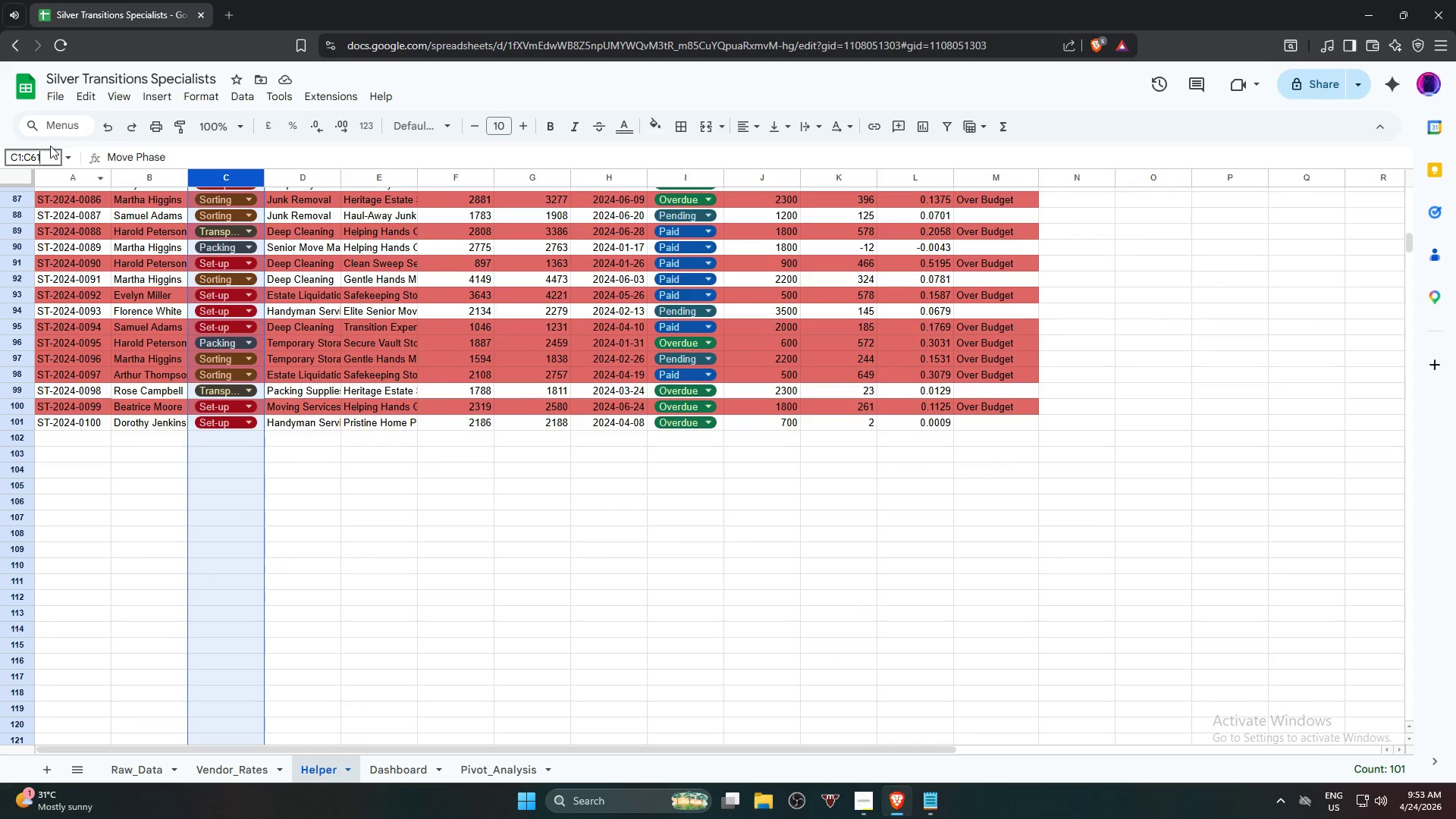 
key(Backspace)
 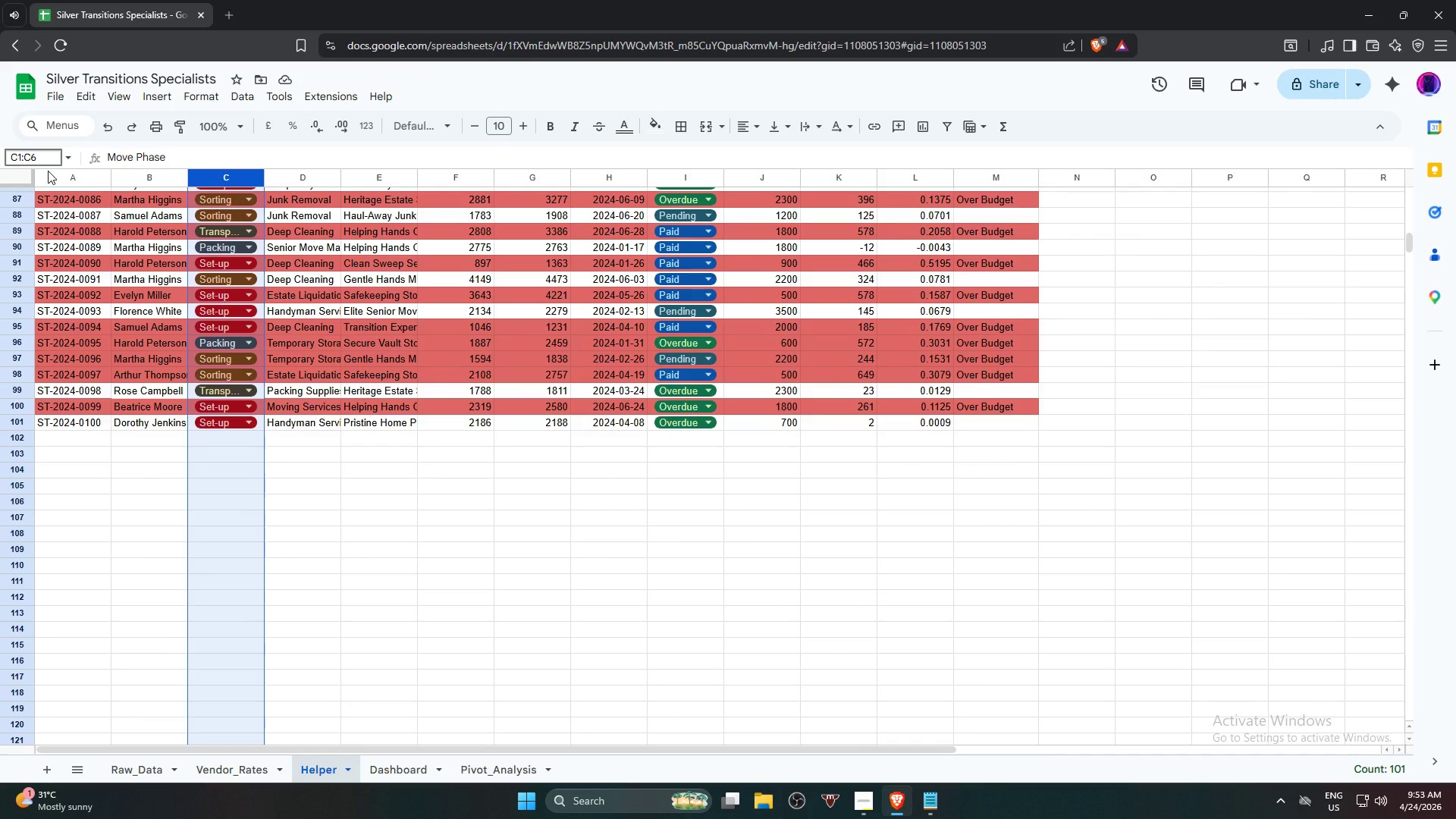 
key(Backspace)
 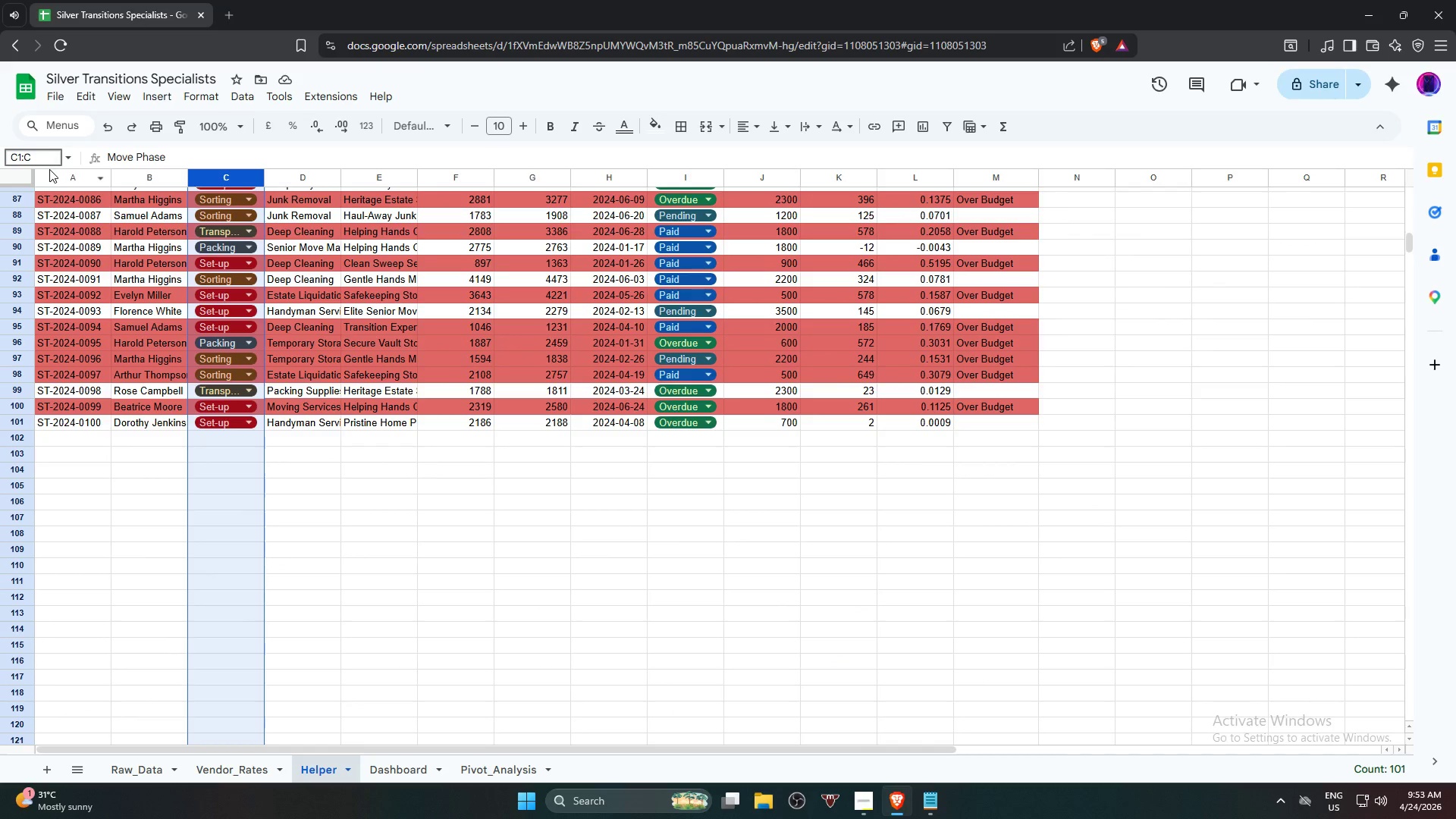 
key(Numpad1)
 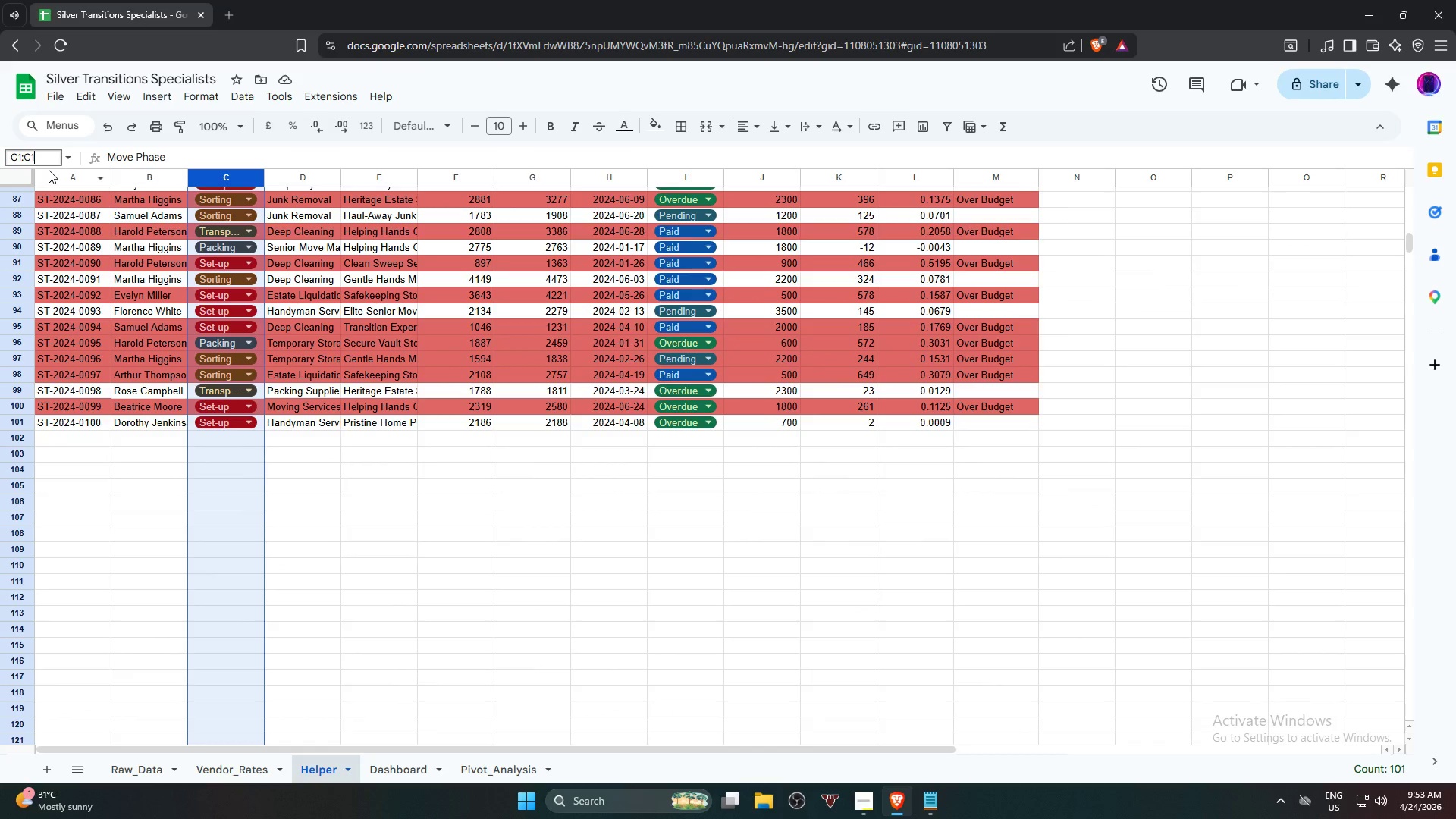 
key(Numpad0)
 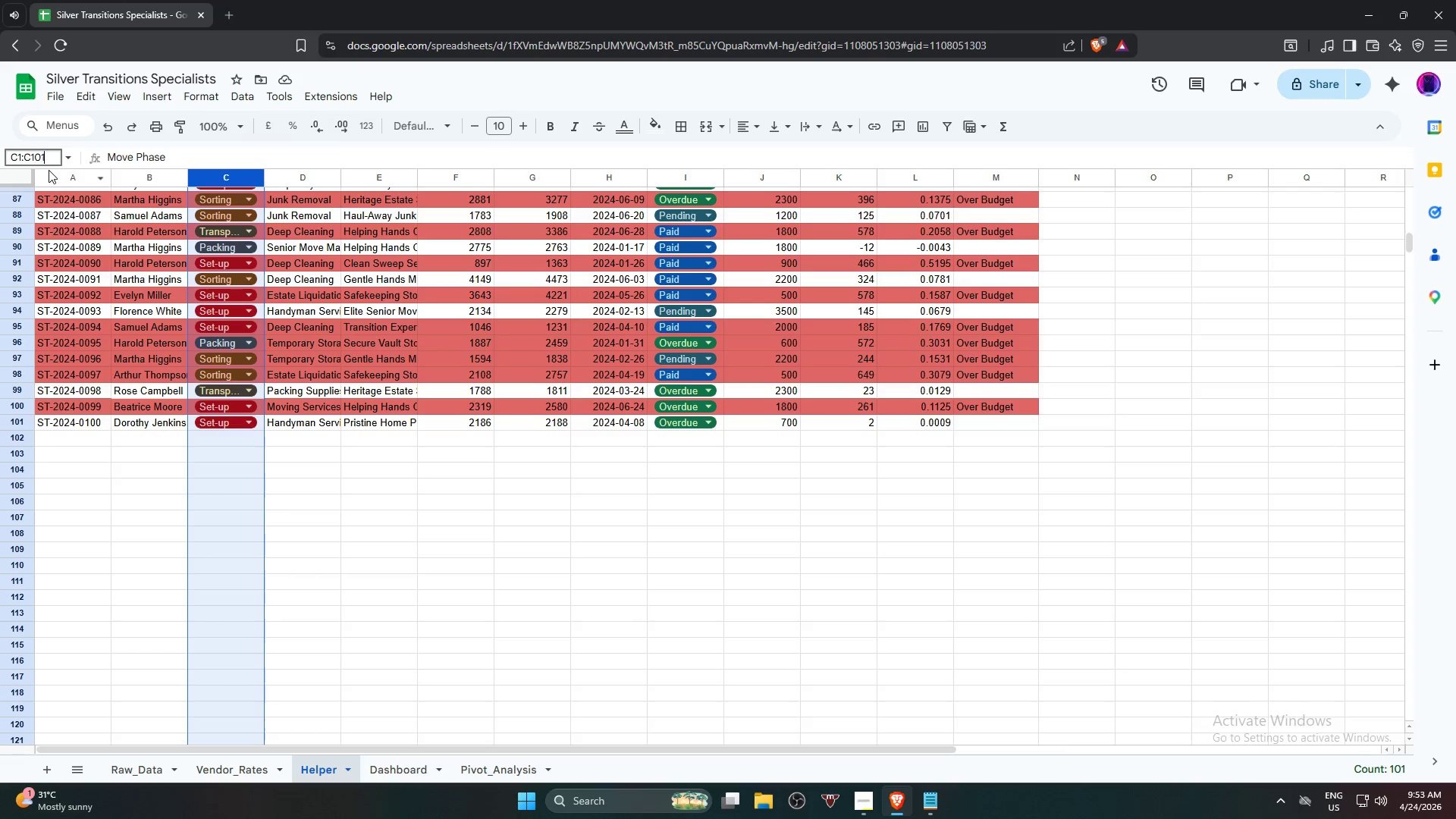 
key(Numpad1)
 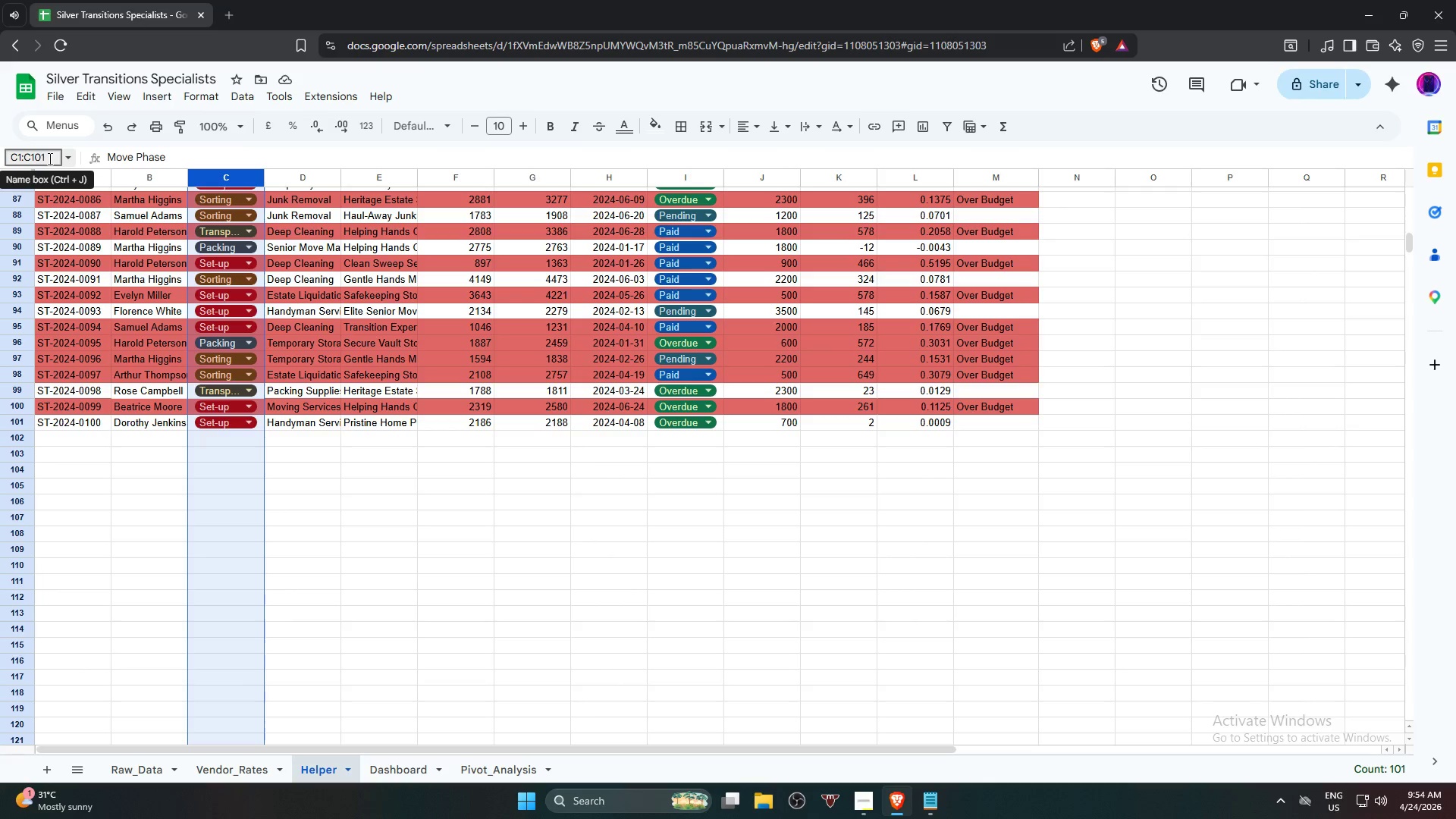 
left_click_drag(start_coordinate=[52, 158], to_coordinate=[5, 162])
 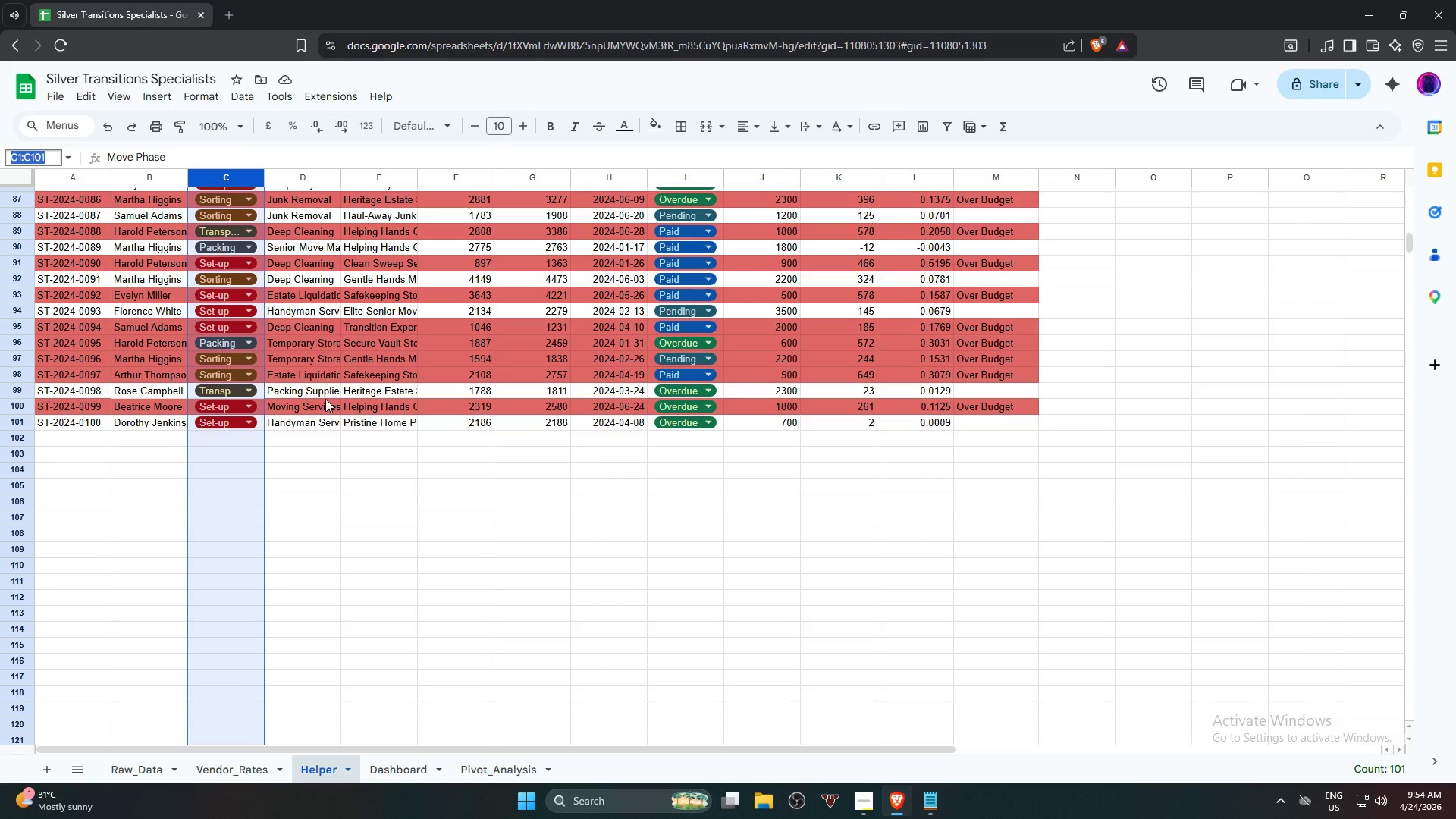 
scroll: coordinate [347, 457], scroll_direction: up, amount: 23.0
 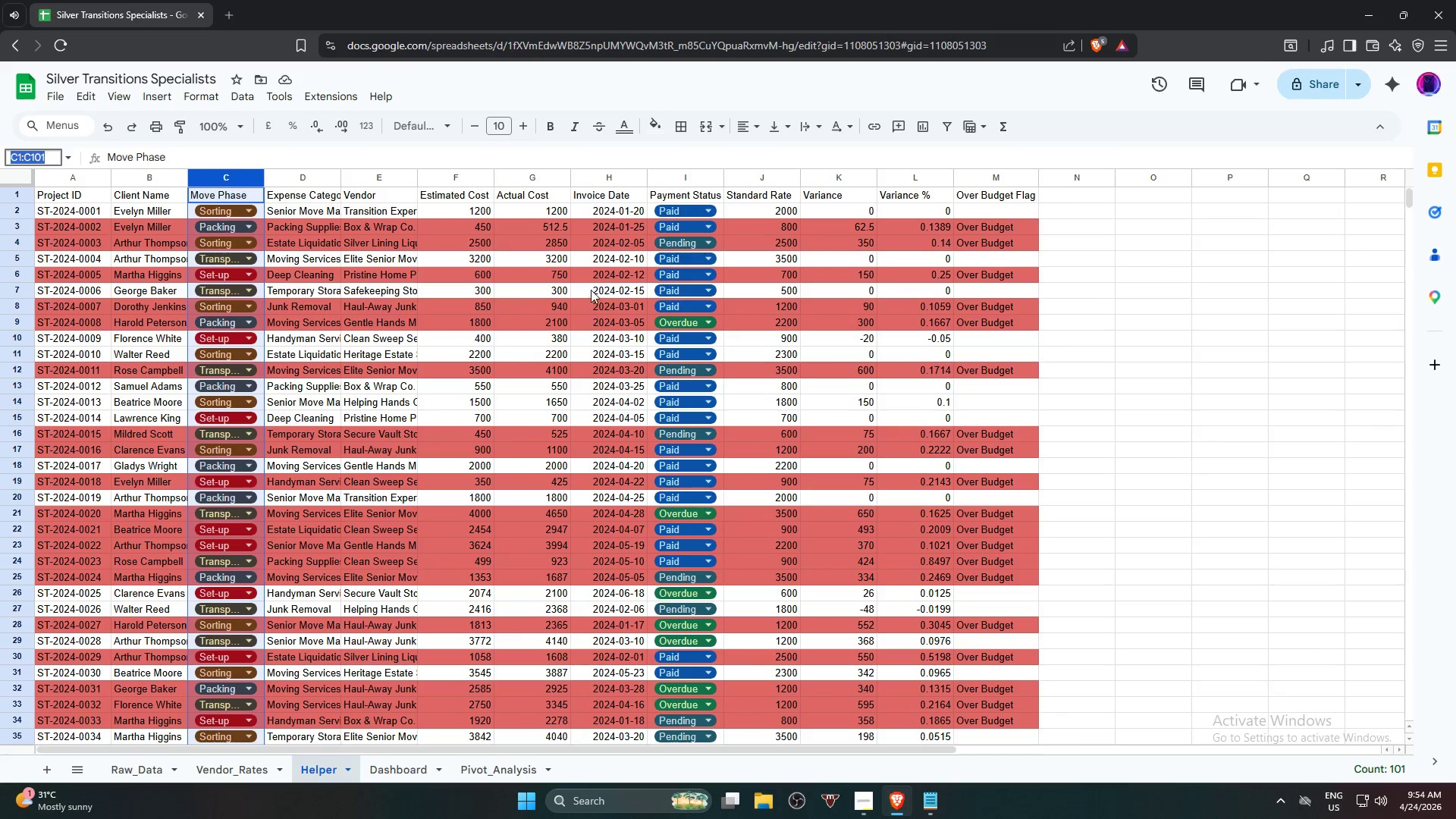 
left_click([591, 290])
 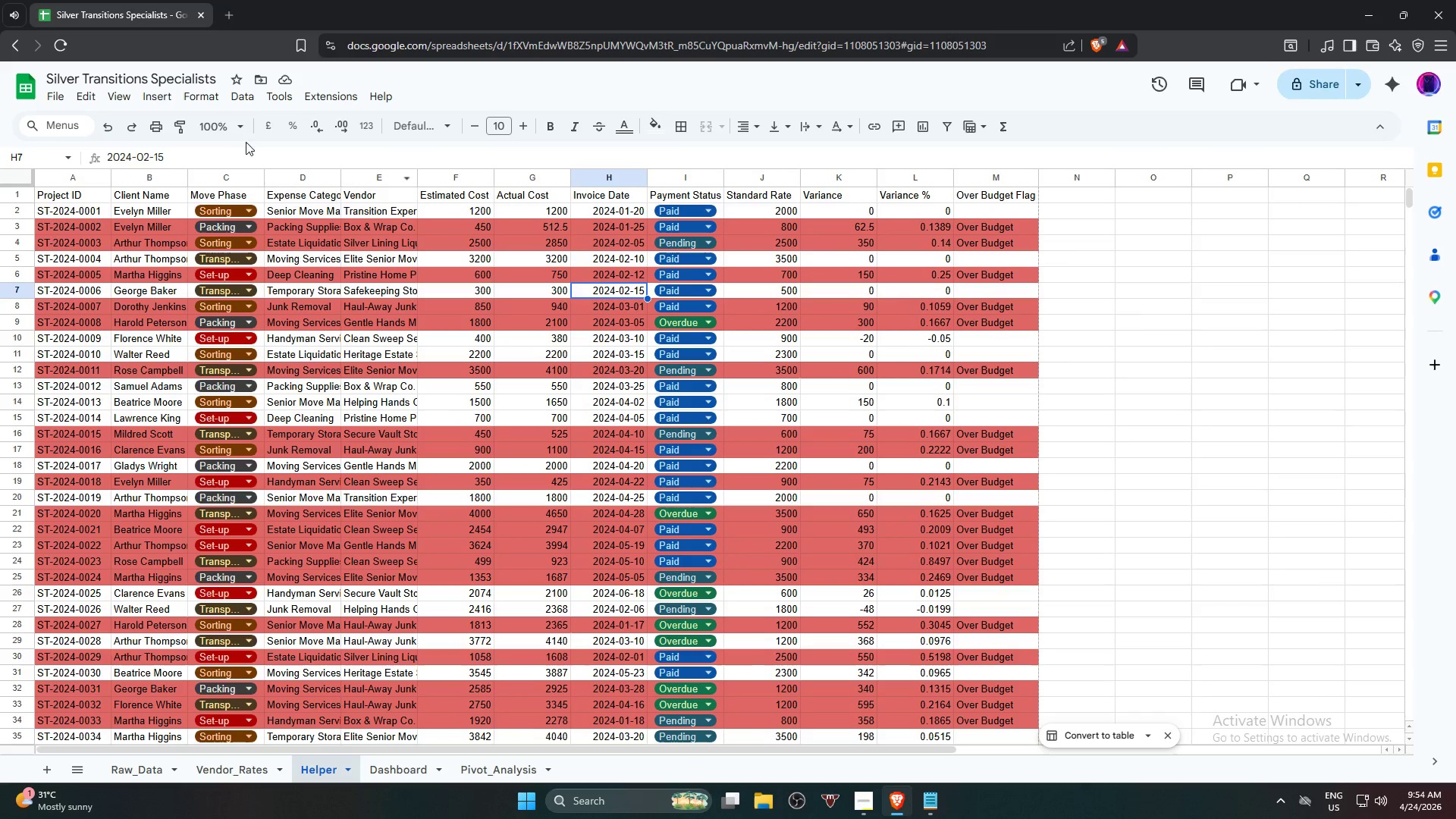 
left_click([231, 174])
 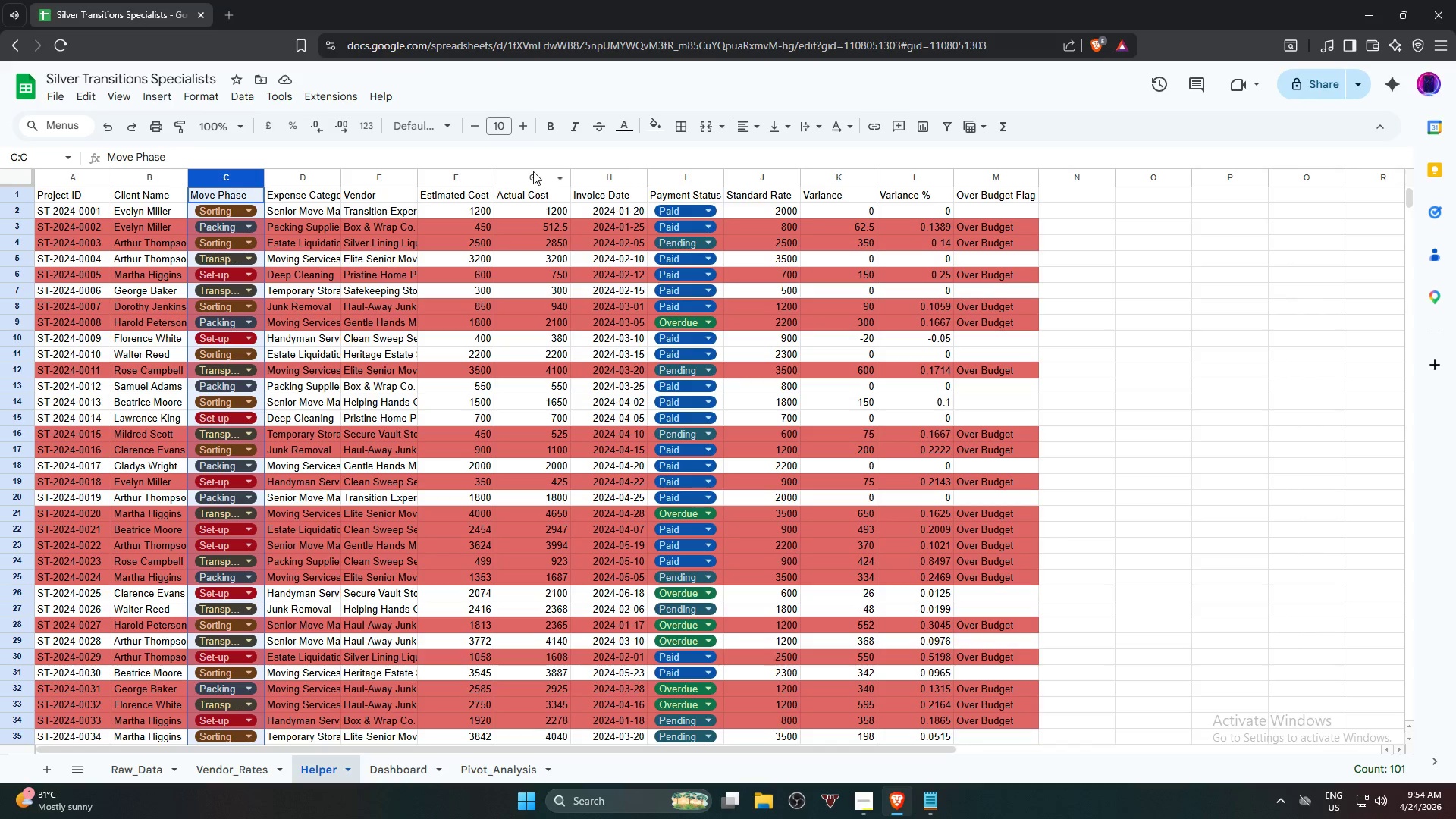 
wait(6.34)
 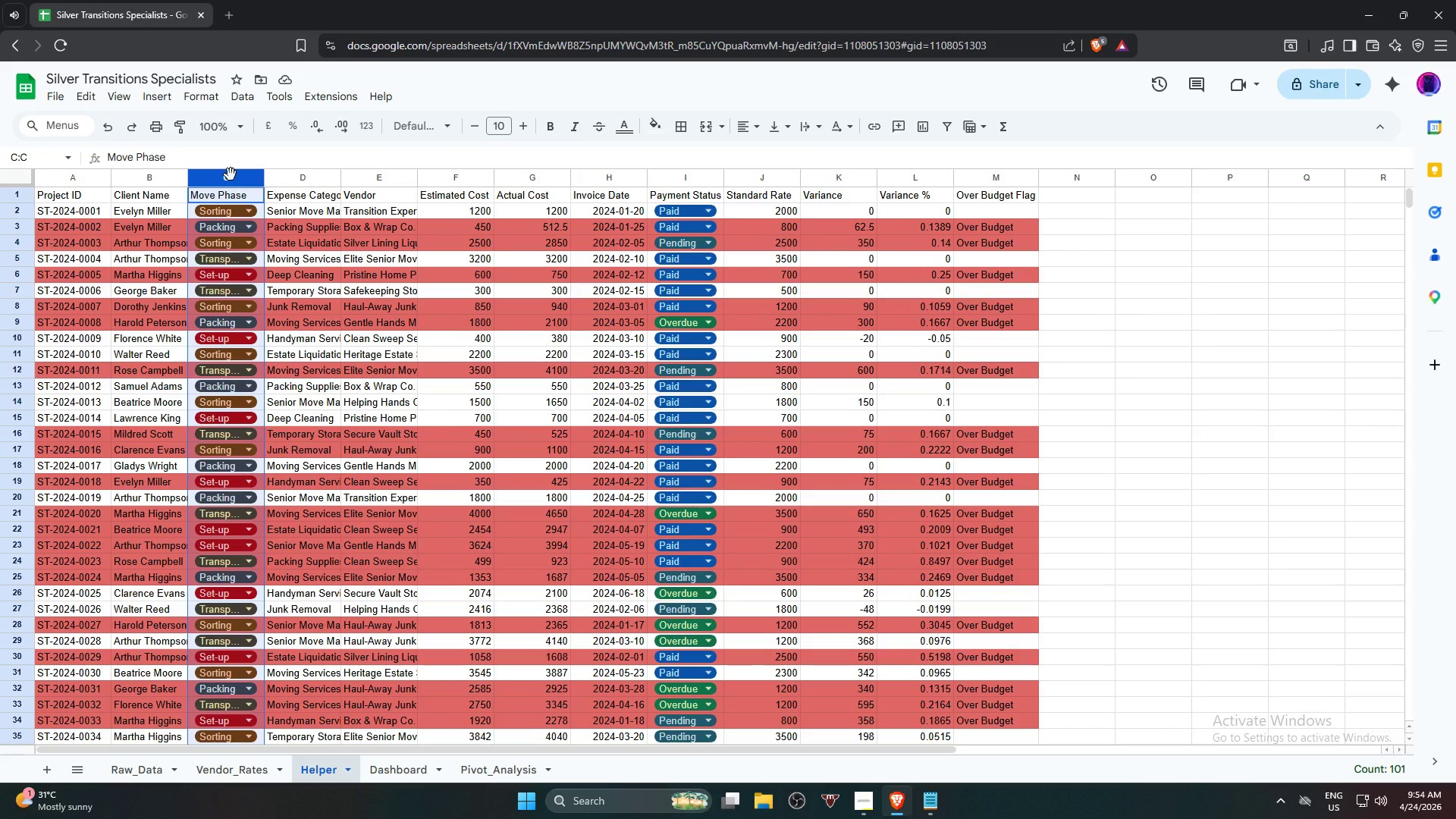 
hold_key(key=ControlLeft, duration=2.17)
left_click([533, 175])
 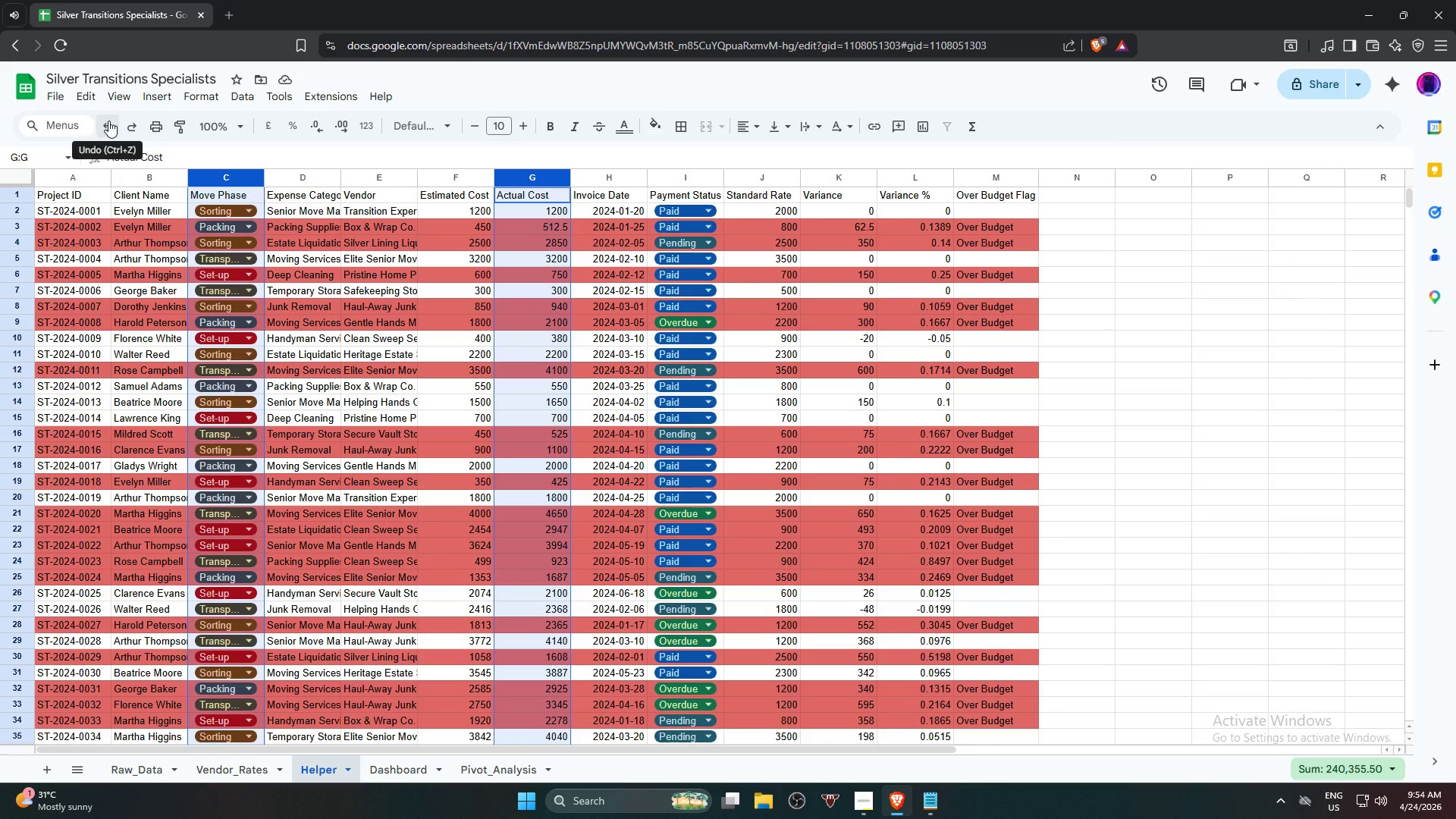 
wait(21.3)
 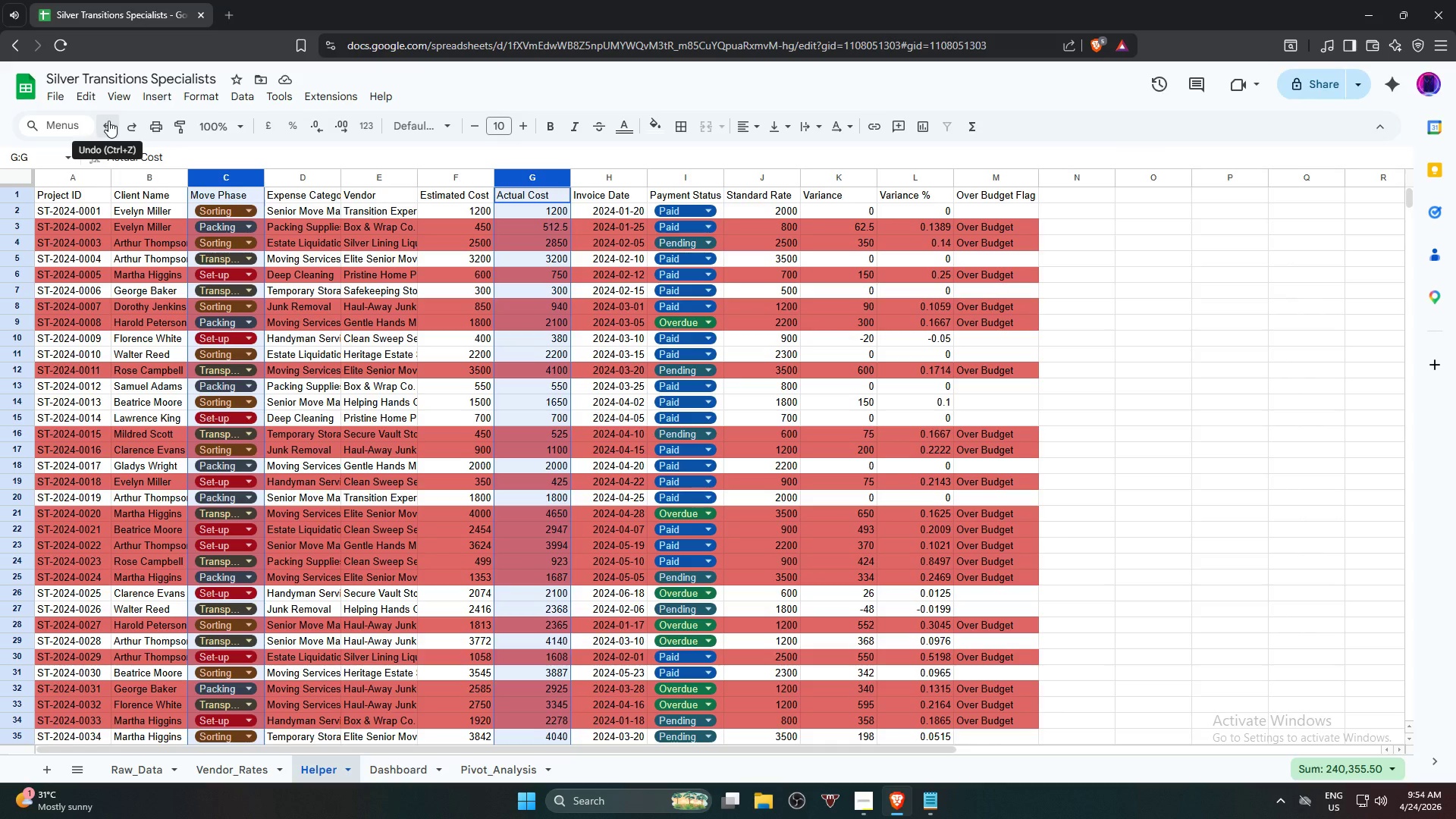 
left_click([522, 212])
 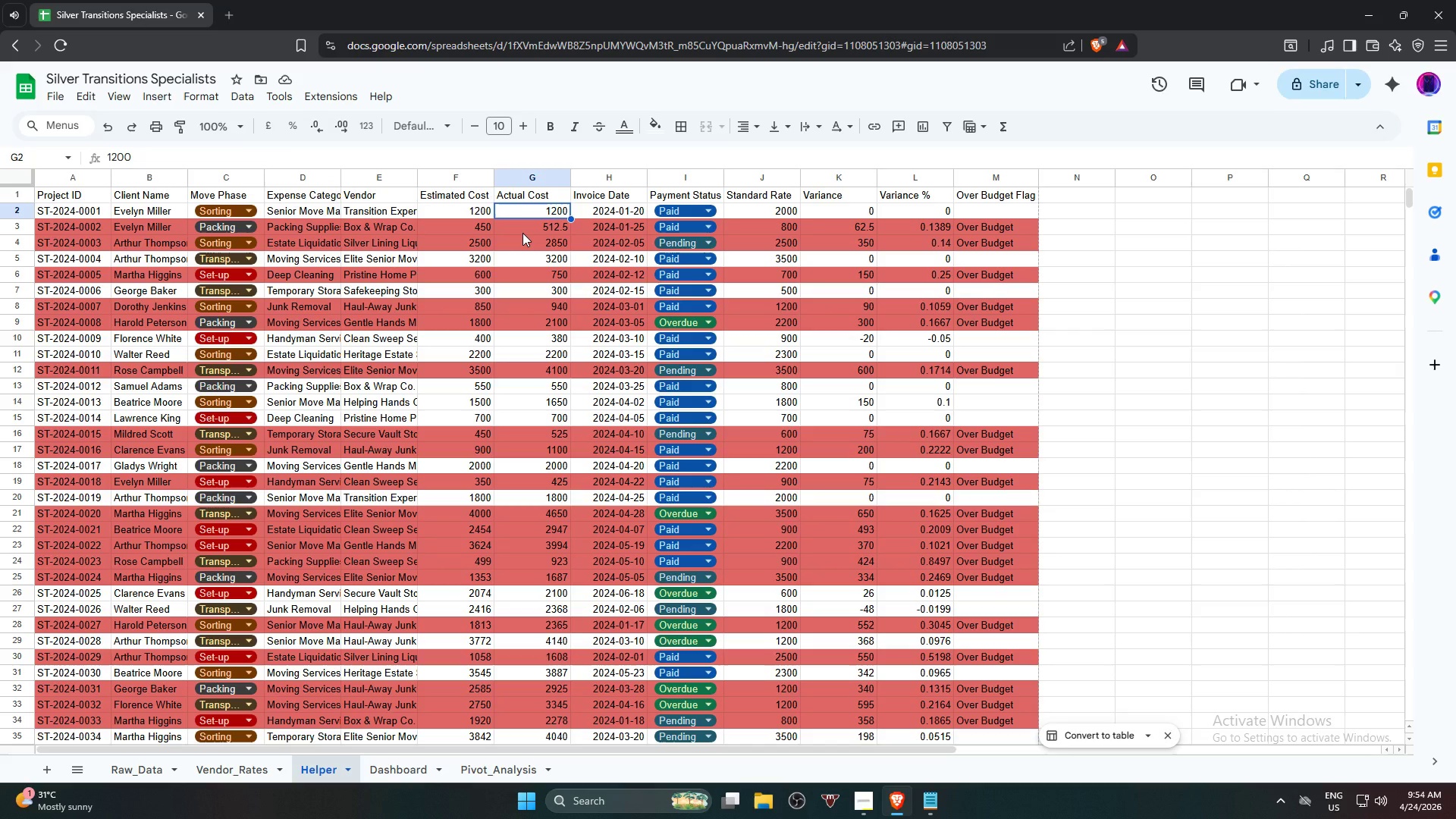 
left_click([522, 233])
 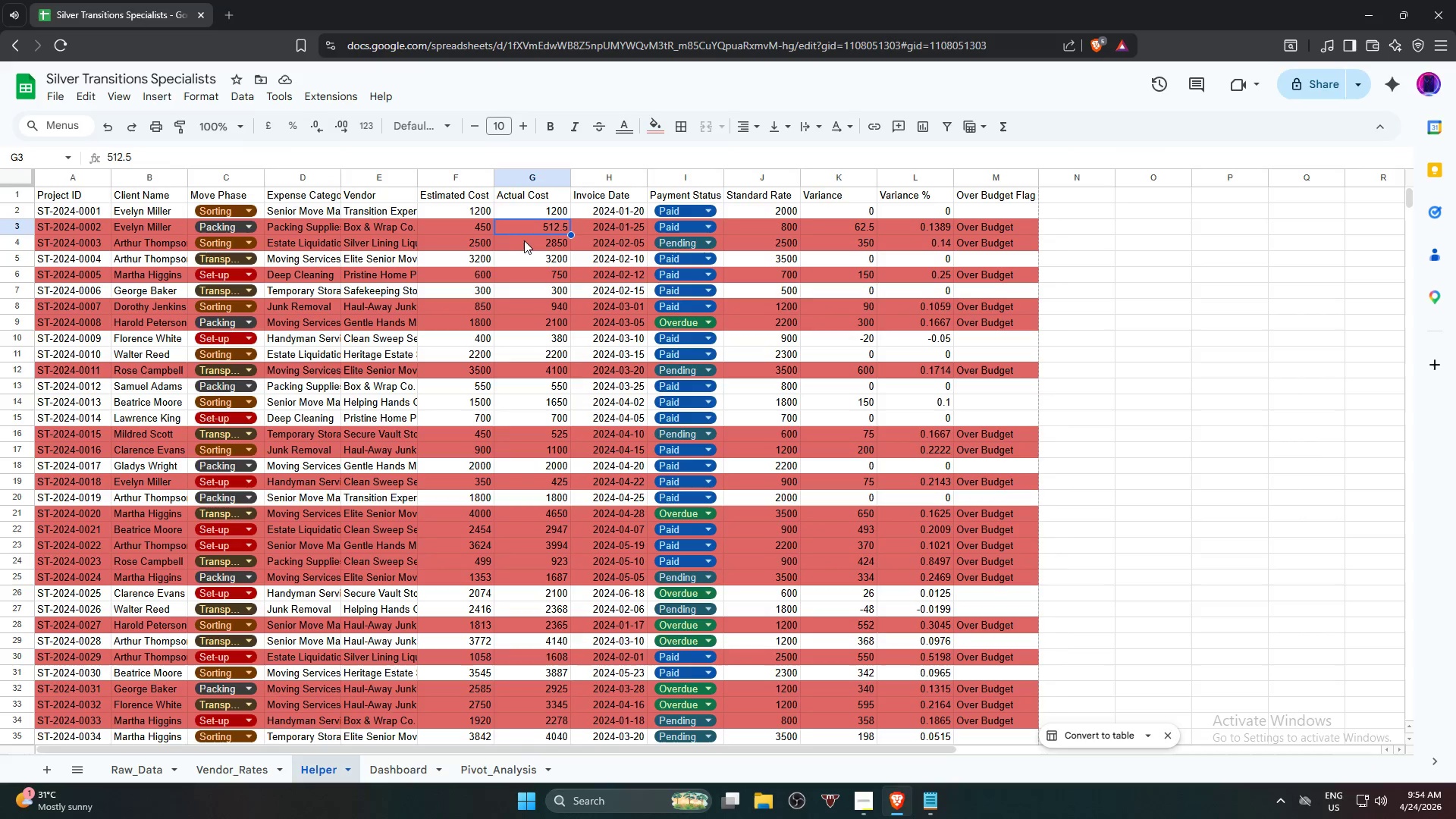 
left_click([525, 241])
 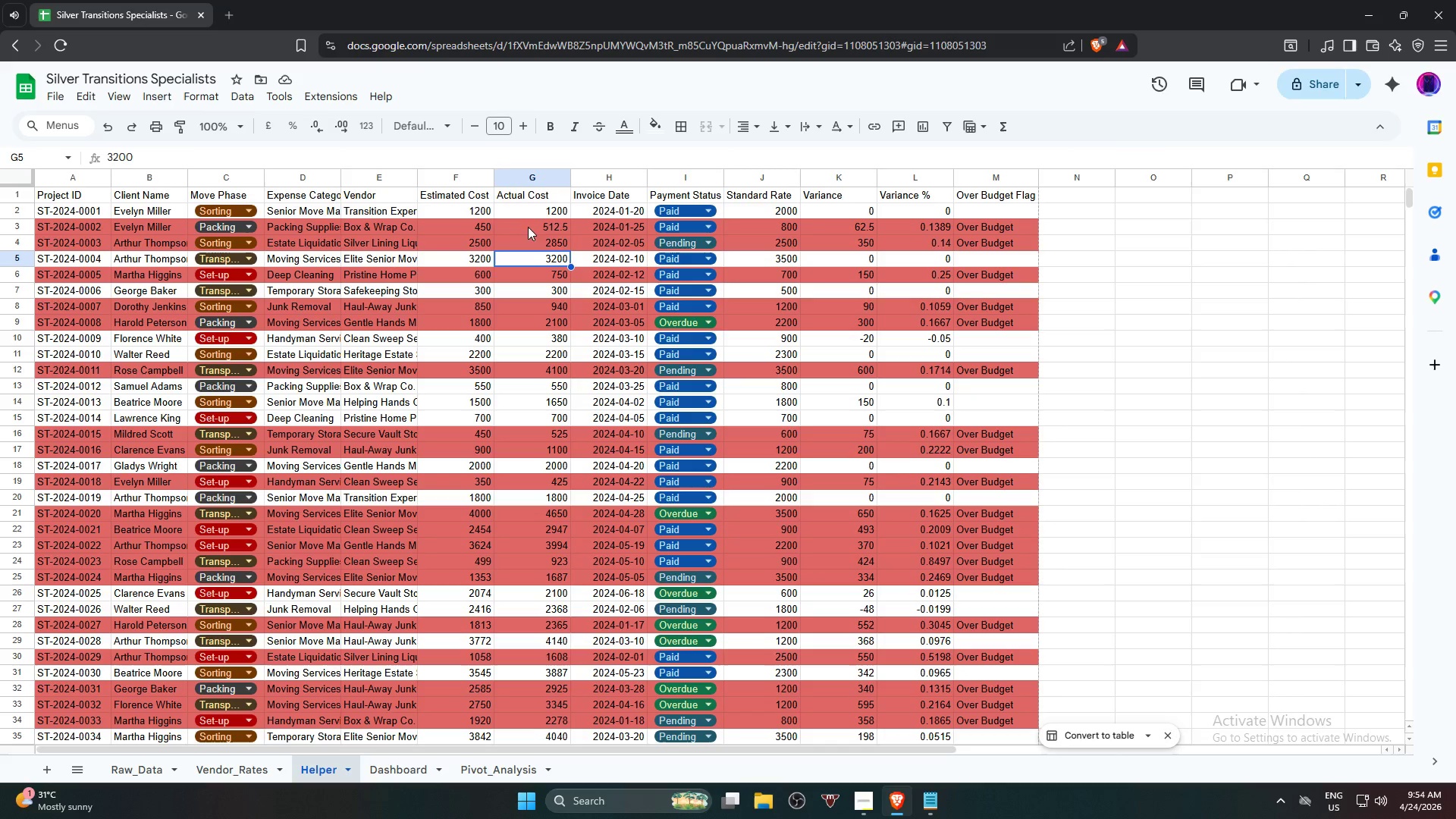 
left_click([528, 212])
 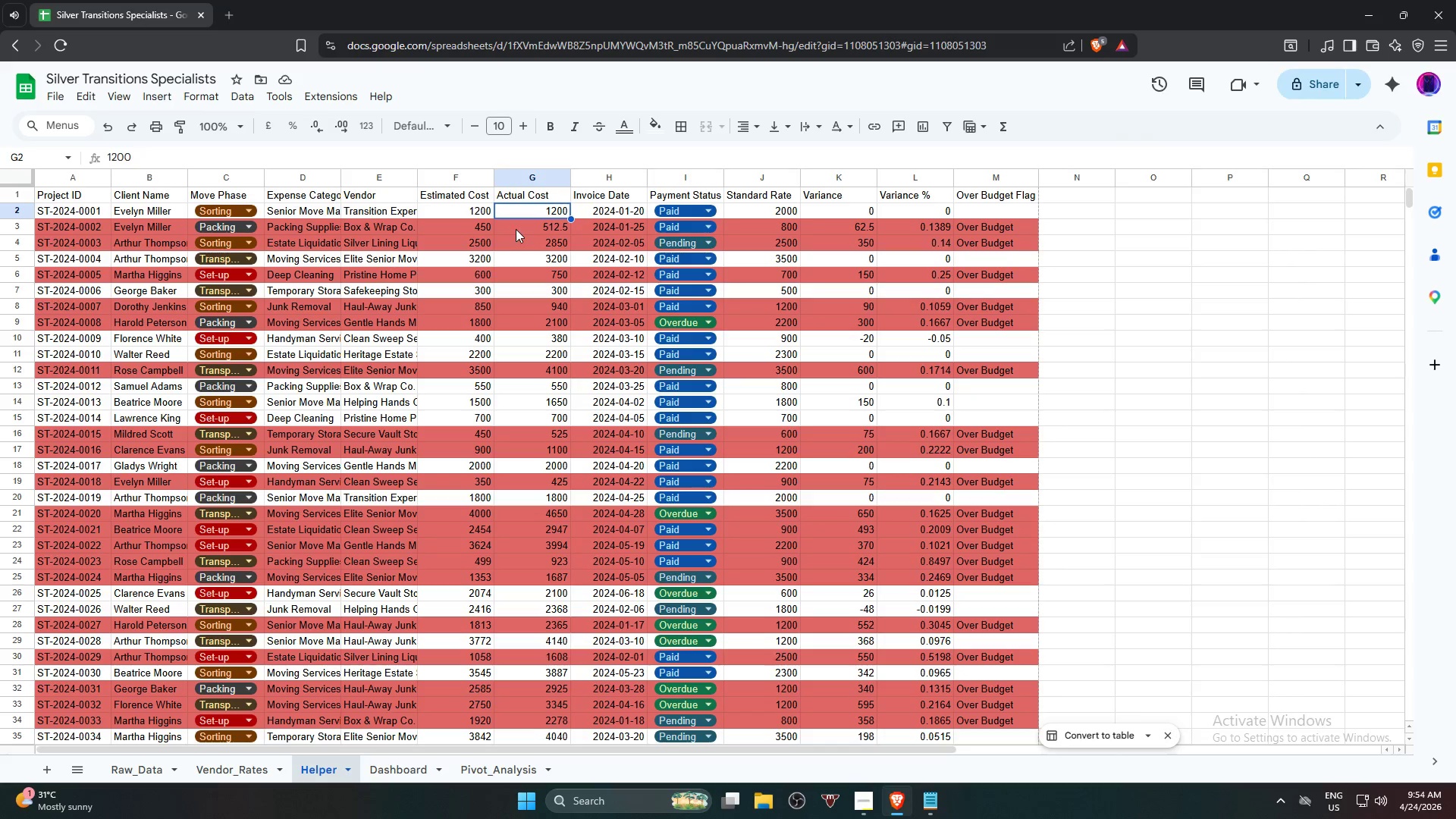 
wait(5.08)
 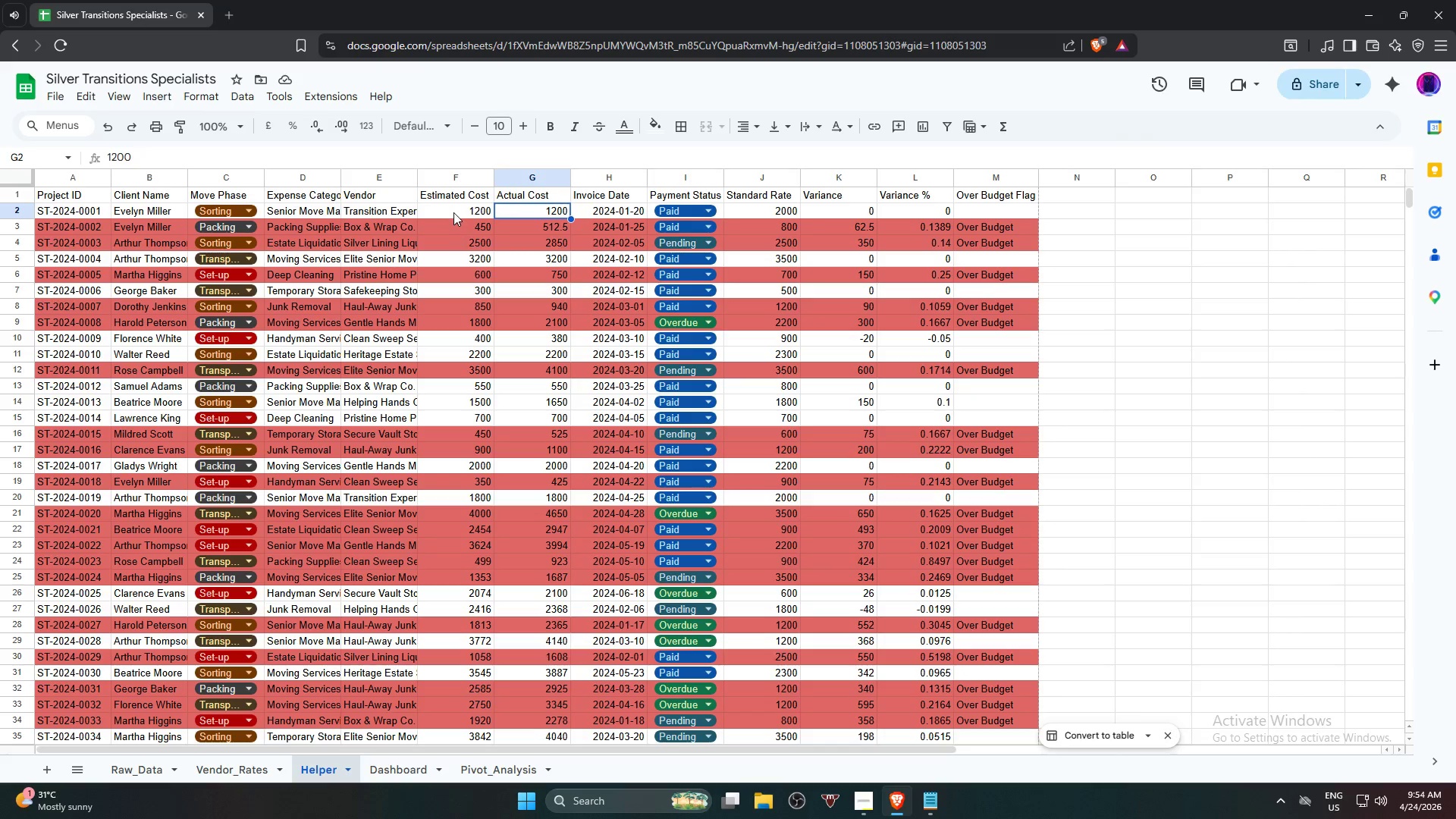 
left_click([604, 212])
 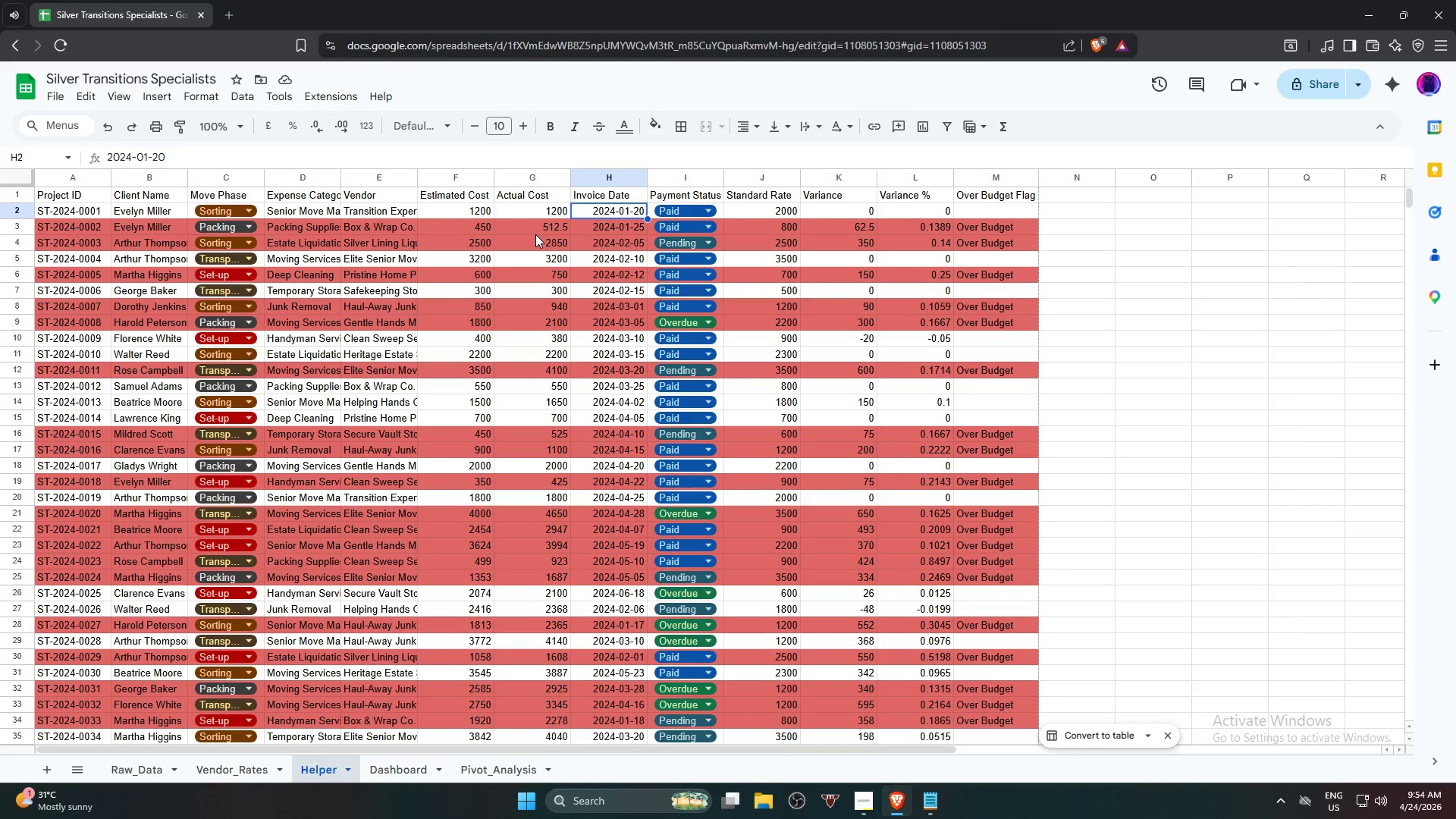 
wait(8.62)
 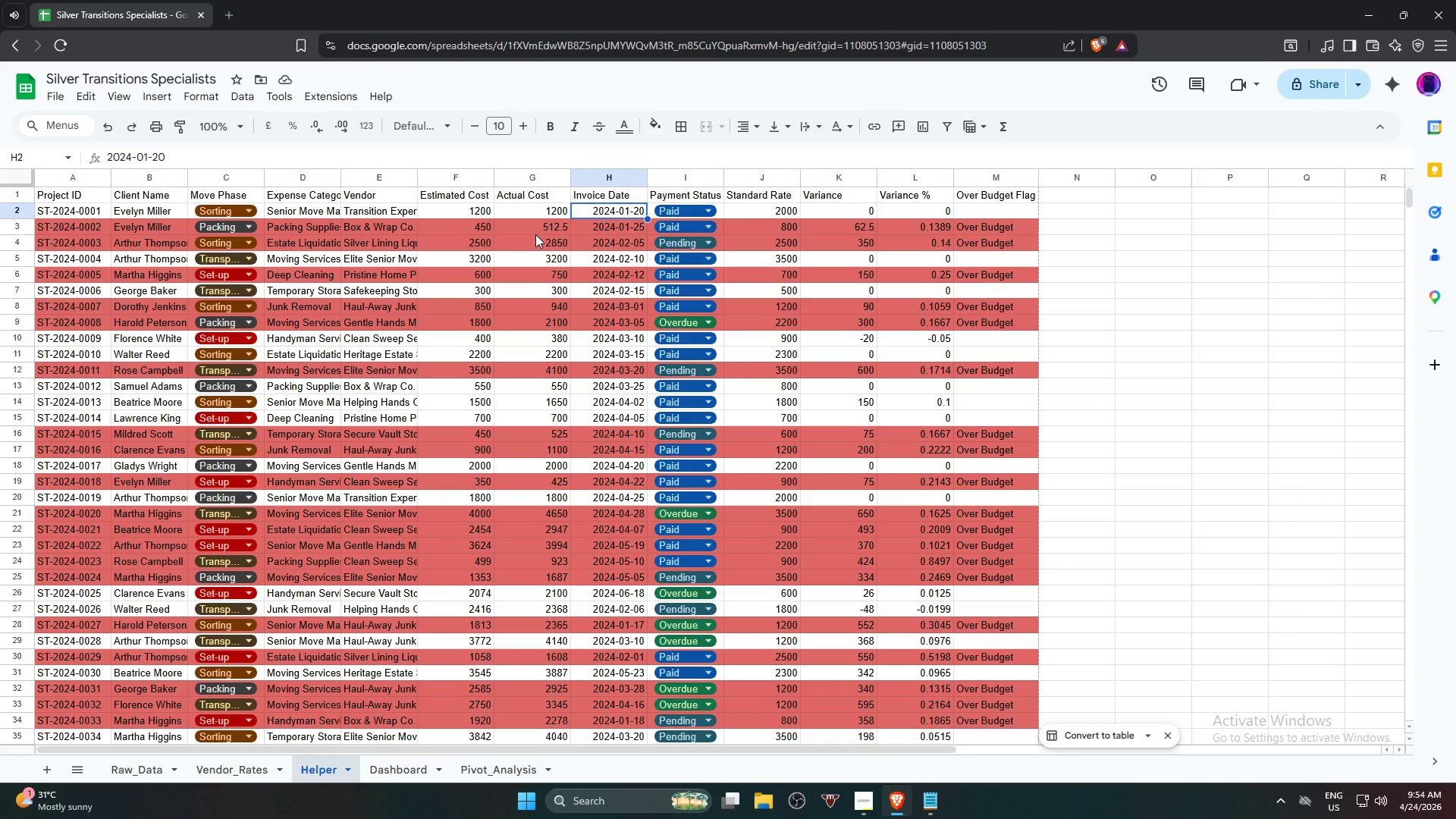 
left_click([227, 780])
 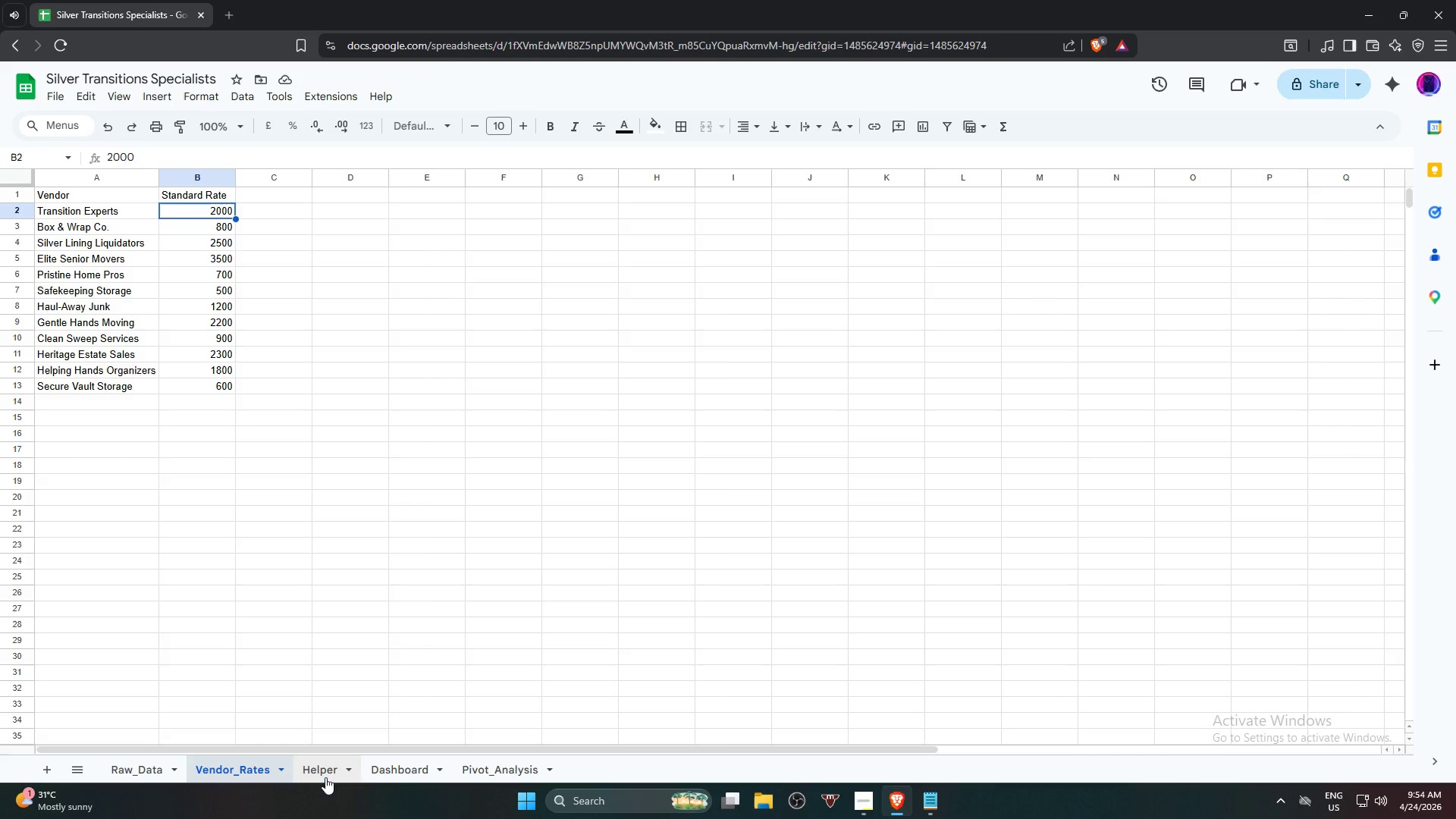 
left_click([325, 774])
 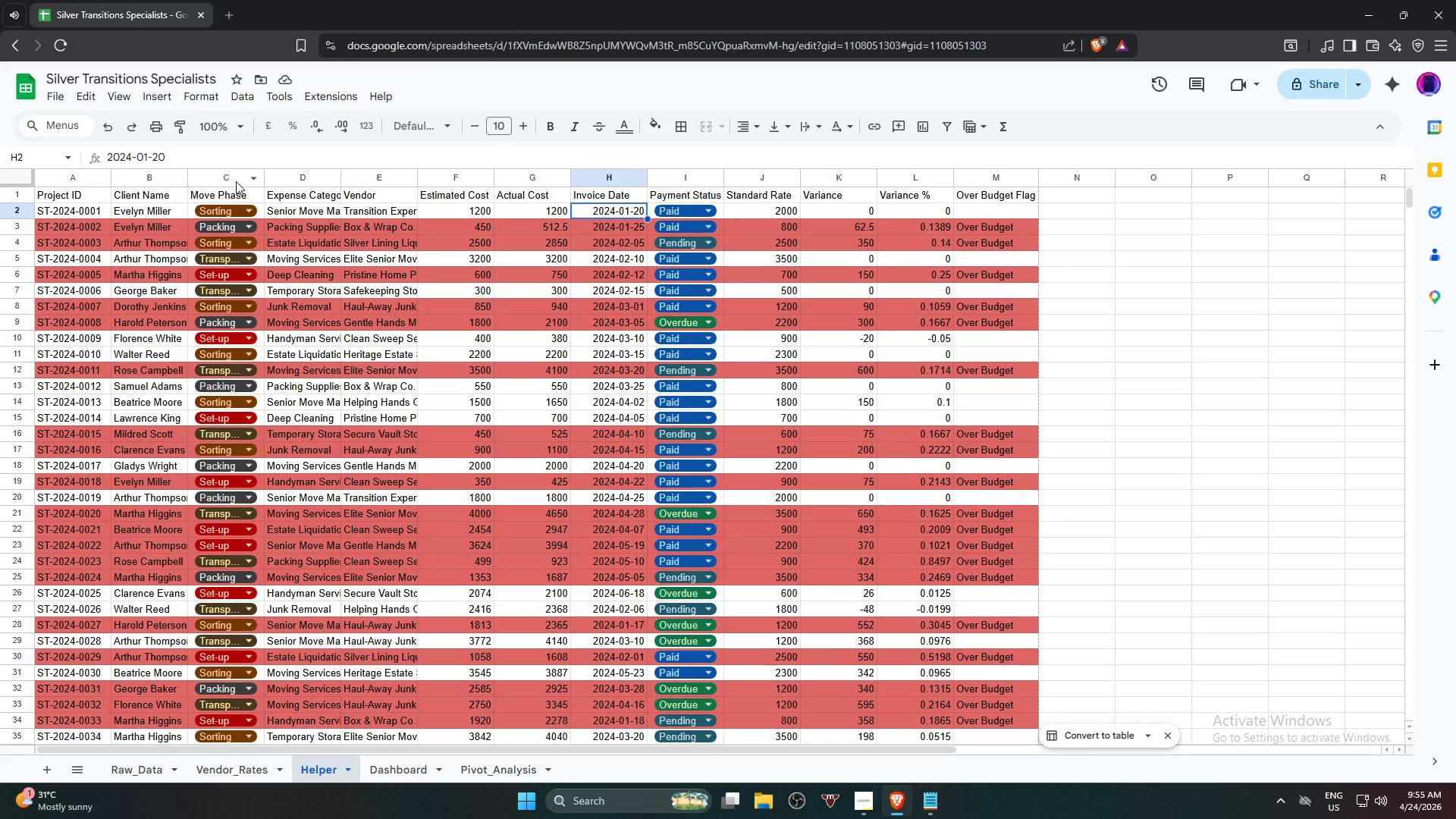 
left_click([237, 193])
 